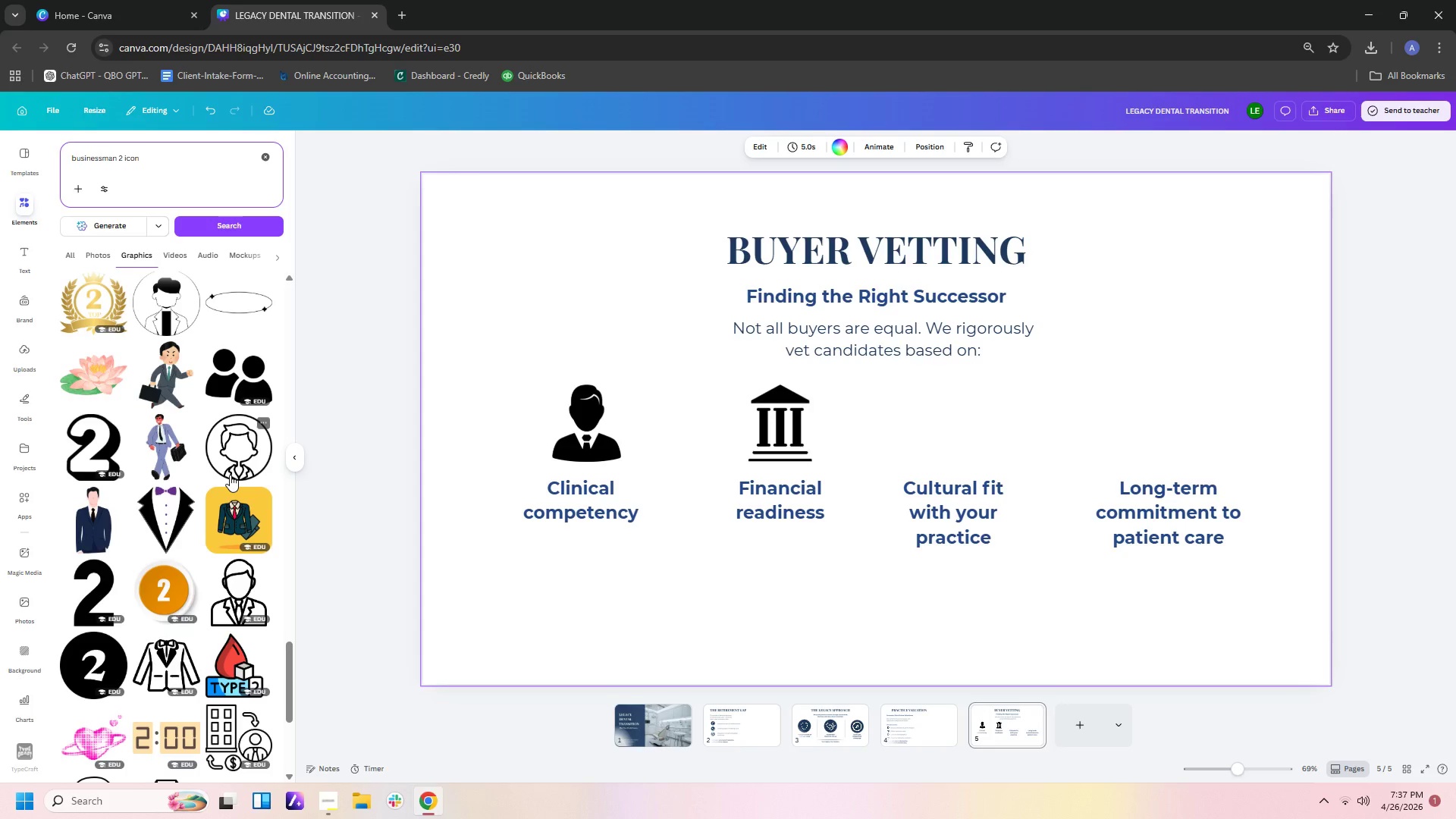 
scroll: coordinate [204, 340], scroll_direction: down, amount: 3.0
 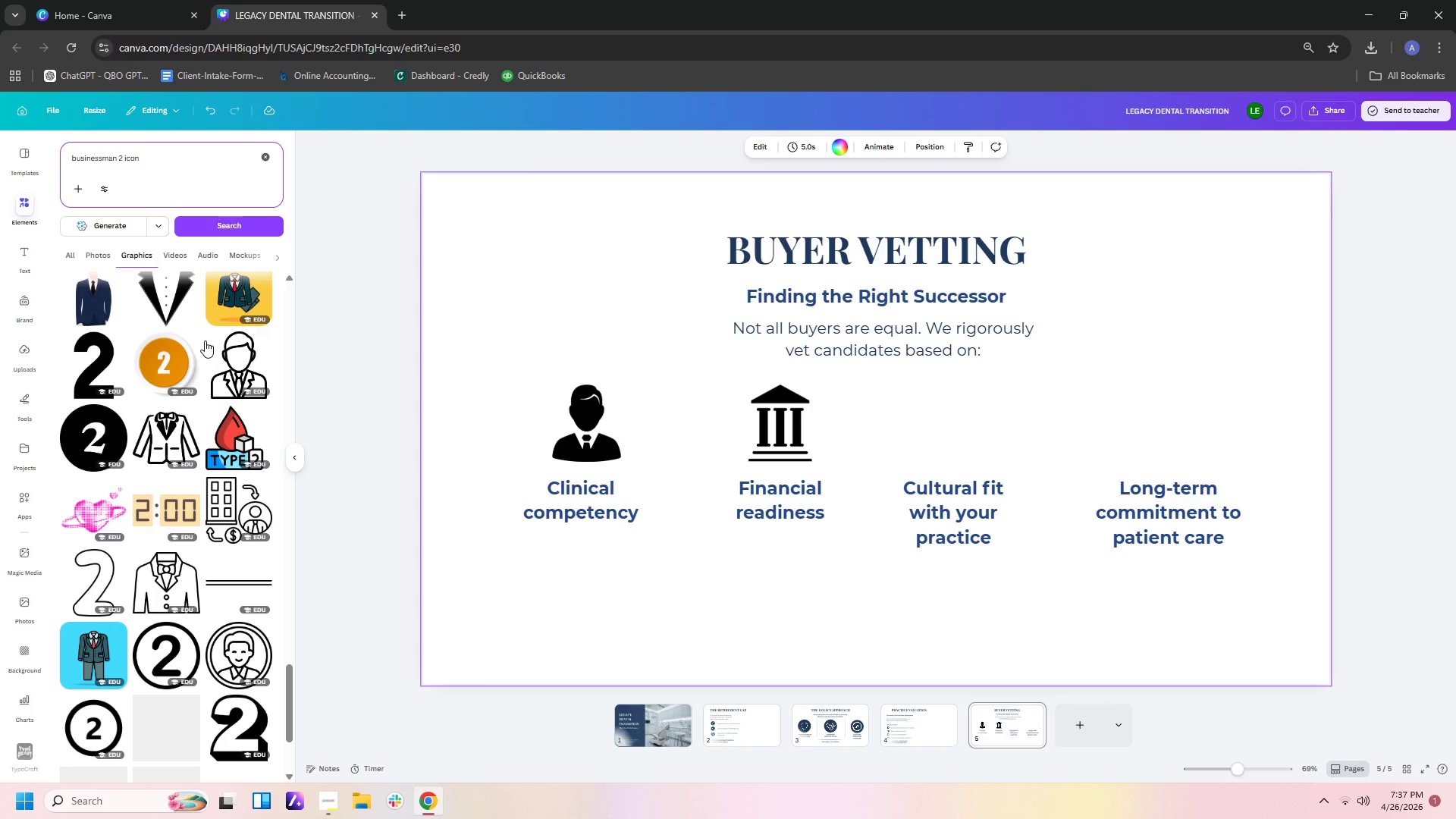 
scroll: coordinate [216, 318], scroll_direction: up, amount: 3.0
 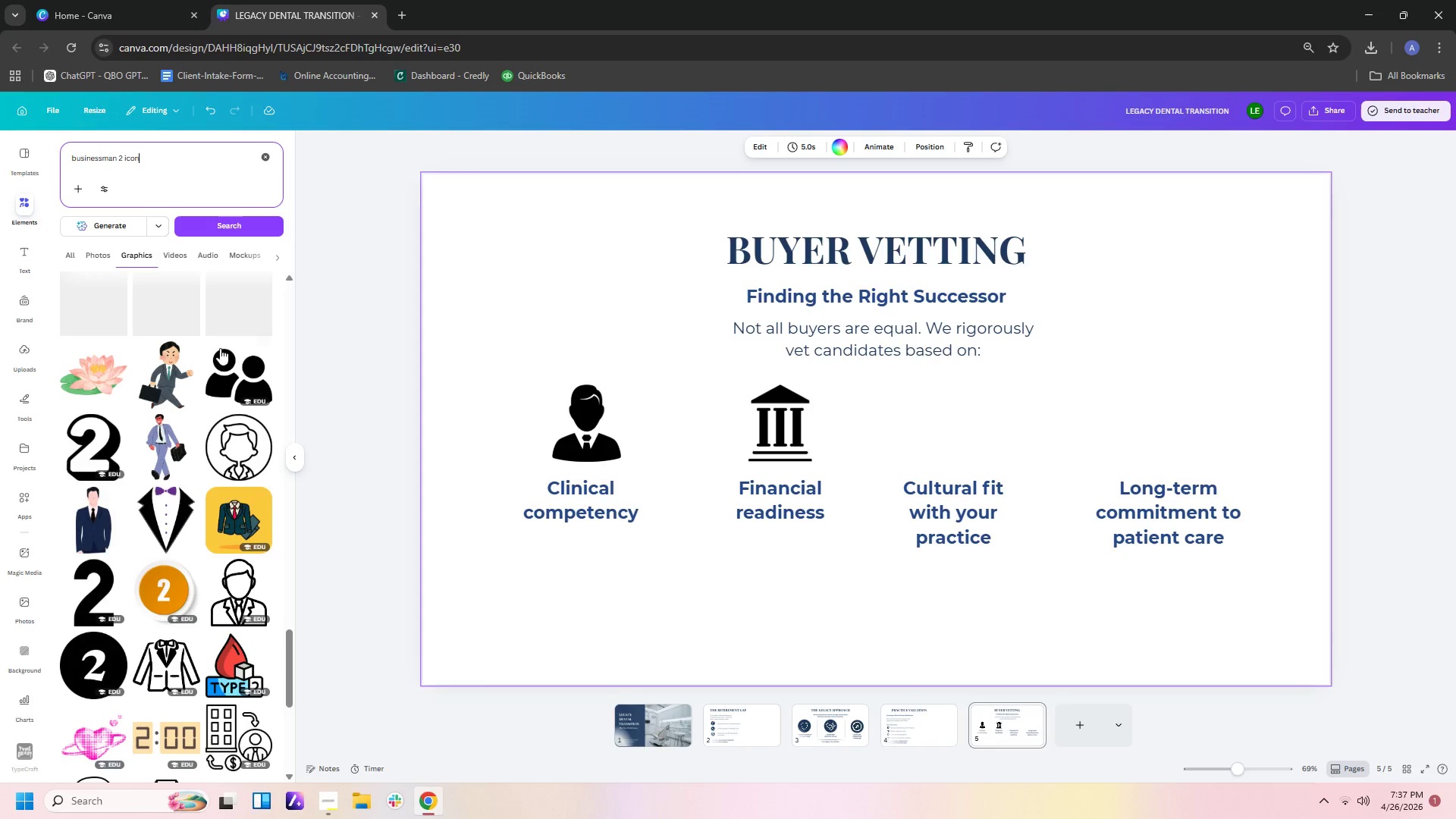 
left_click([224, 366])
 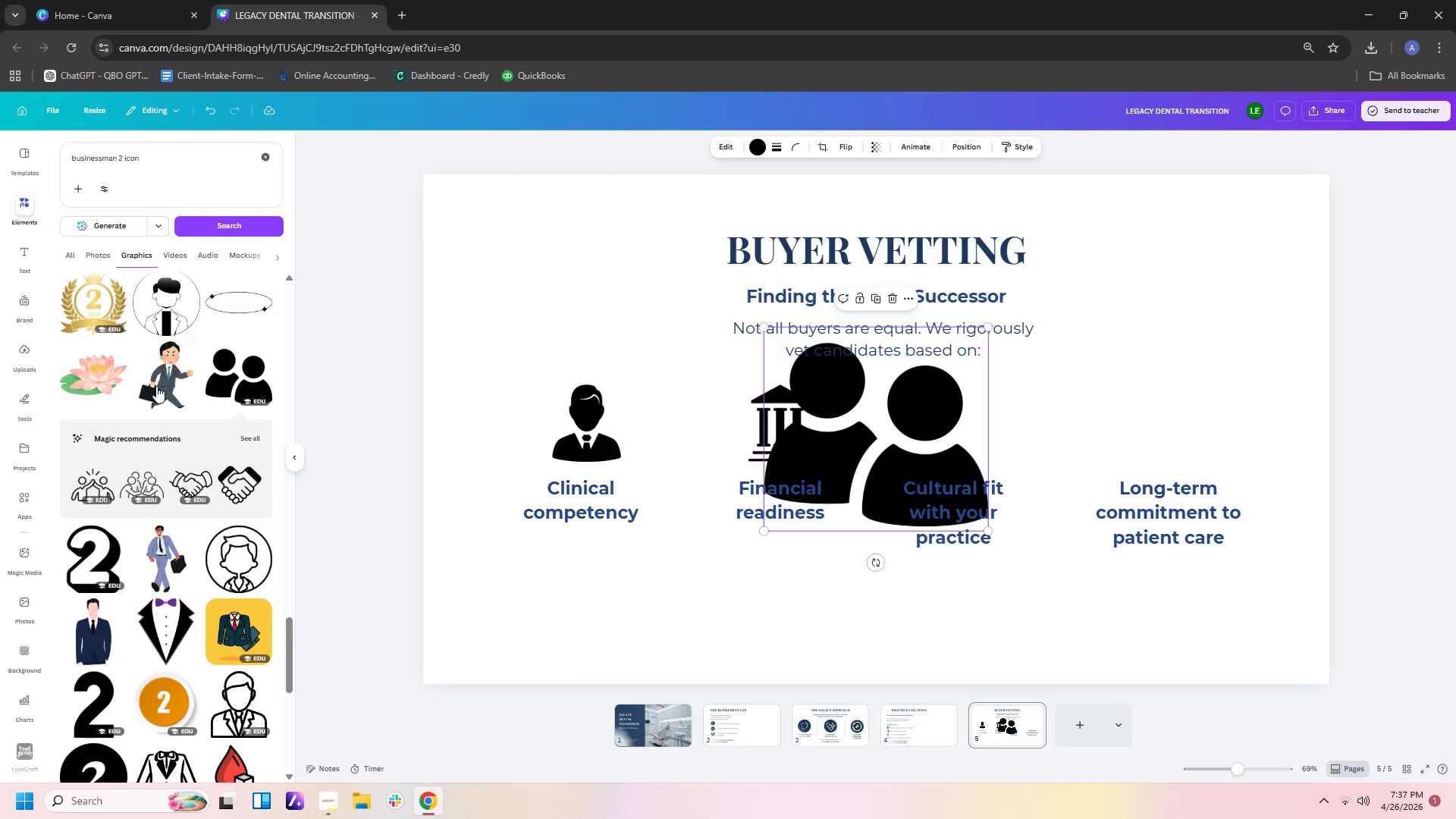 
left_click([254, 440])
 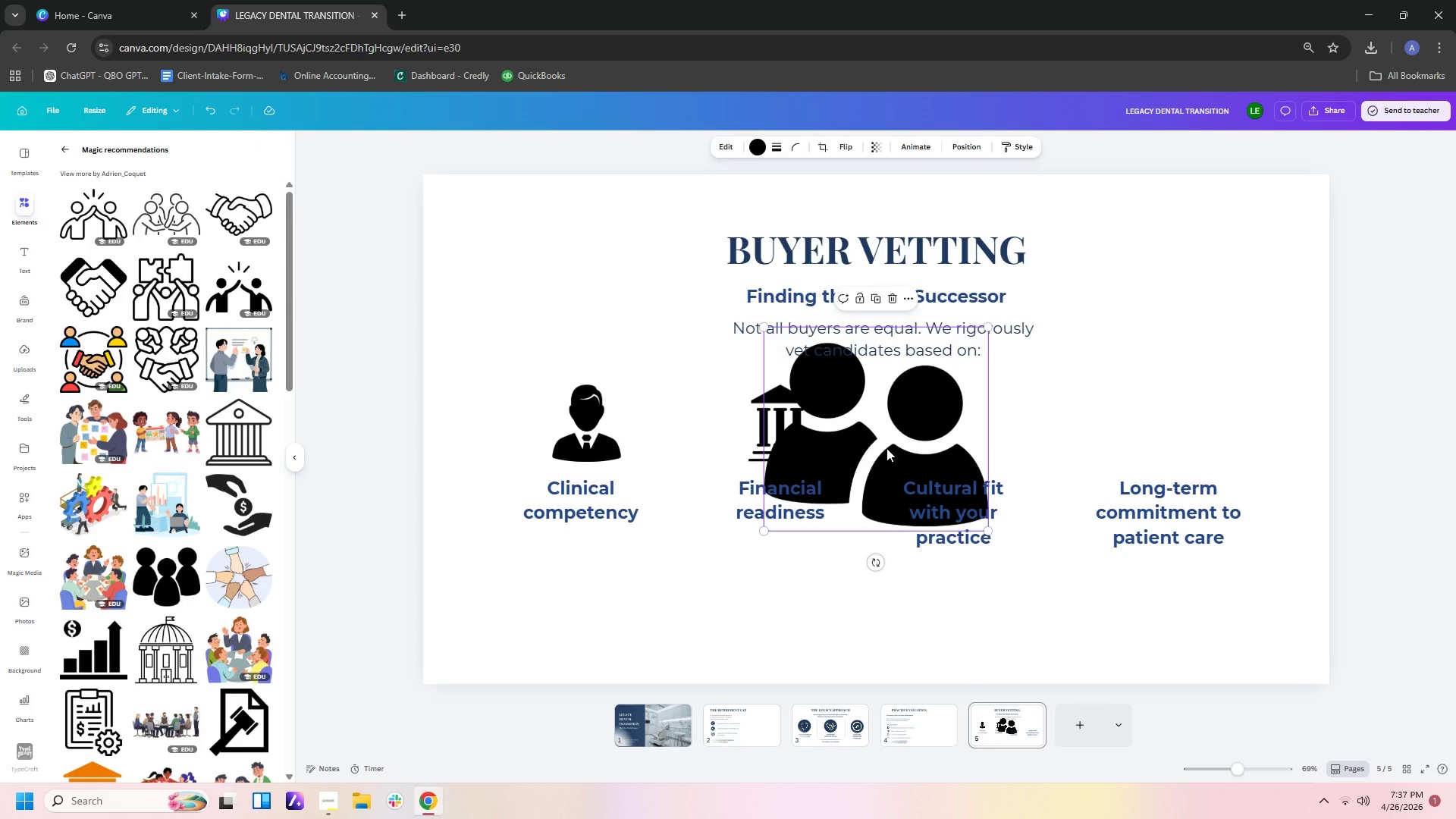 
scroll: coordinate [211, 306], scroll_direction: down, amount: 5.0
 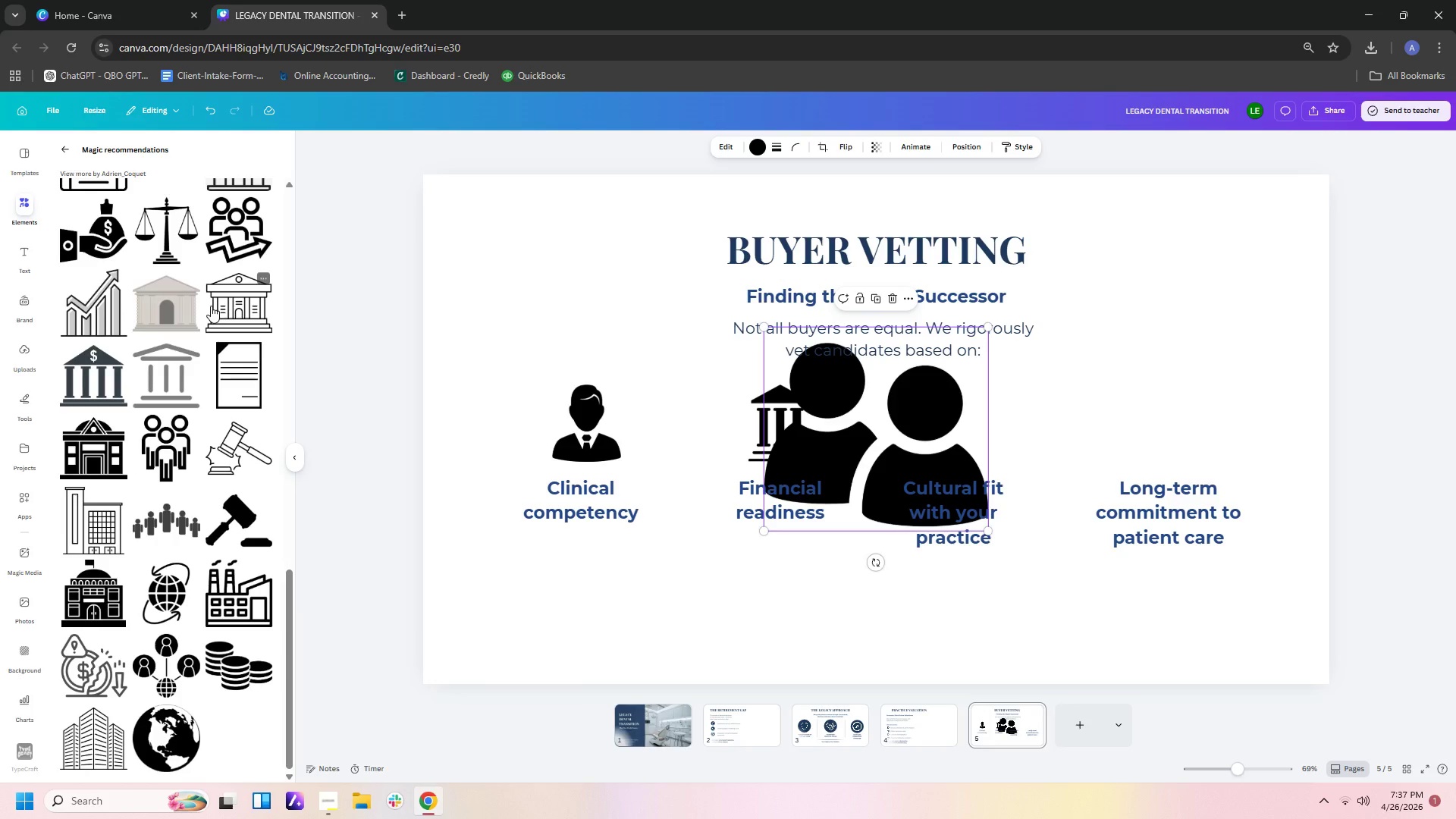 
left_click([59, 151])
 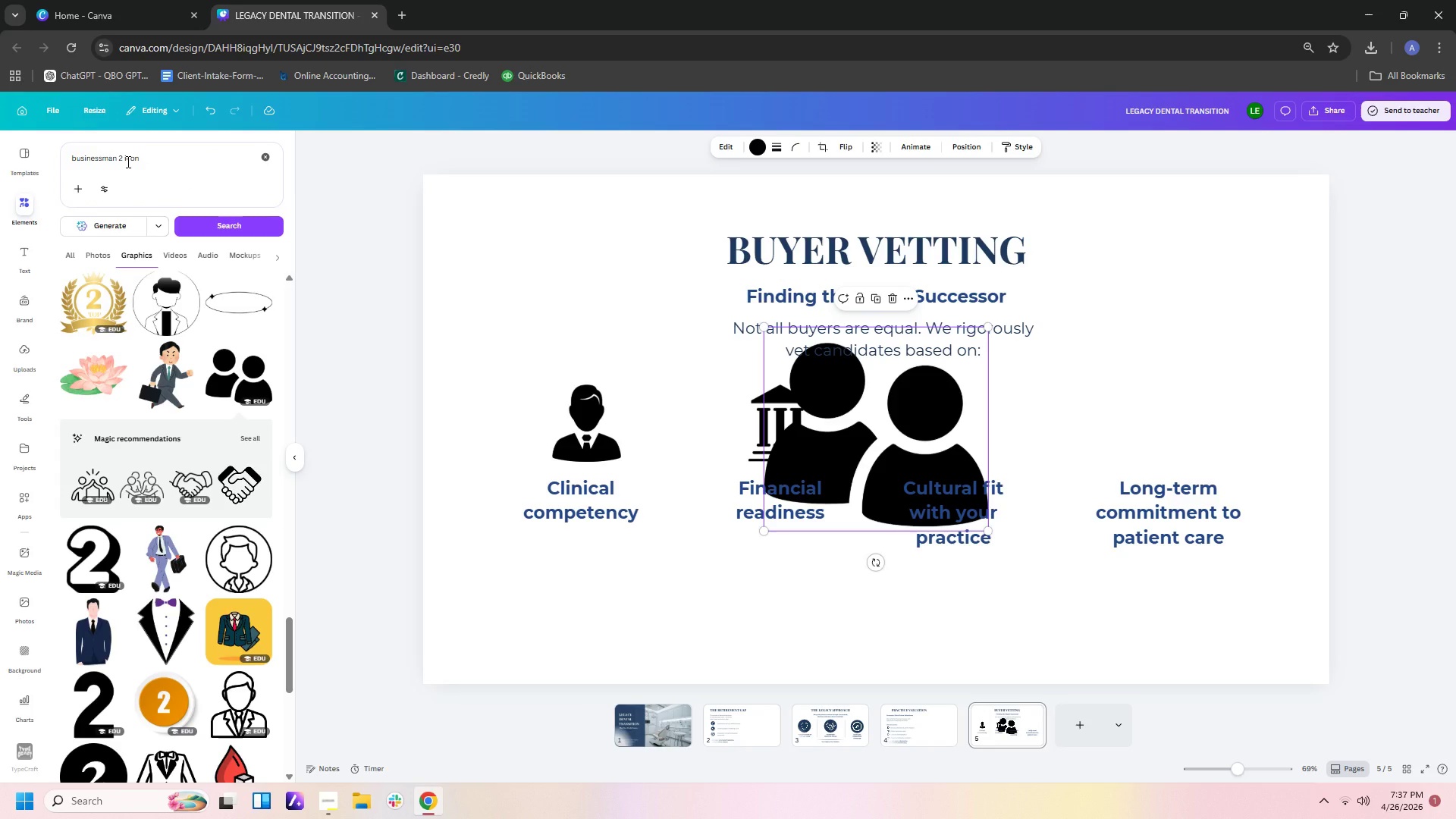 
left_click([127, 162])
 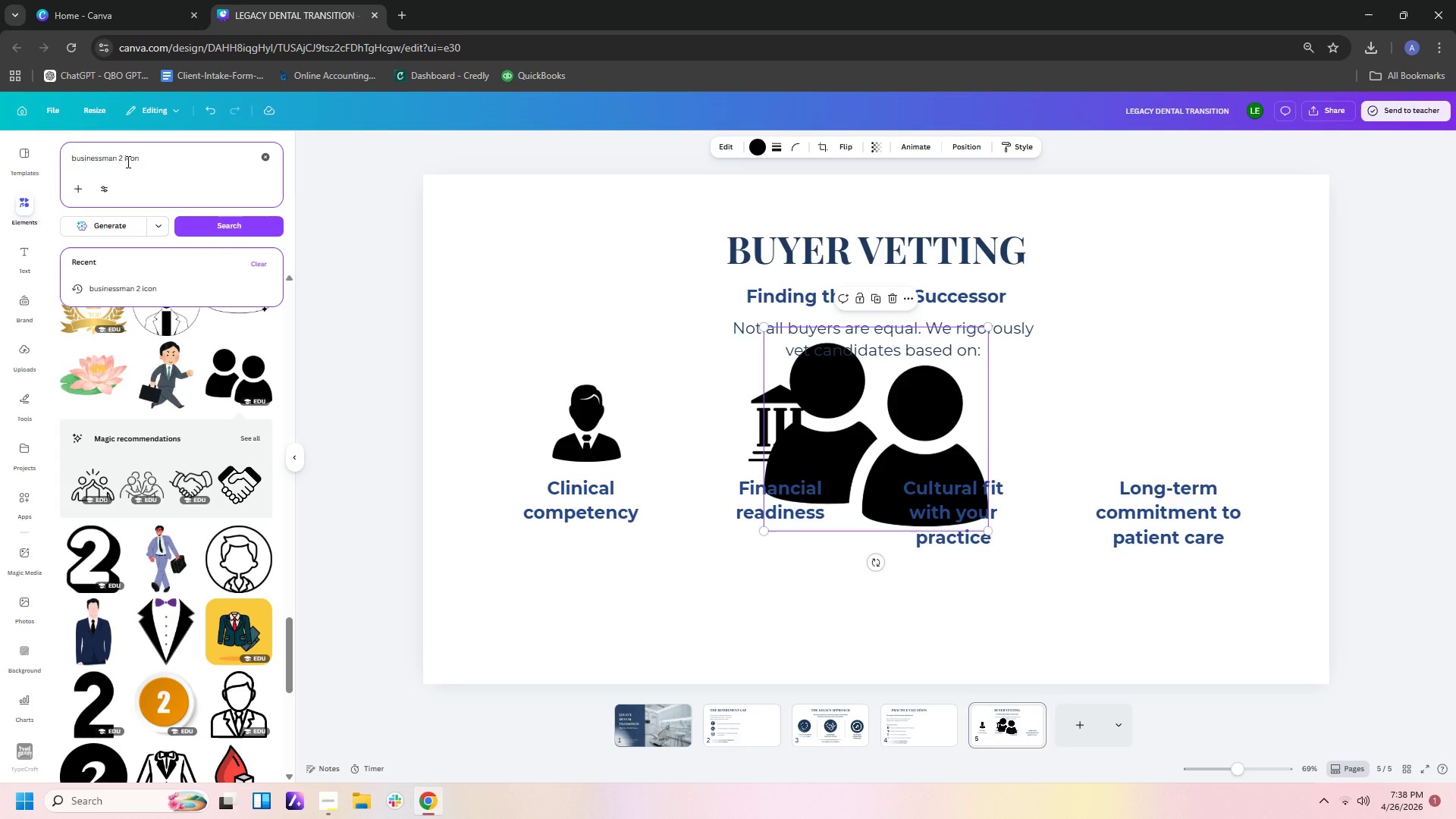 
key(Backspace)
 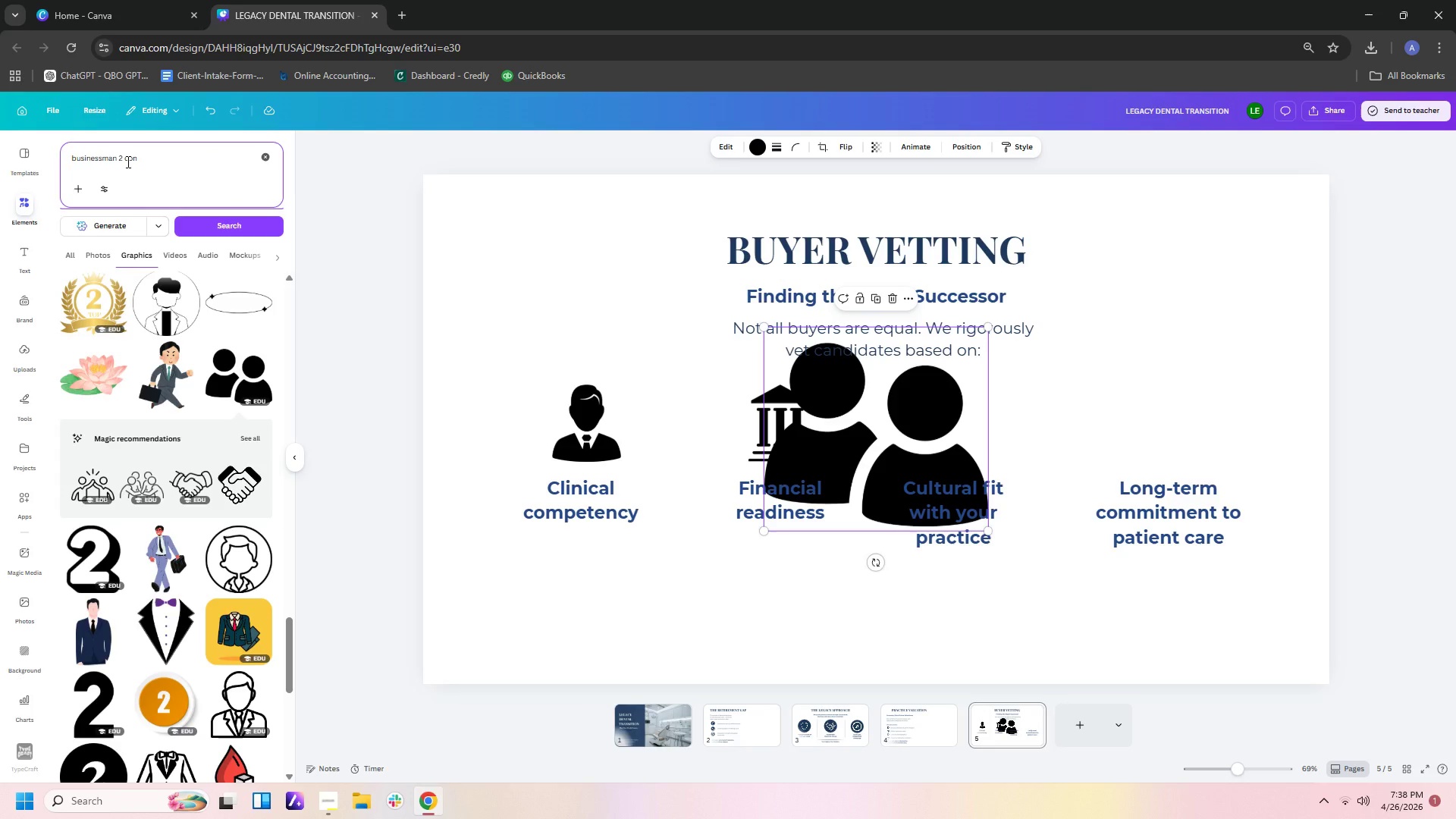 
key(Backspace)
 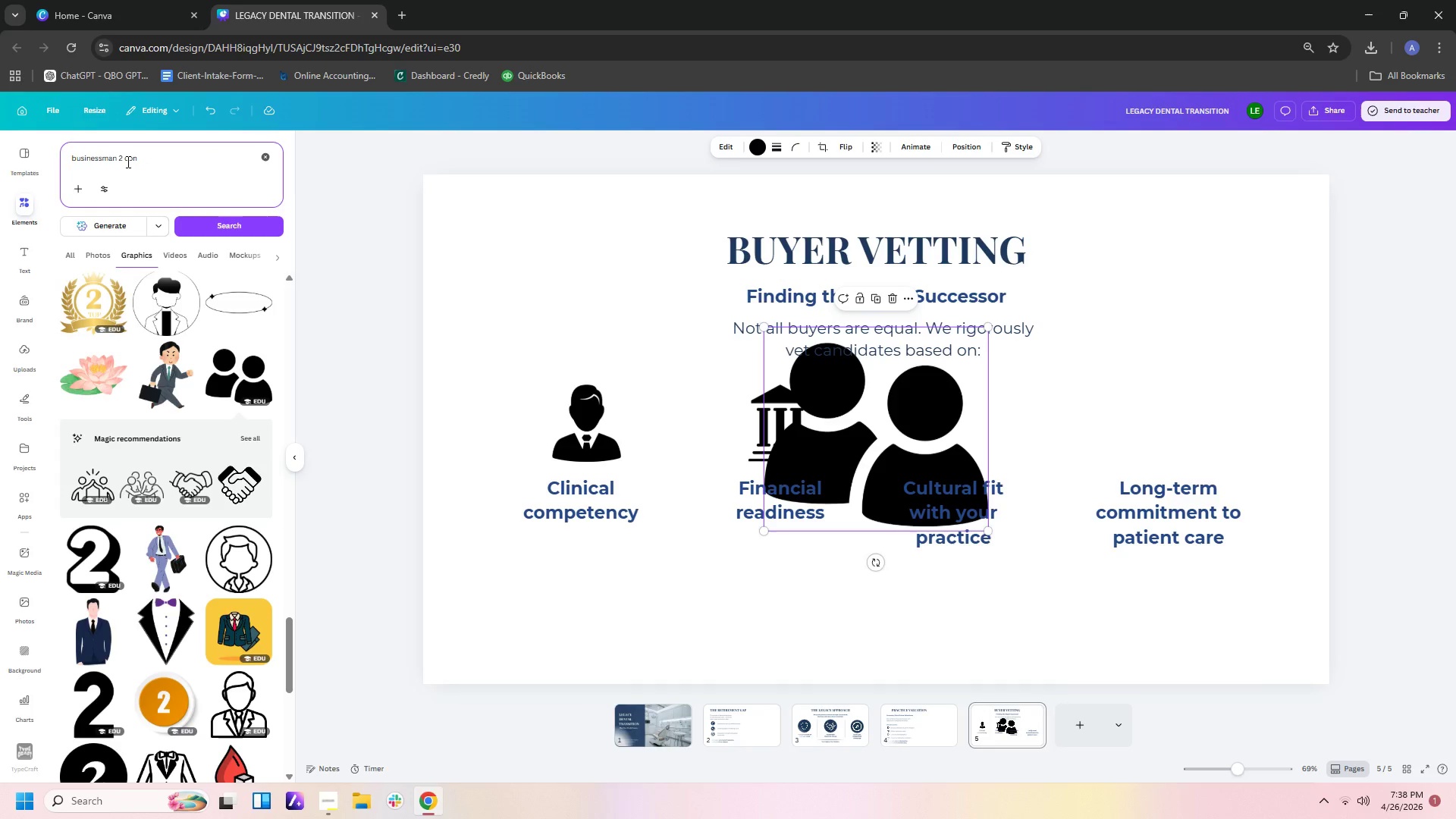 
key(Backspace)
 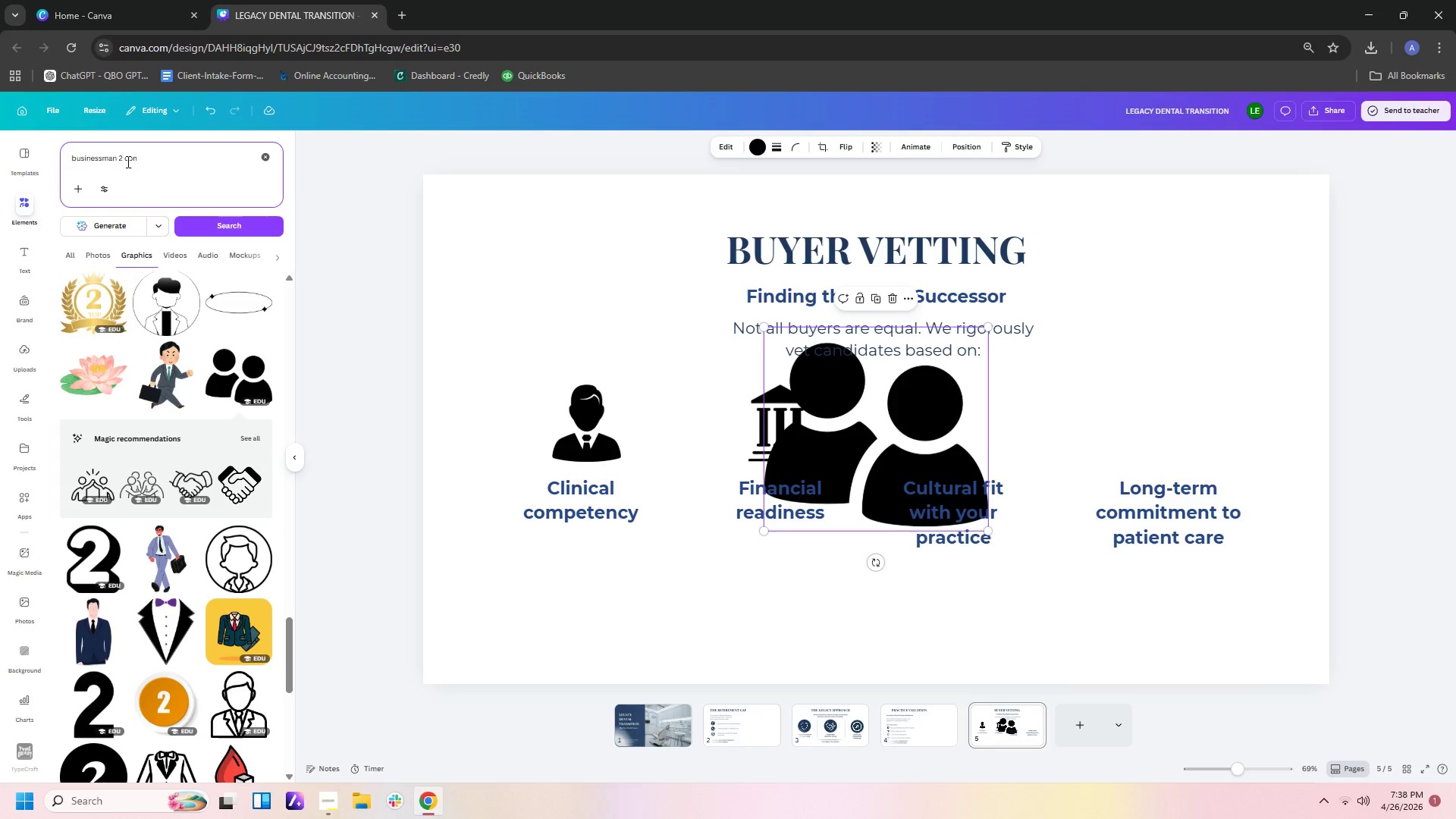 
key(Backspace)
 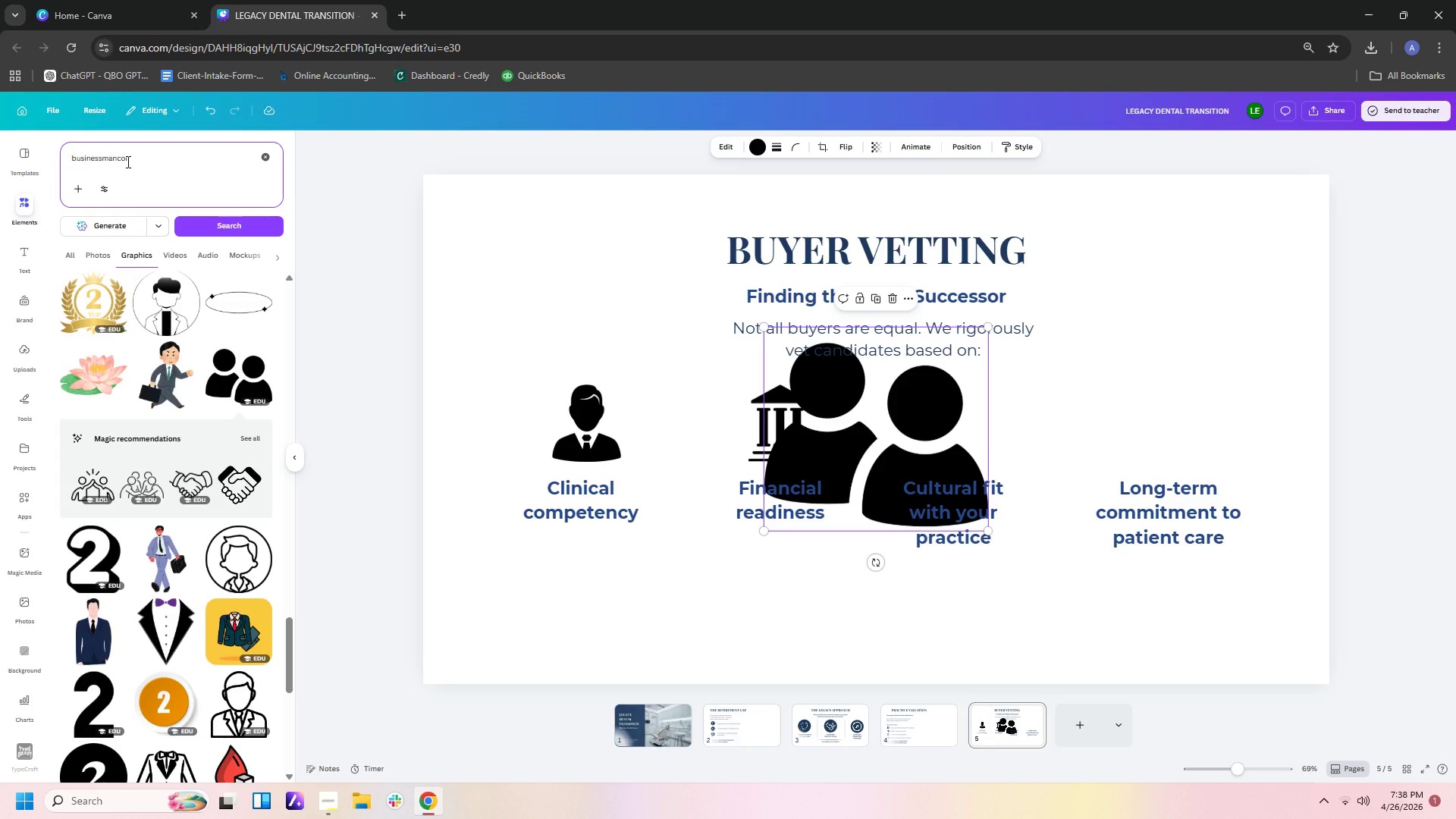 
key(Space)
 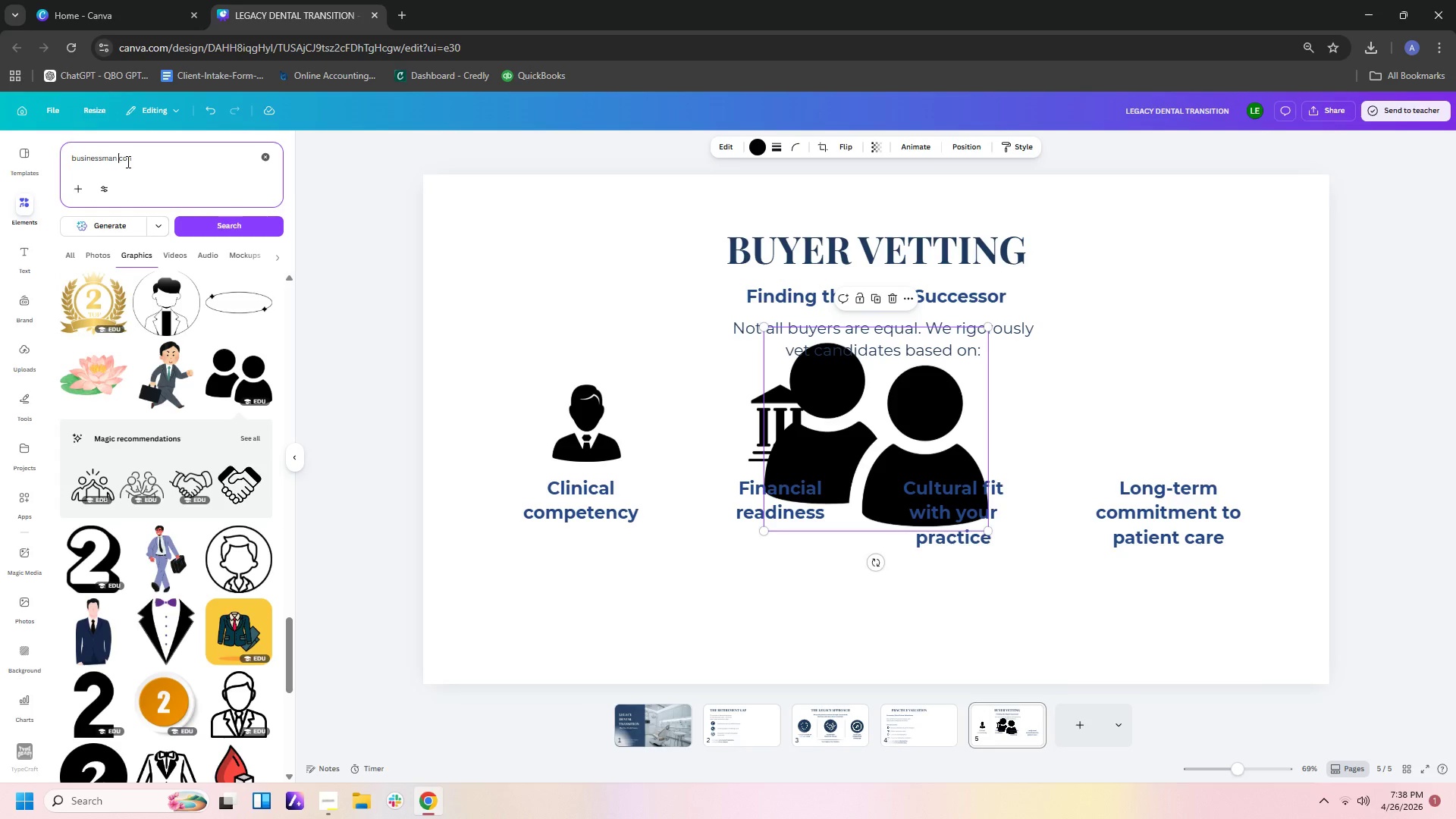 
key(I)
 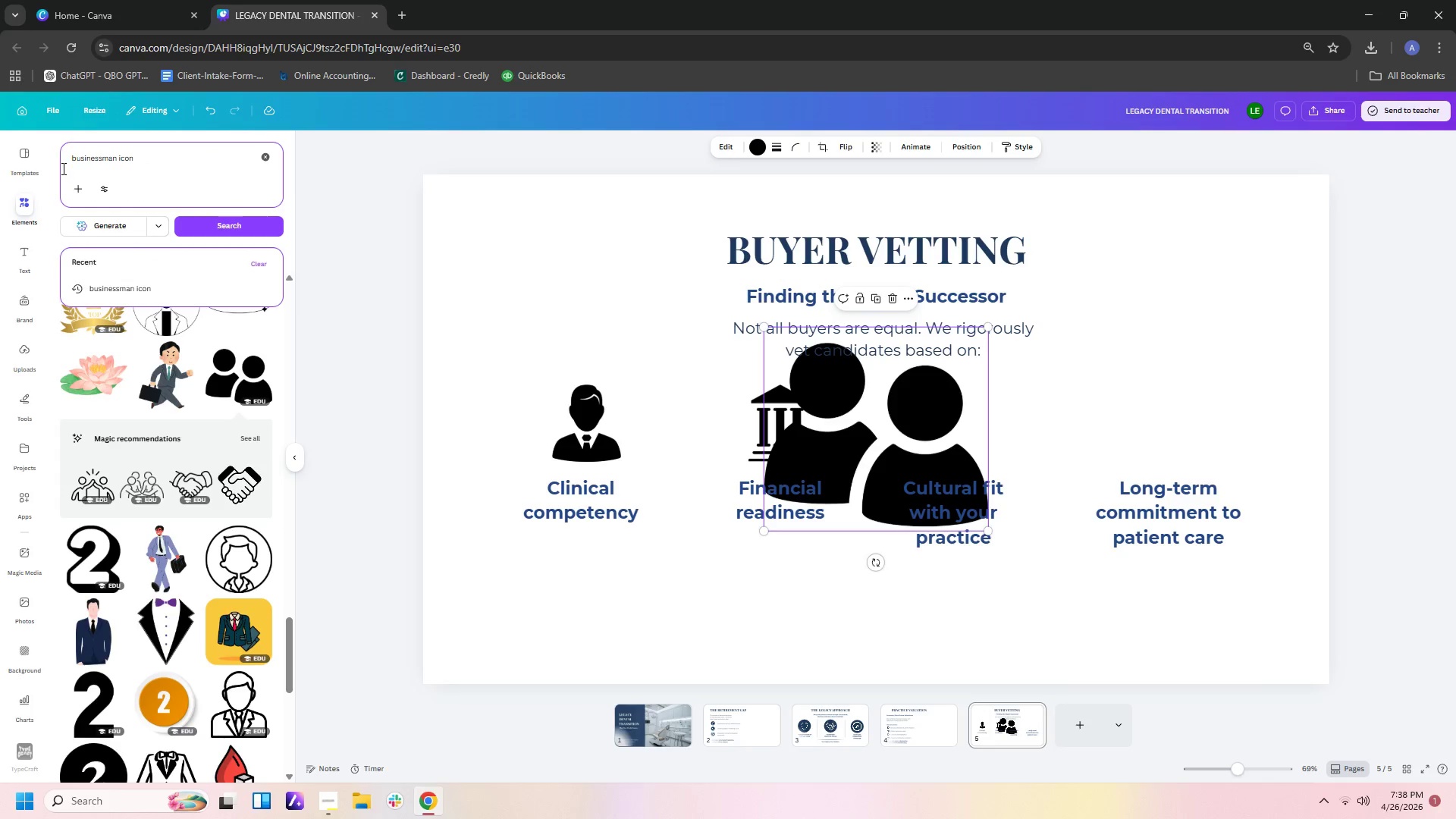 
left_click([67, 160])
 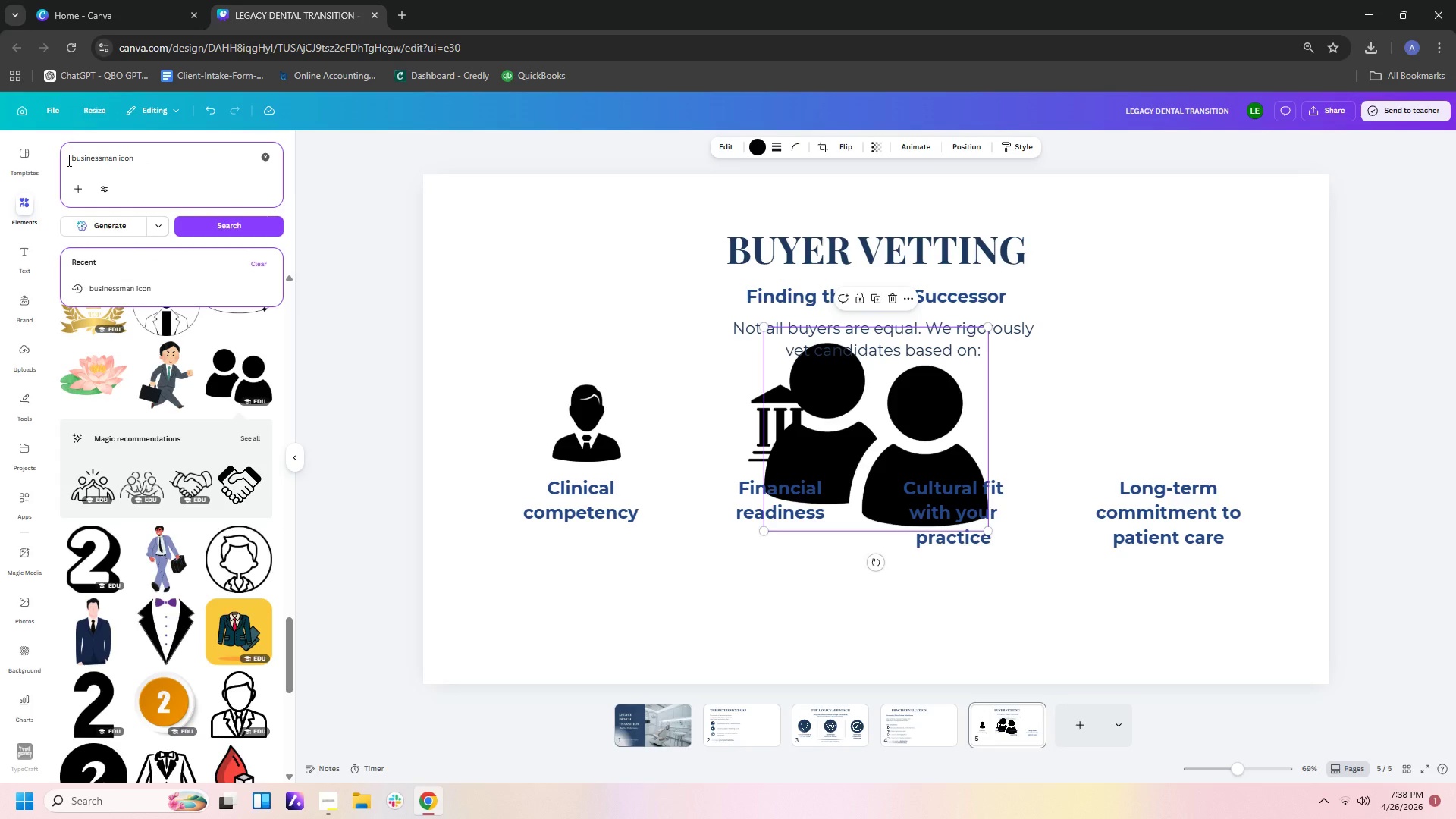 
key(2)
 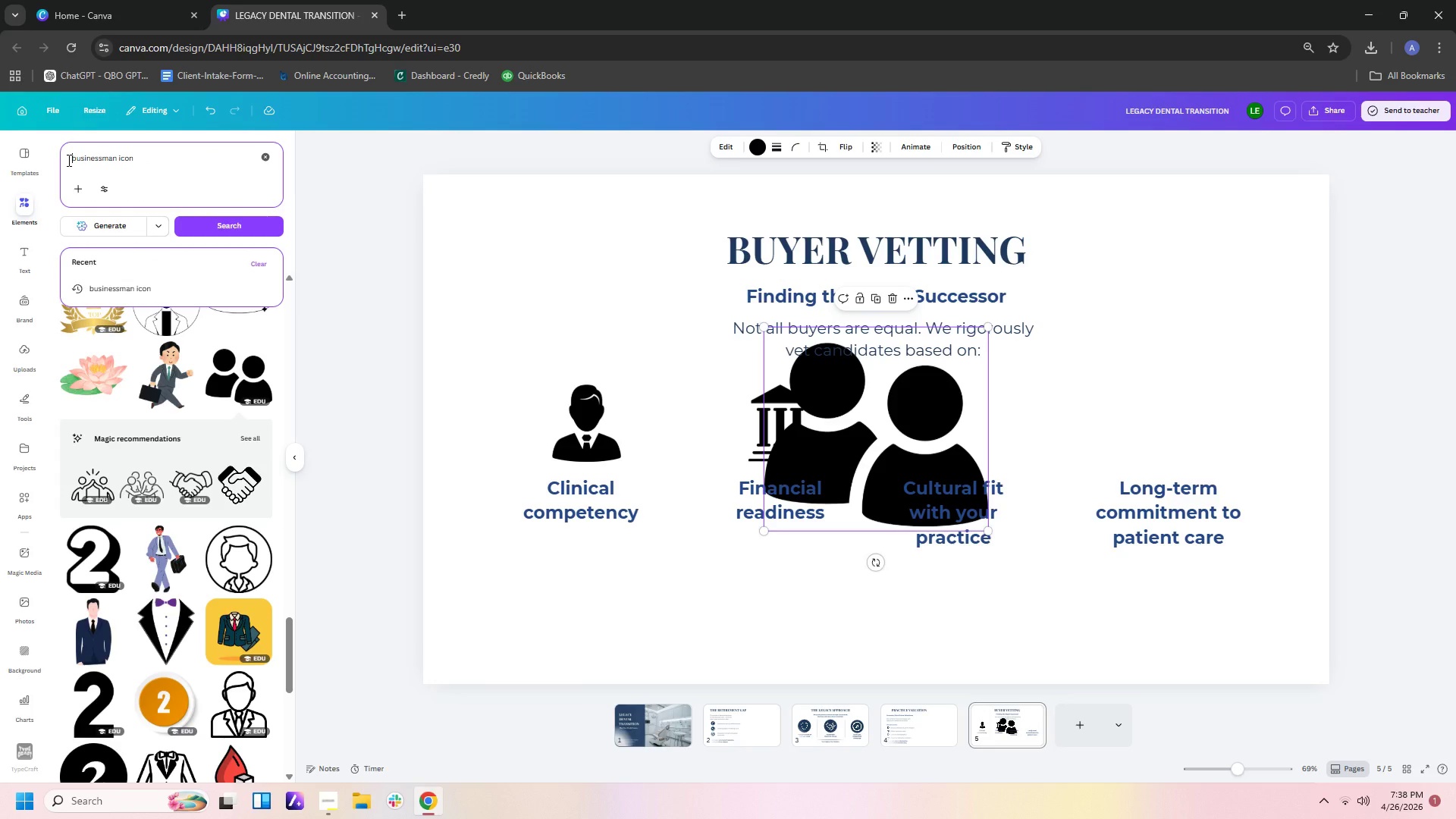 
key(Space)
 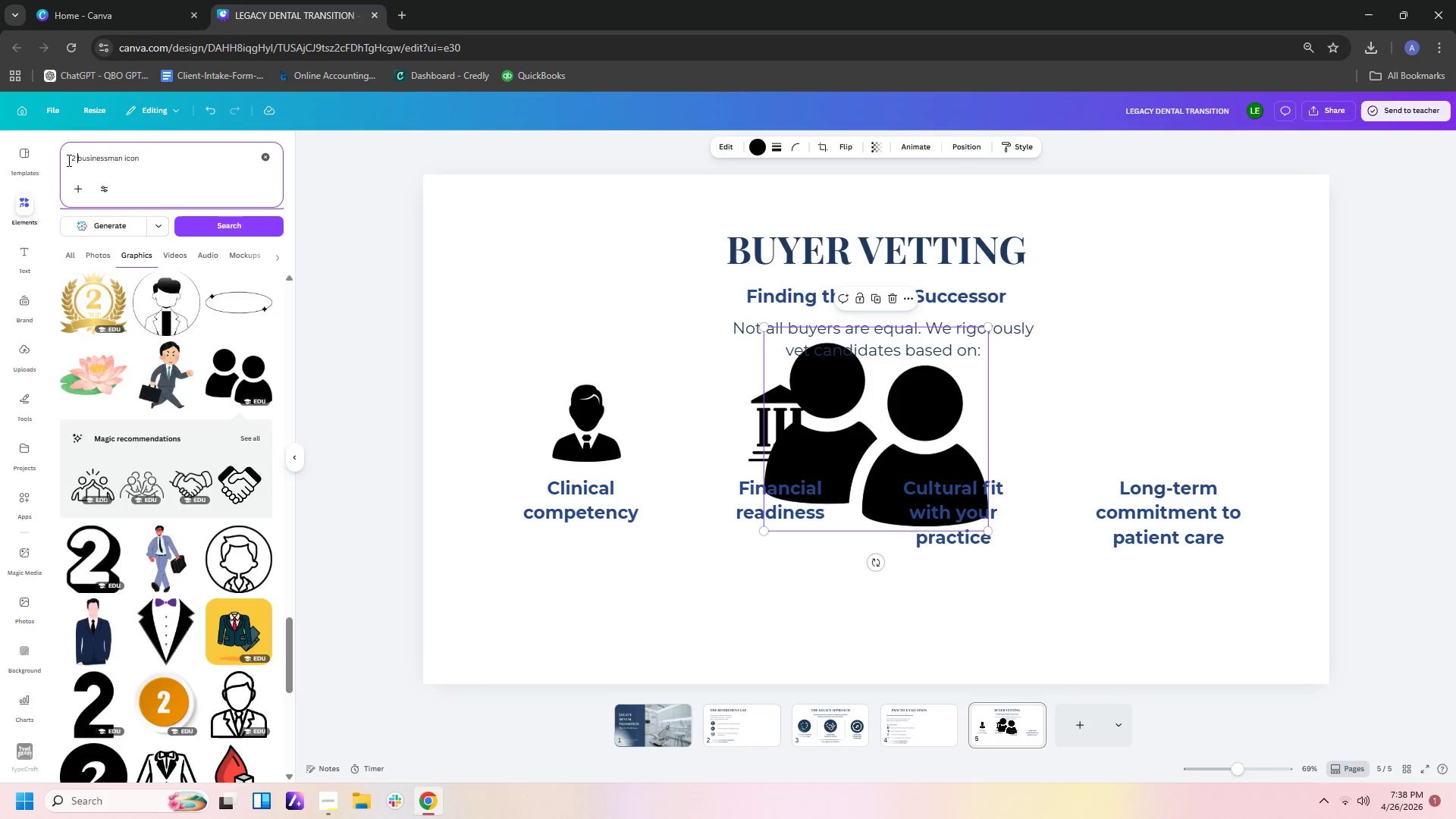 
key(Enter)
 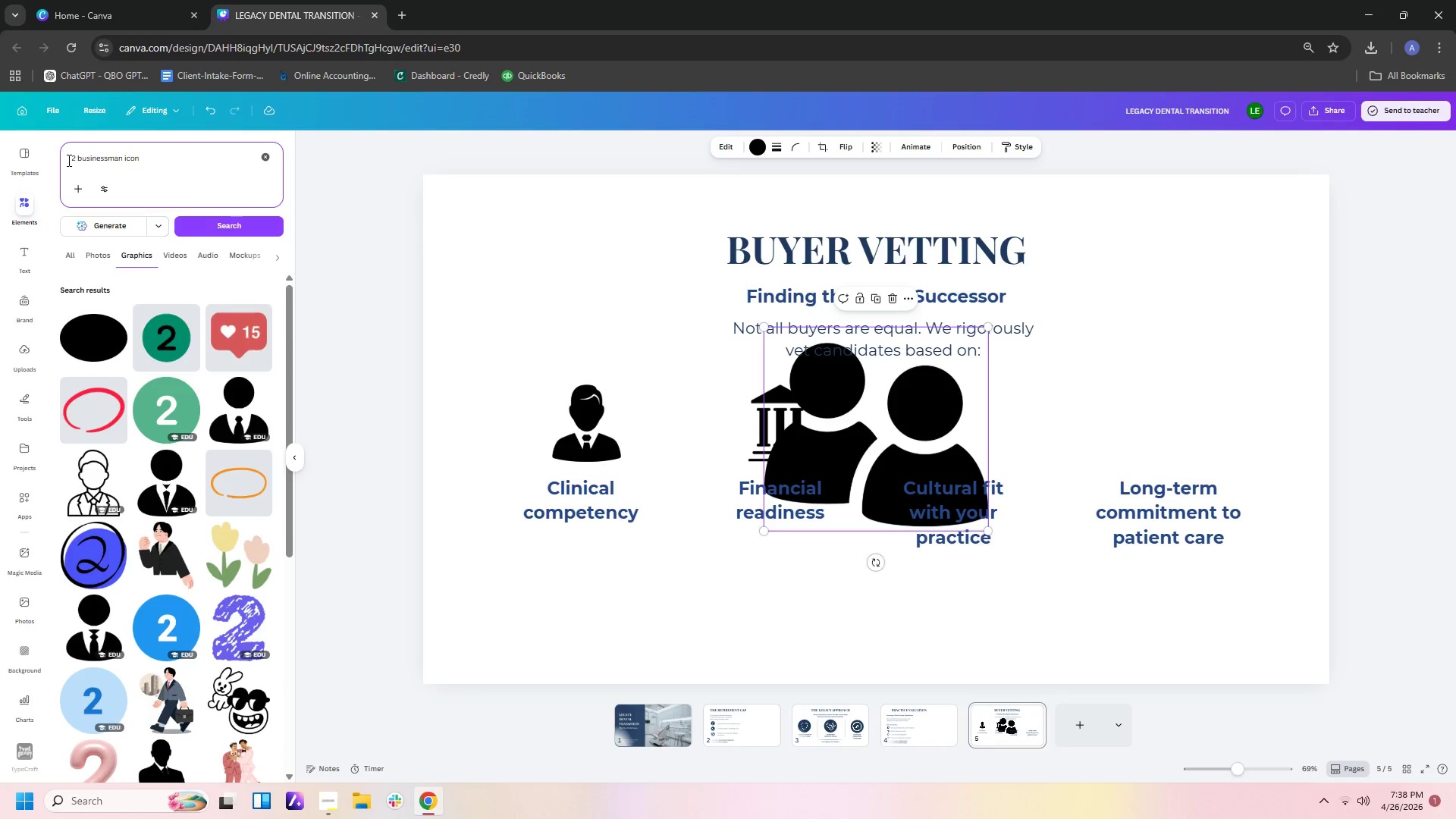 
scroll: coordinate [208, 384], scroll_direction: down, amount: 14.0
 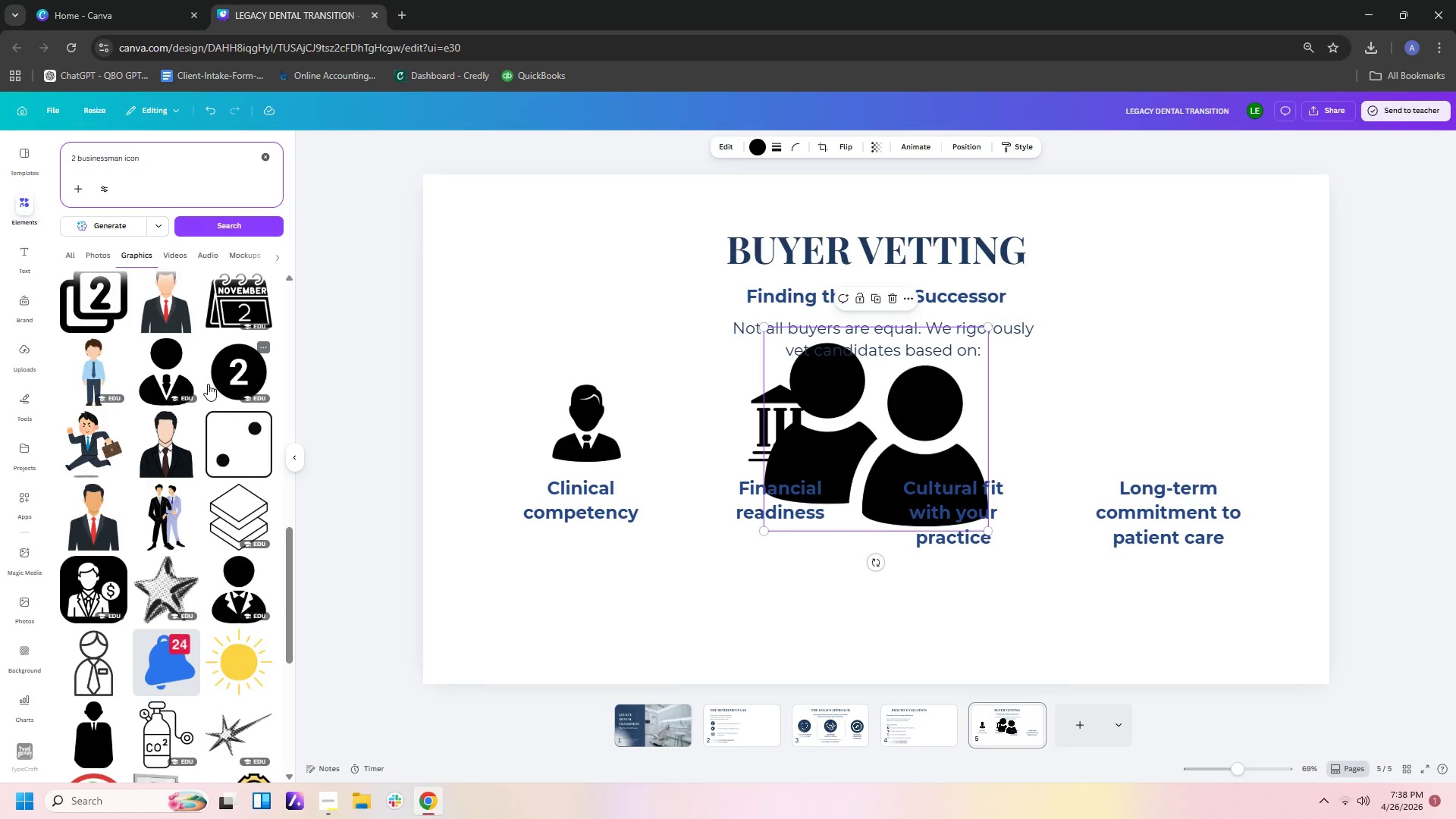 
scroll: coordinate [208, 384], scroll_direction: down, amount: 2.0
 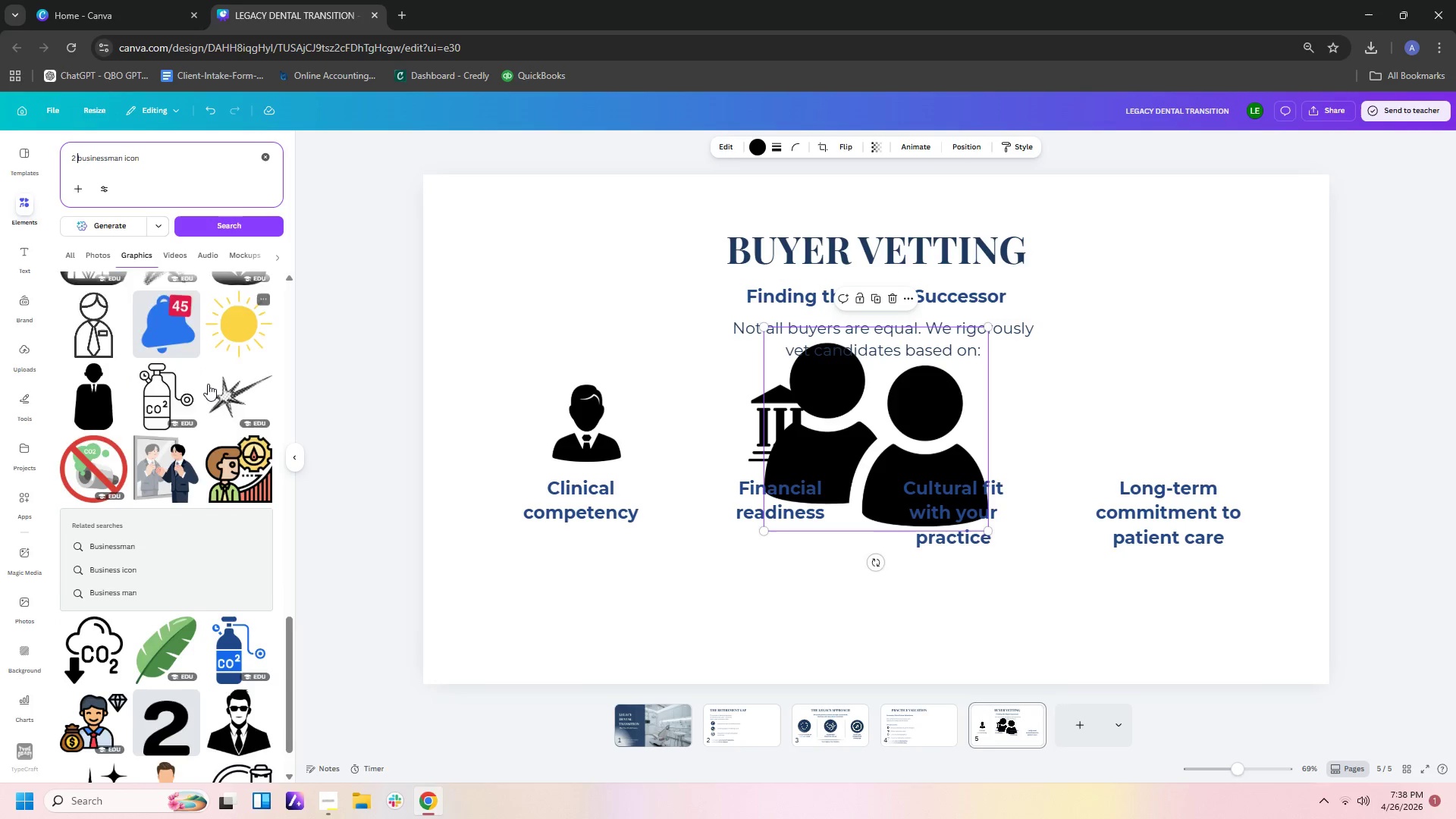 
scroll: coordinate [208, 384], scroll_direction: up, amount: 4.0
 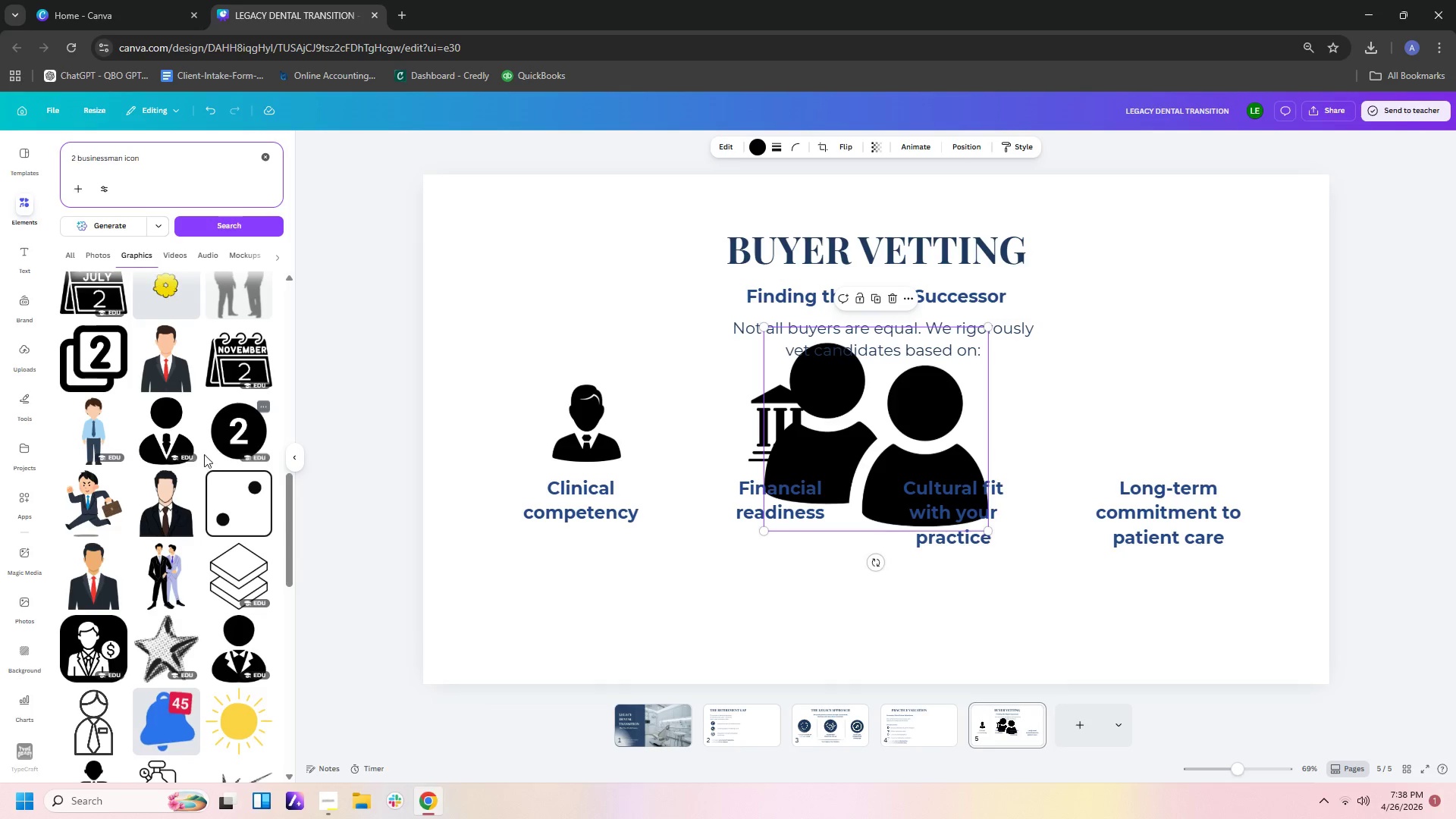 
left_click([181, 430])
 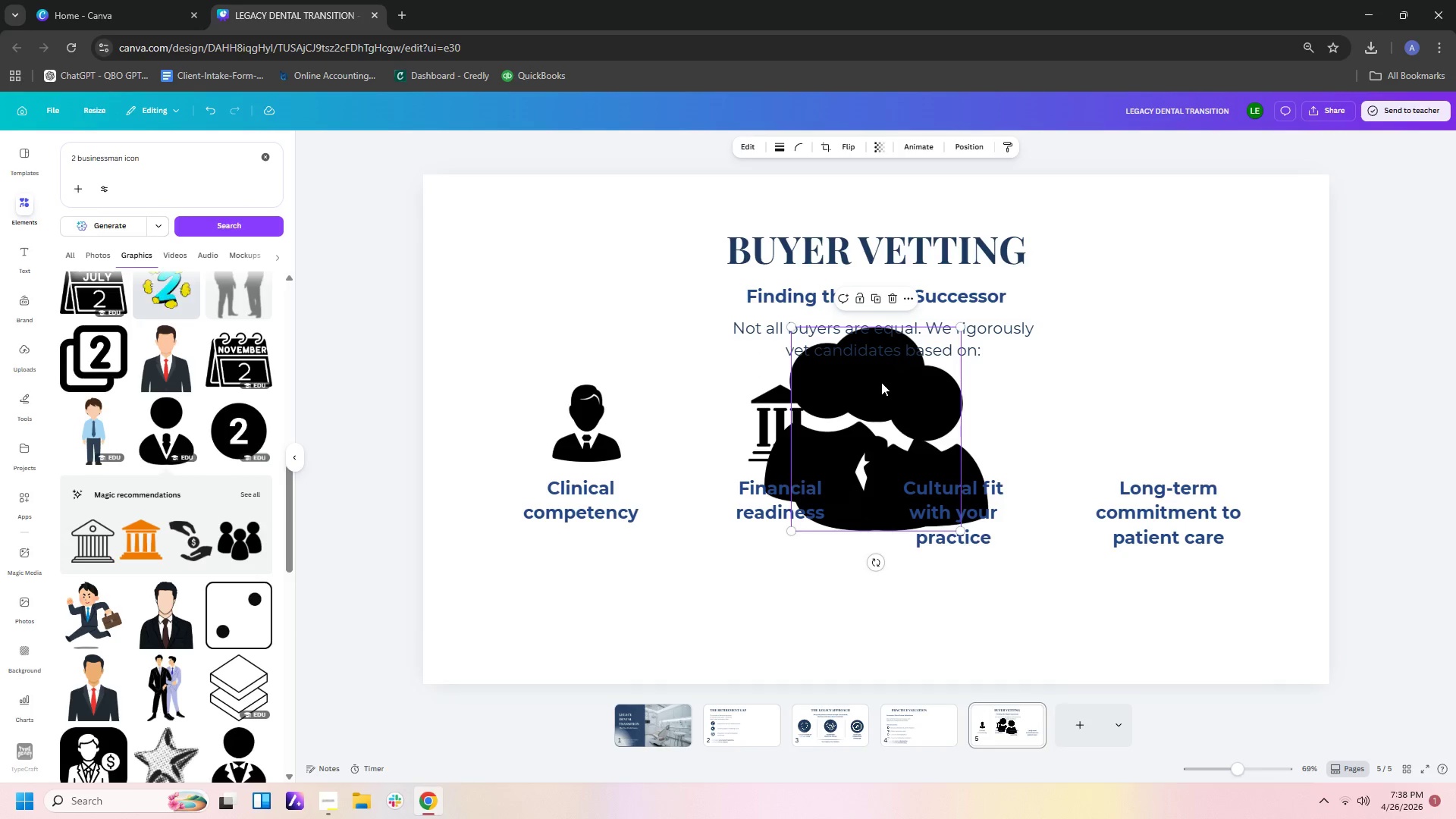 
left_click_drag(start_coordinate=[883, 388], to_coordinate=[746, 492])
 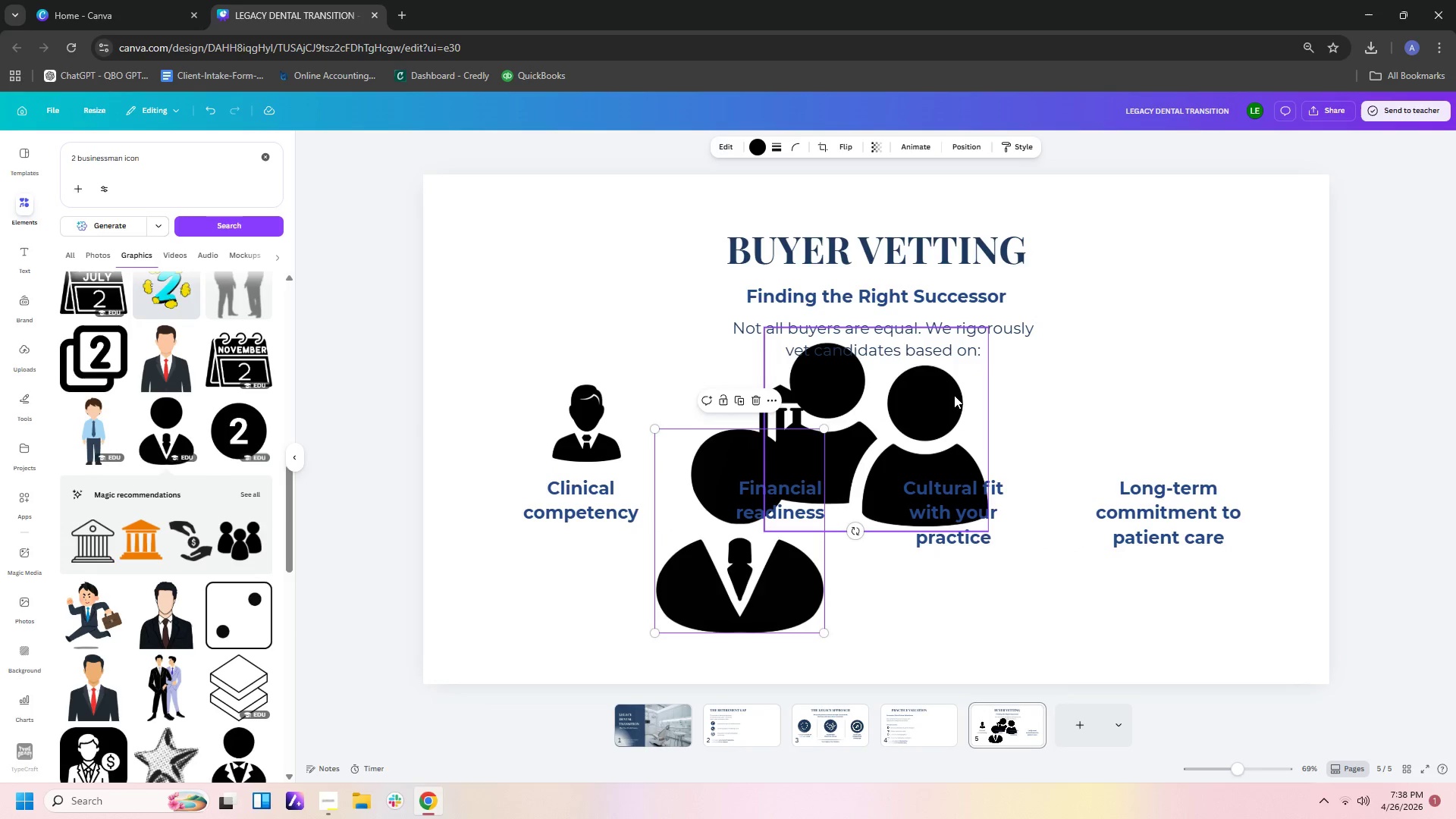 
left_click_drag(start_coordinate=[946, 388], to_coordinate=[1007, 382])
 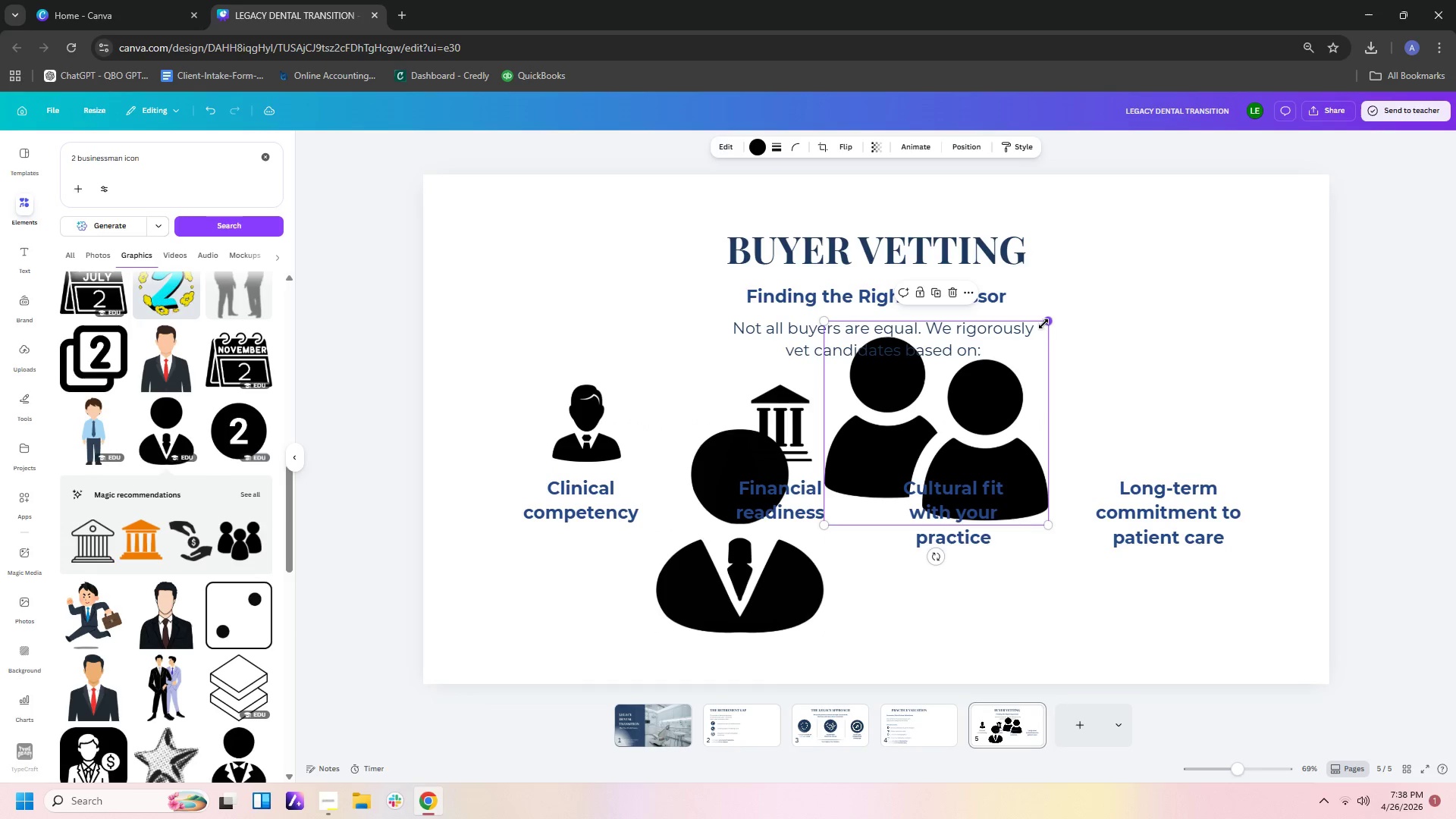 
left_click_drag(start_coordinate=[1043, 323], to_coordinate=[926, 431])
 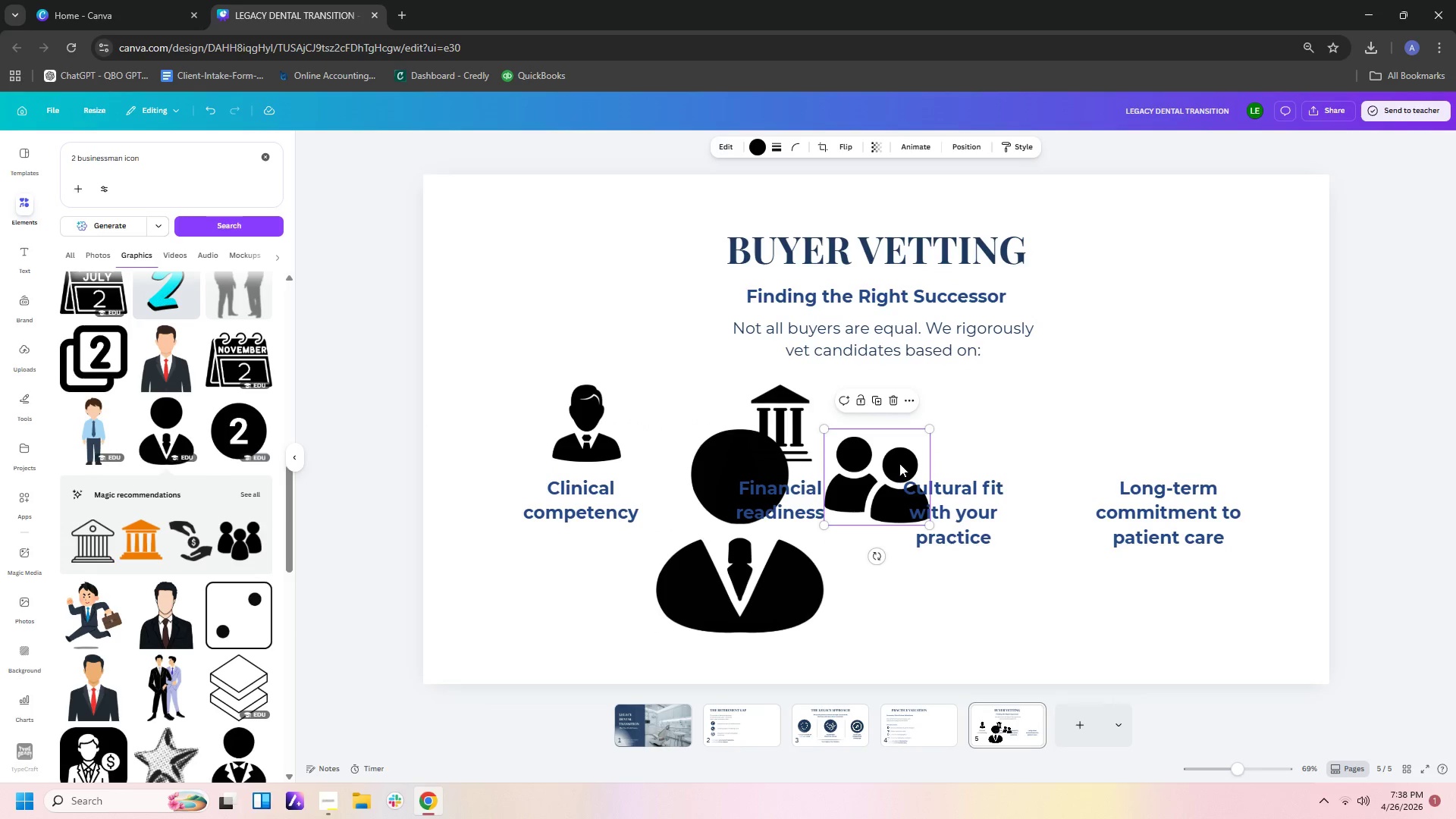 
left_click_drag(start_coordinate=[896, 463], to_coordinate=[957, 407])
 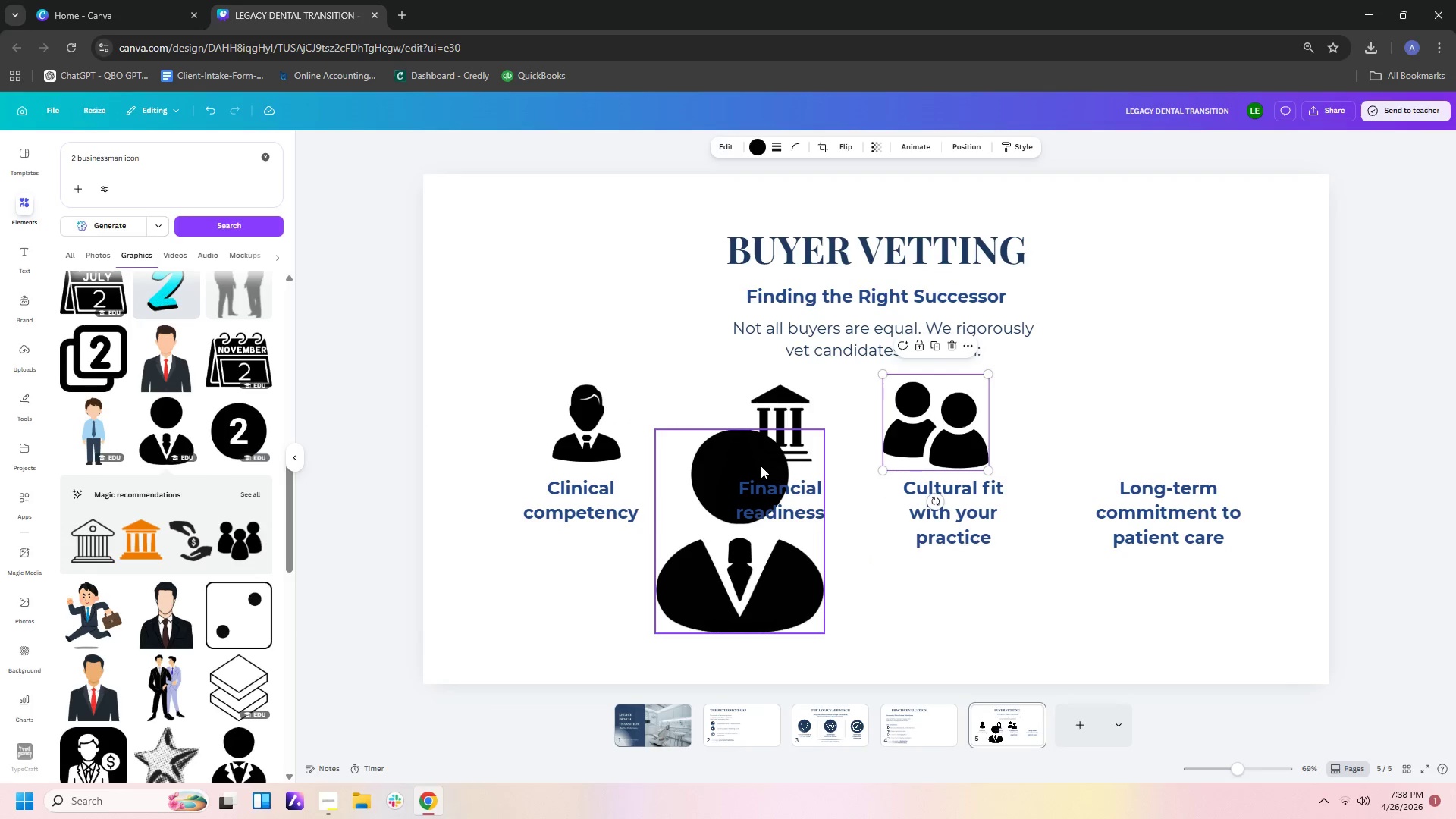 
left_click_drag(start_coordinate=[752, 460], to_coordinate=[988, 399])
 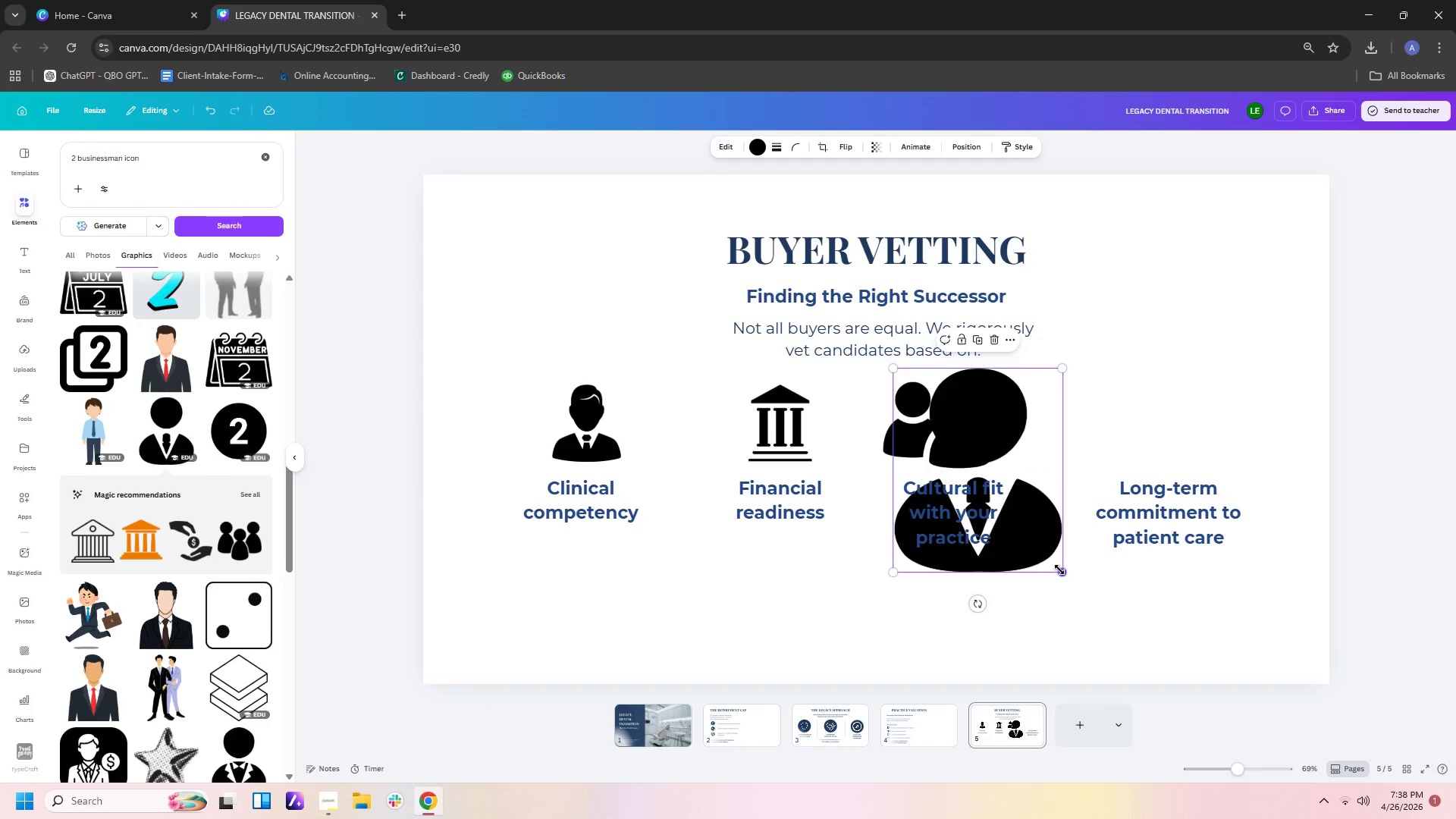 
left_click_drag(start_coordinate=[1059, 570], to_coordinate=[946, 444])
 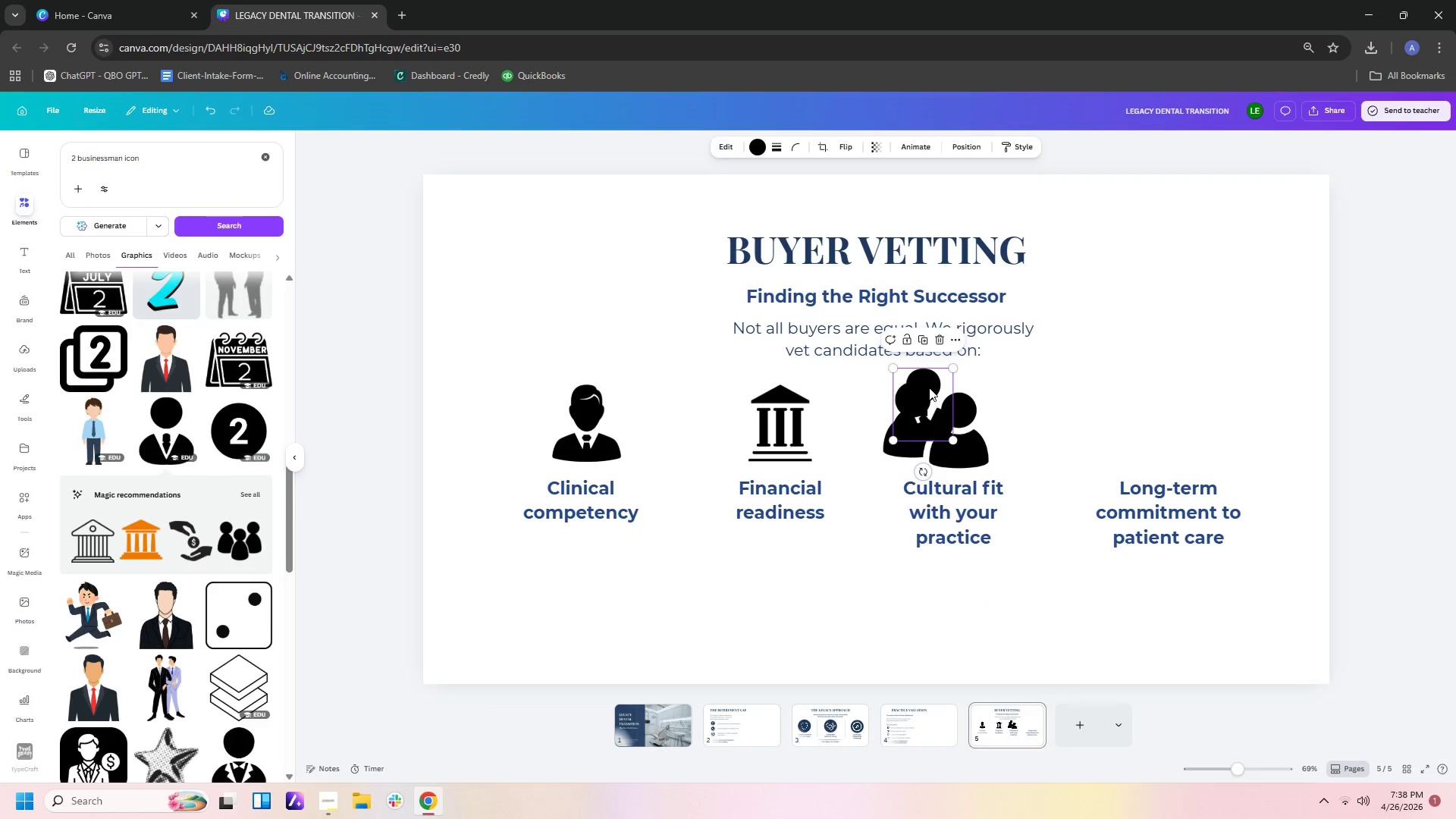 
left_click_drag(start_coordinate=[927, 383], to_coordinate=[962, 408])
 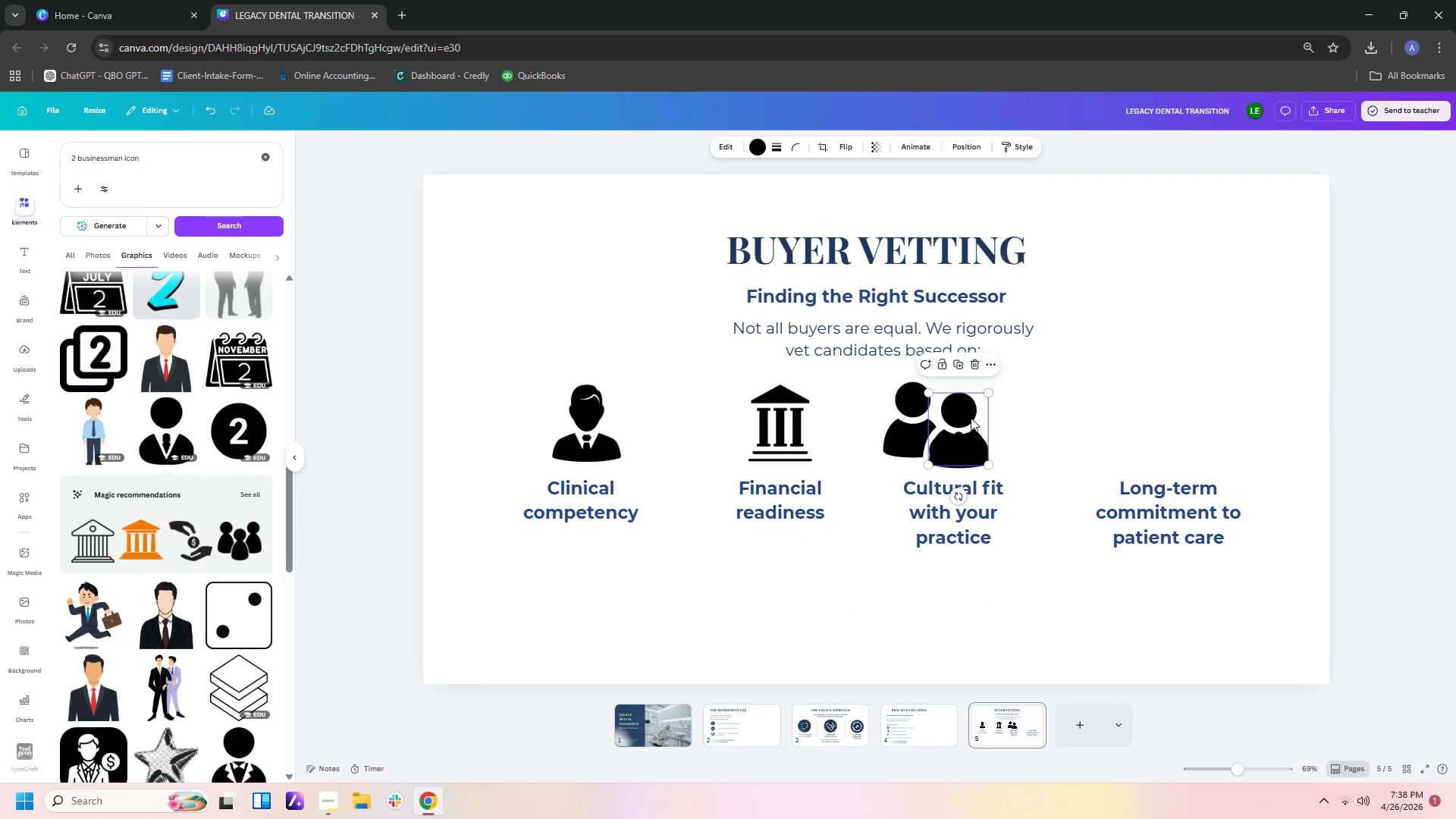 
left_click_drag(start_coordinate=[965, 418], to_coordinate=[1055, 396])
 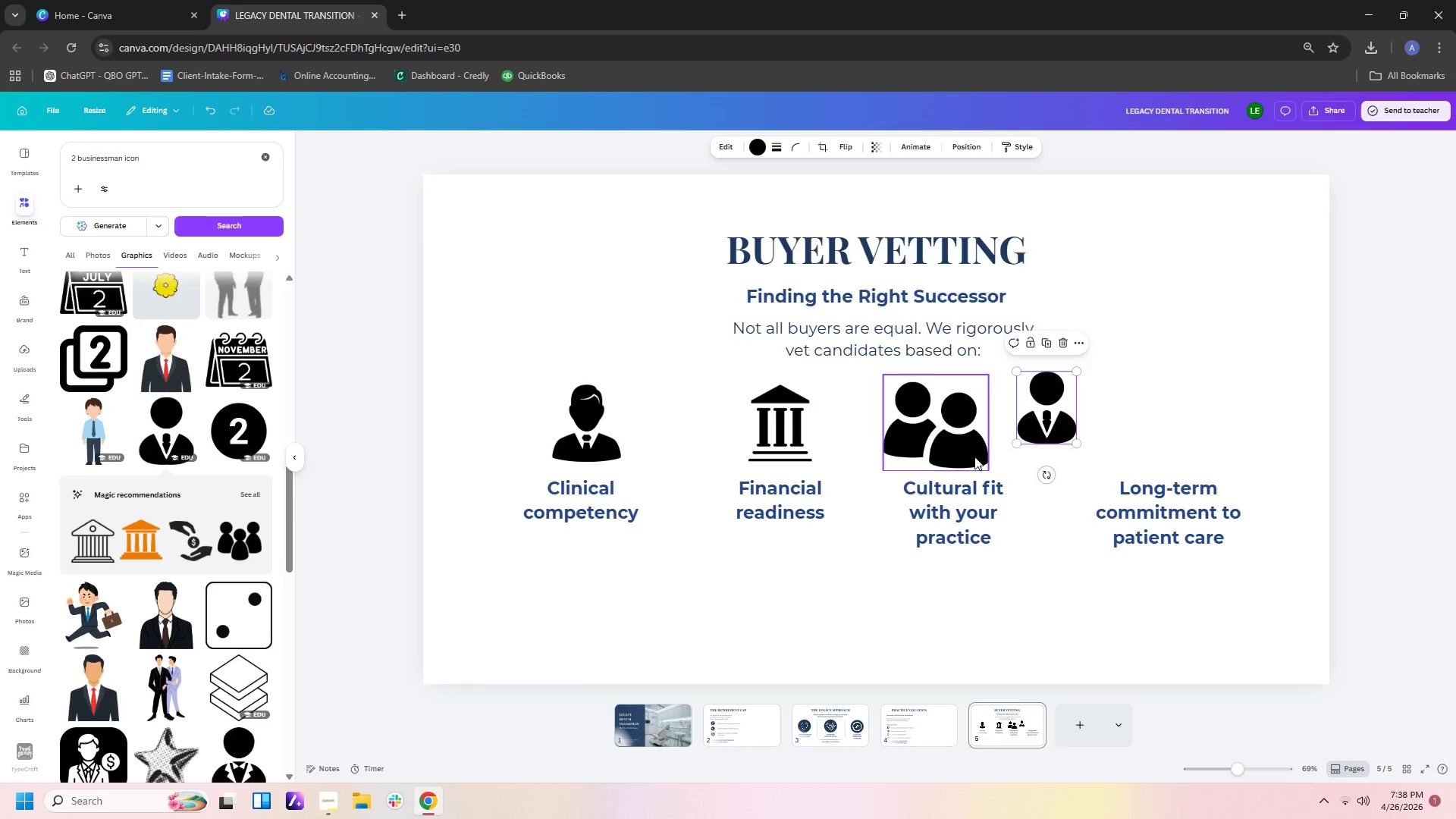 
wait(8.84)
 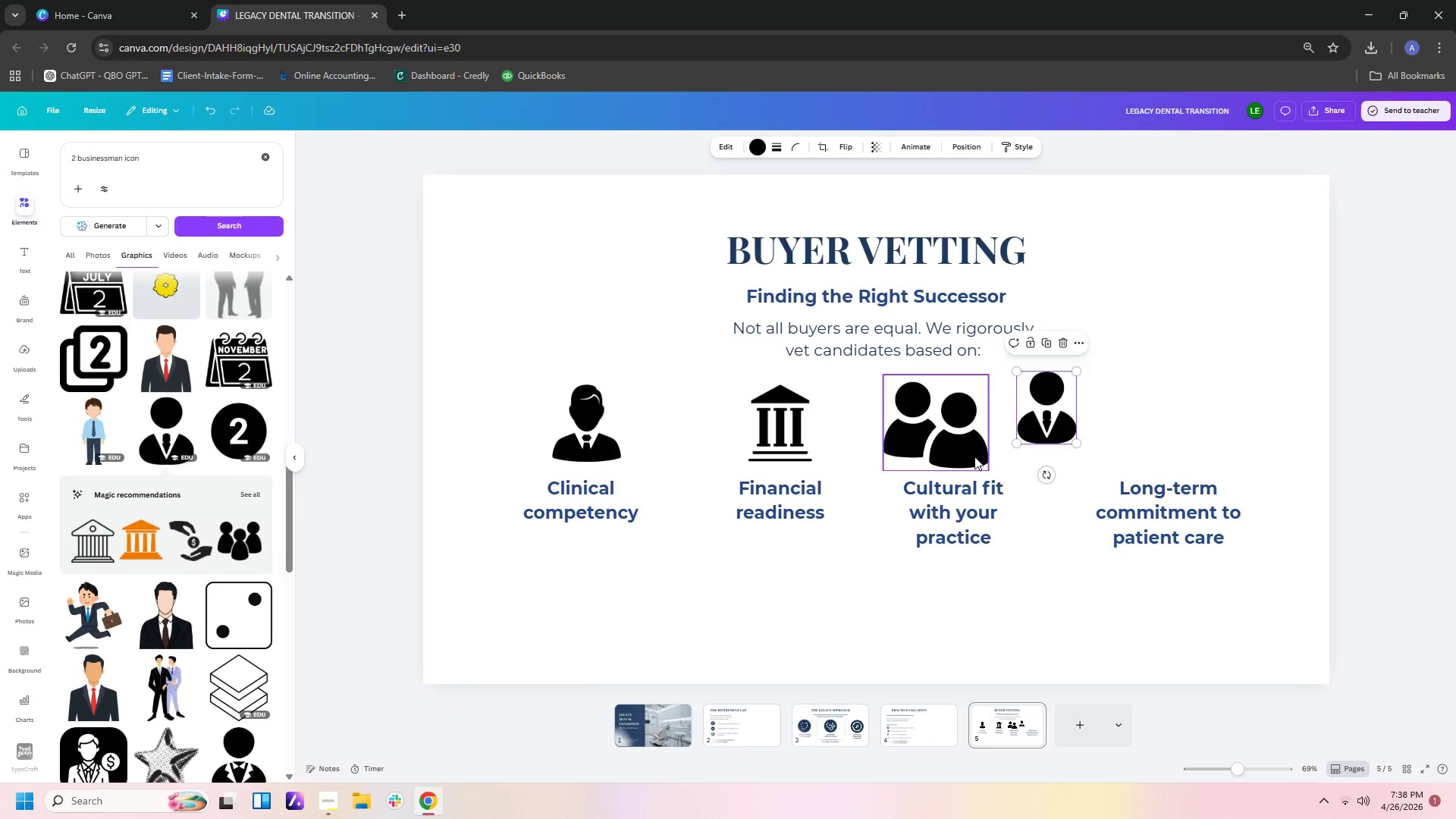 
left_click([24, 419])
 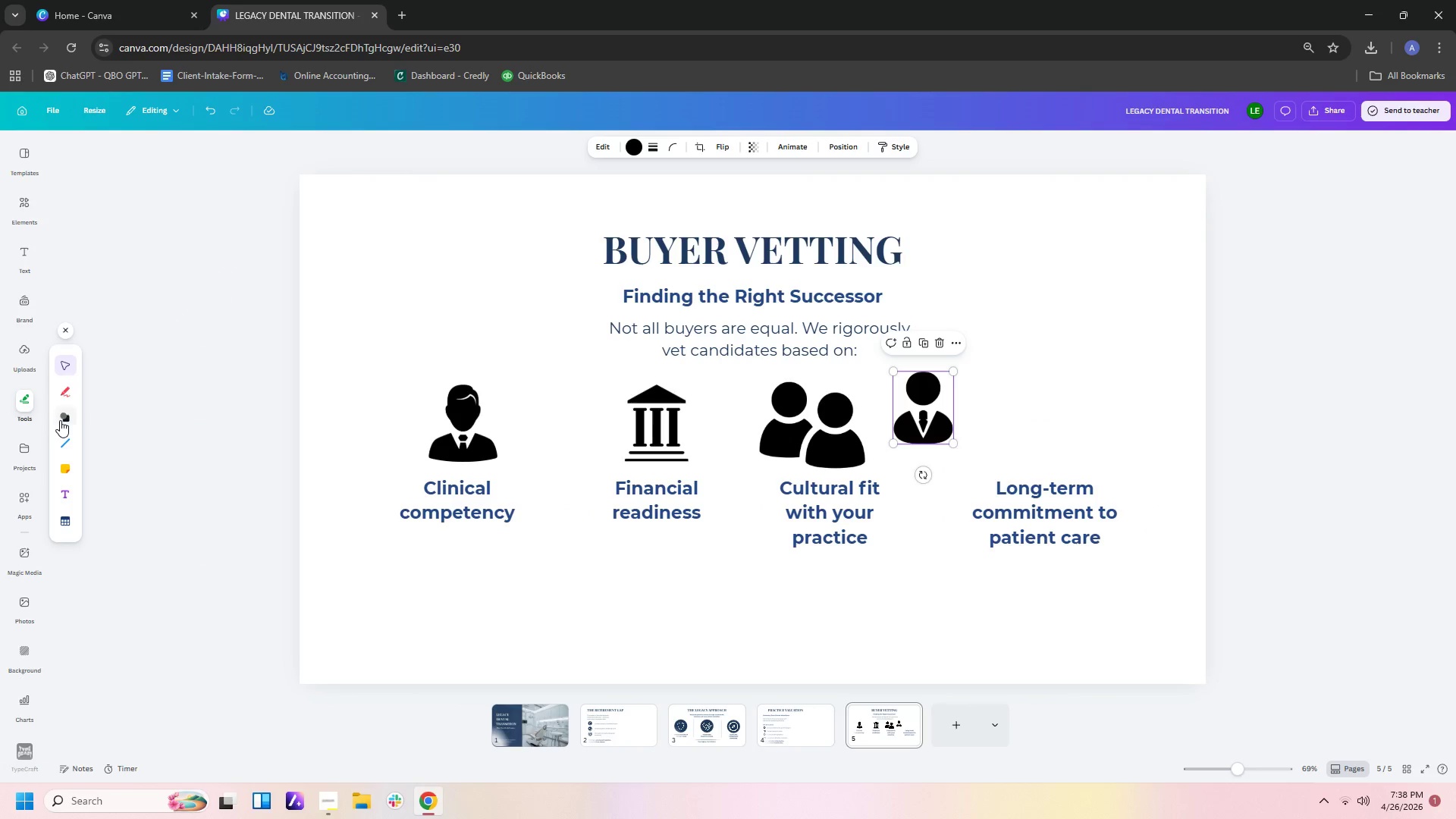 
left_click([64, 419])
 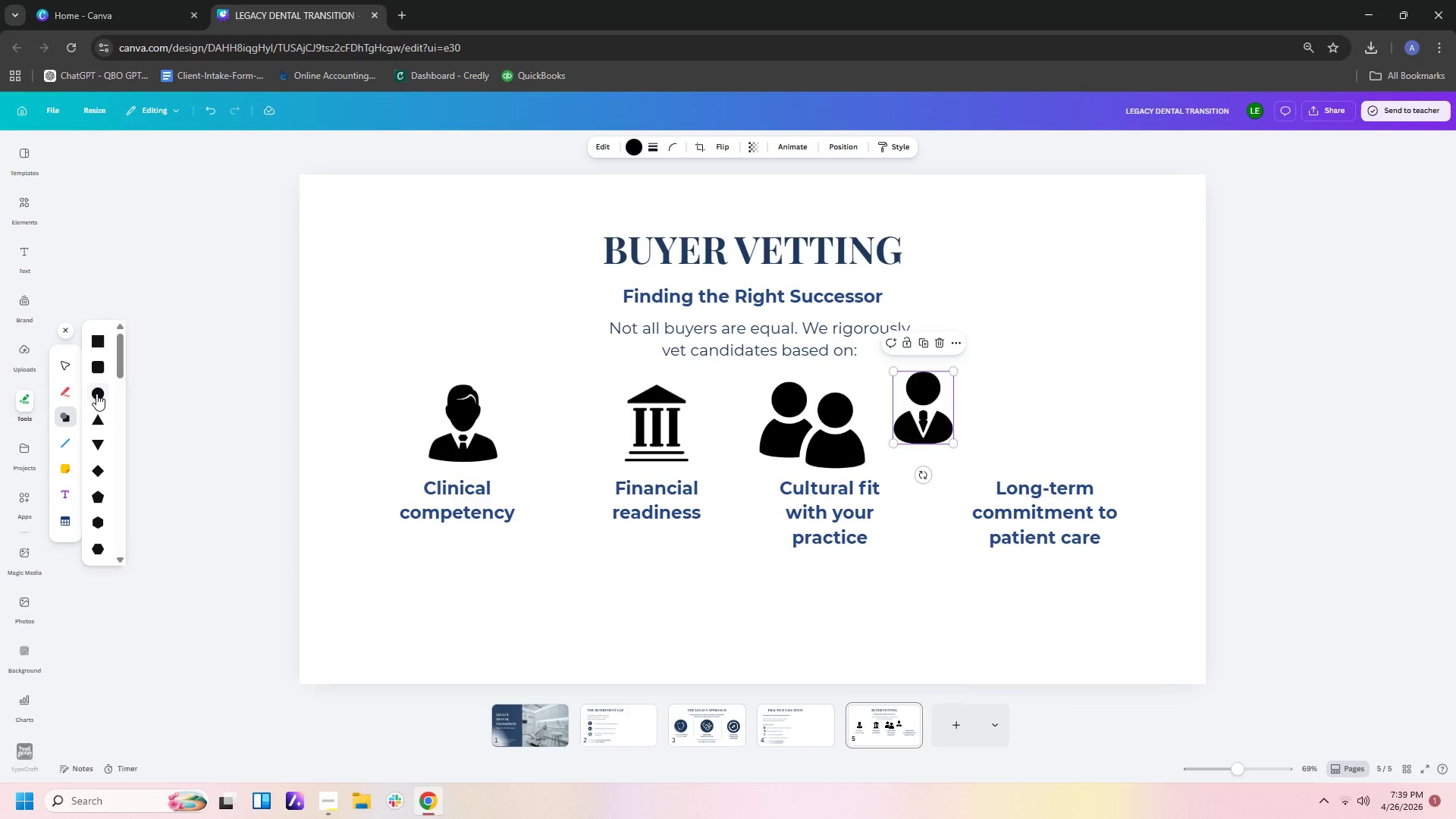 
left_click([96, 394])
 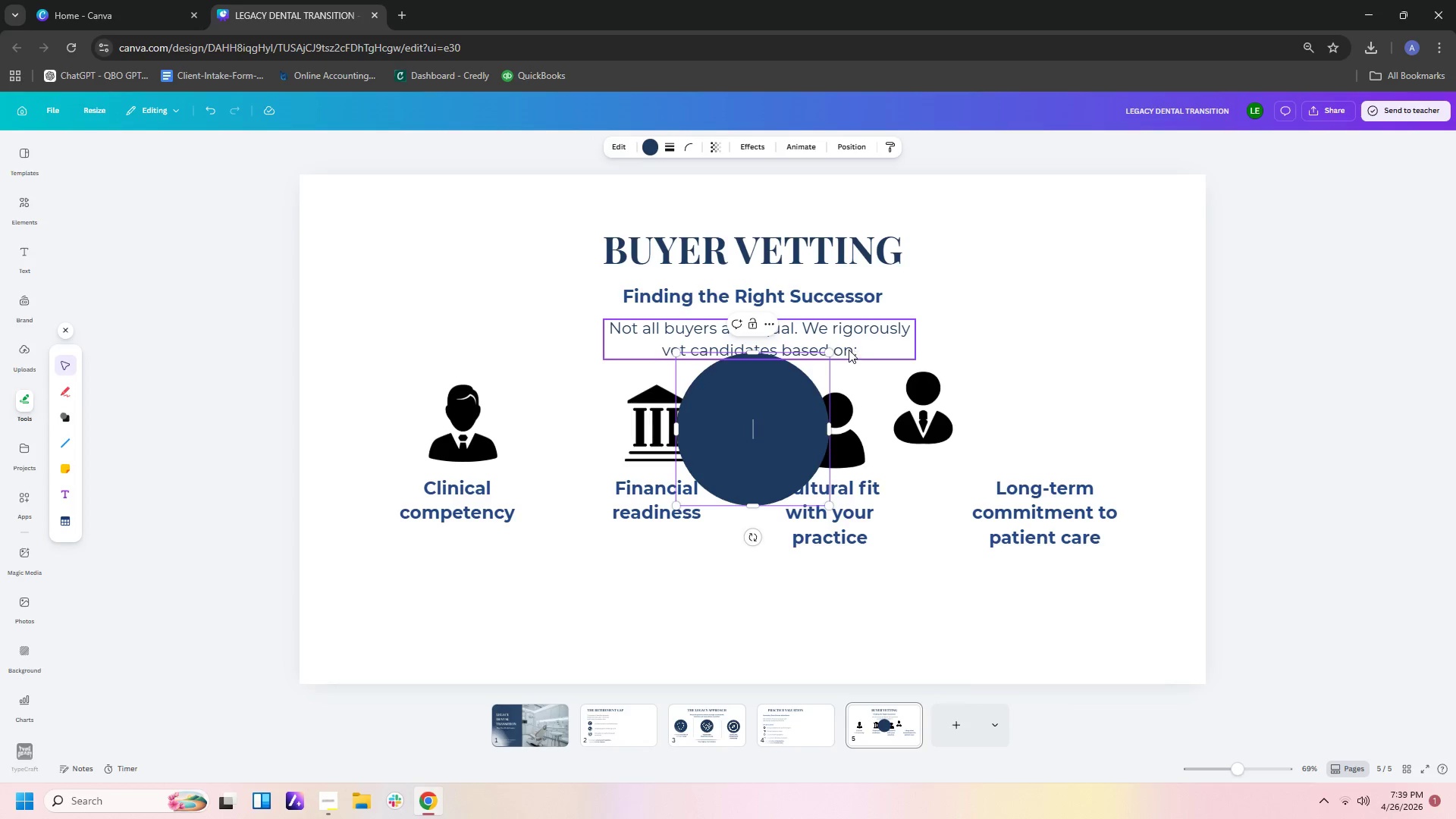 
left_click_drag(start_coordinate=[833, 350], to_coordinate=[750, 457])
 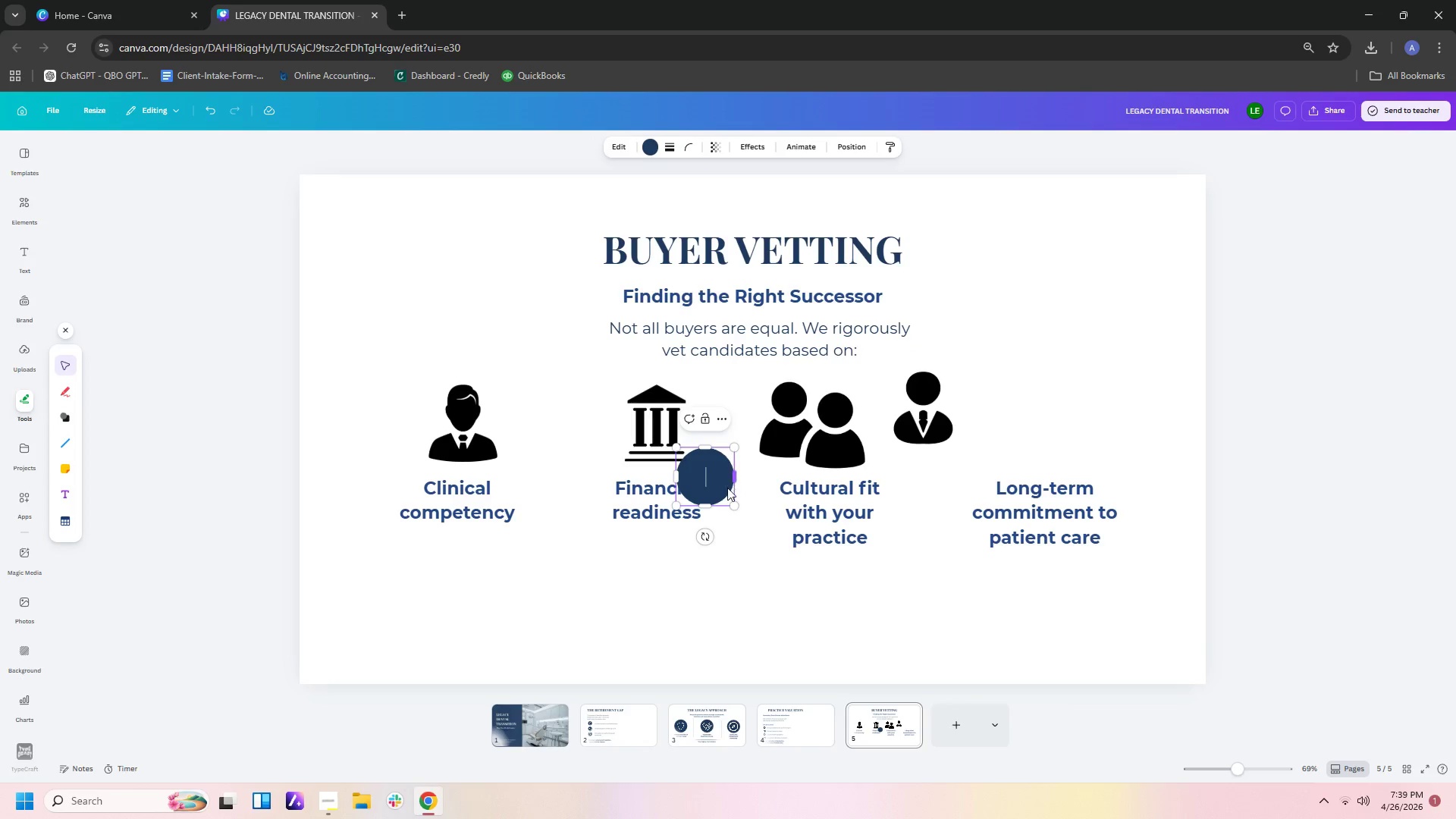 
left_click_drag(start_coordinate=[726, 487], to_coordinate=[847, 448])
 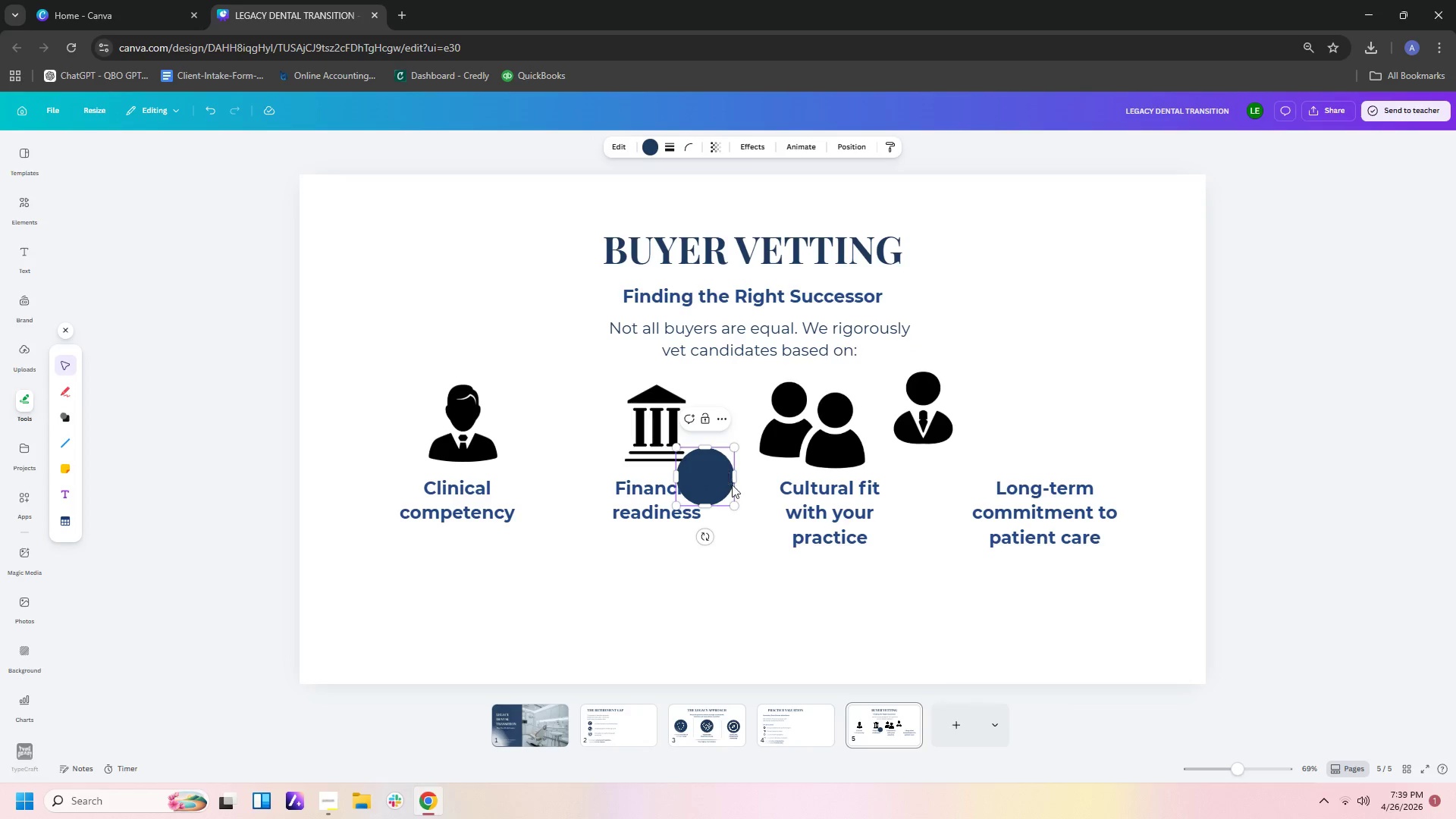 
left_click([746, 490])
 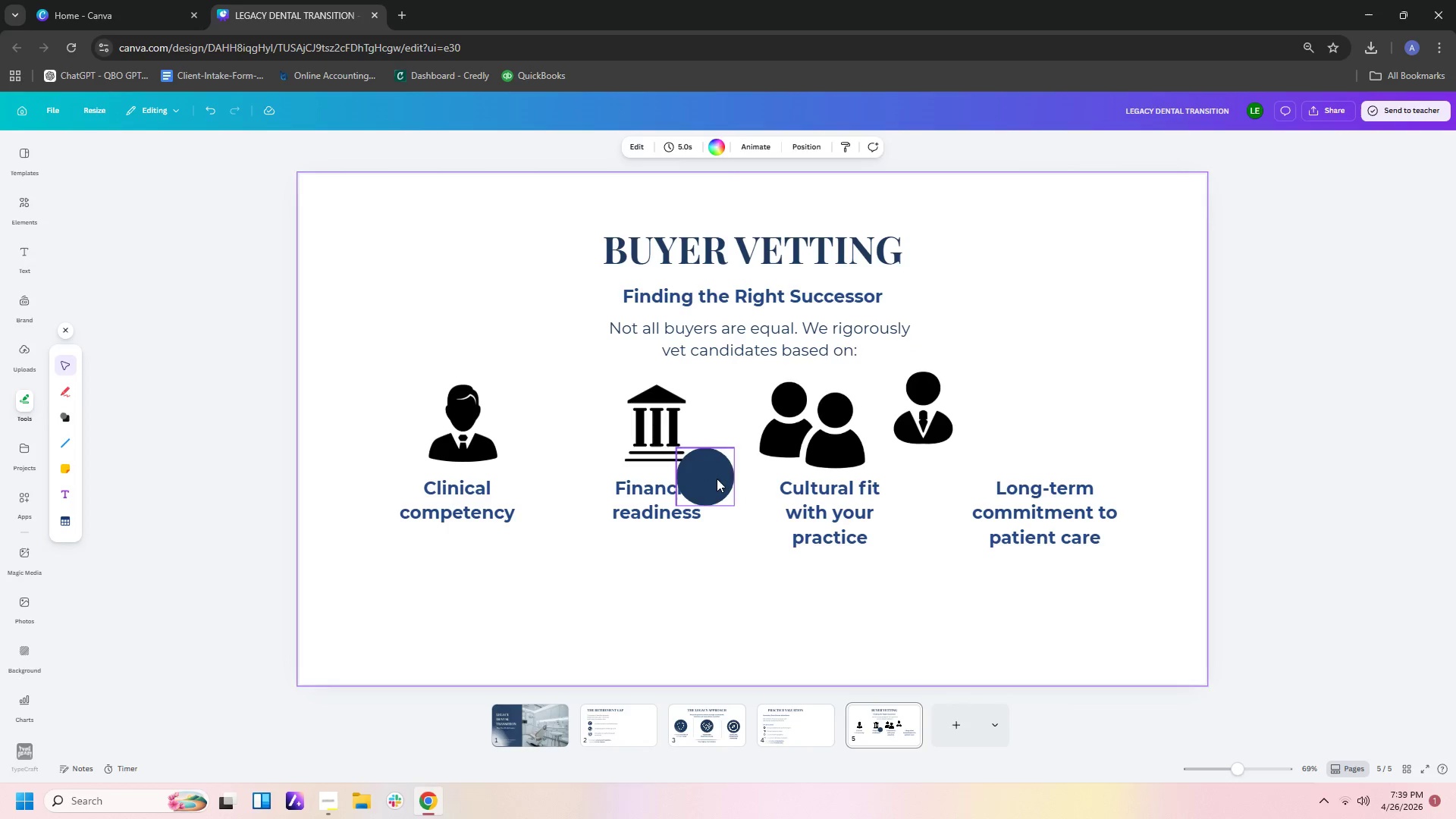 
left_click_drag(start_coordinate=[716, 478], to_coordinate=[844, 453])
 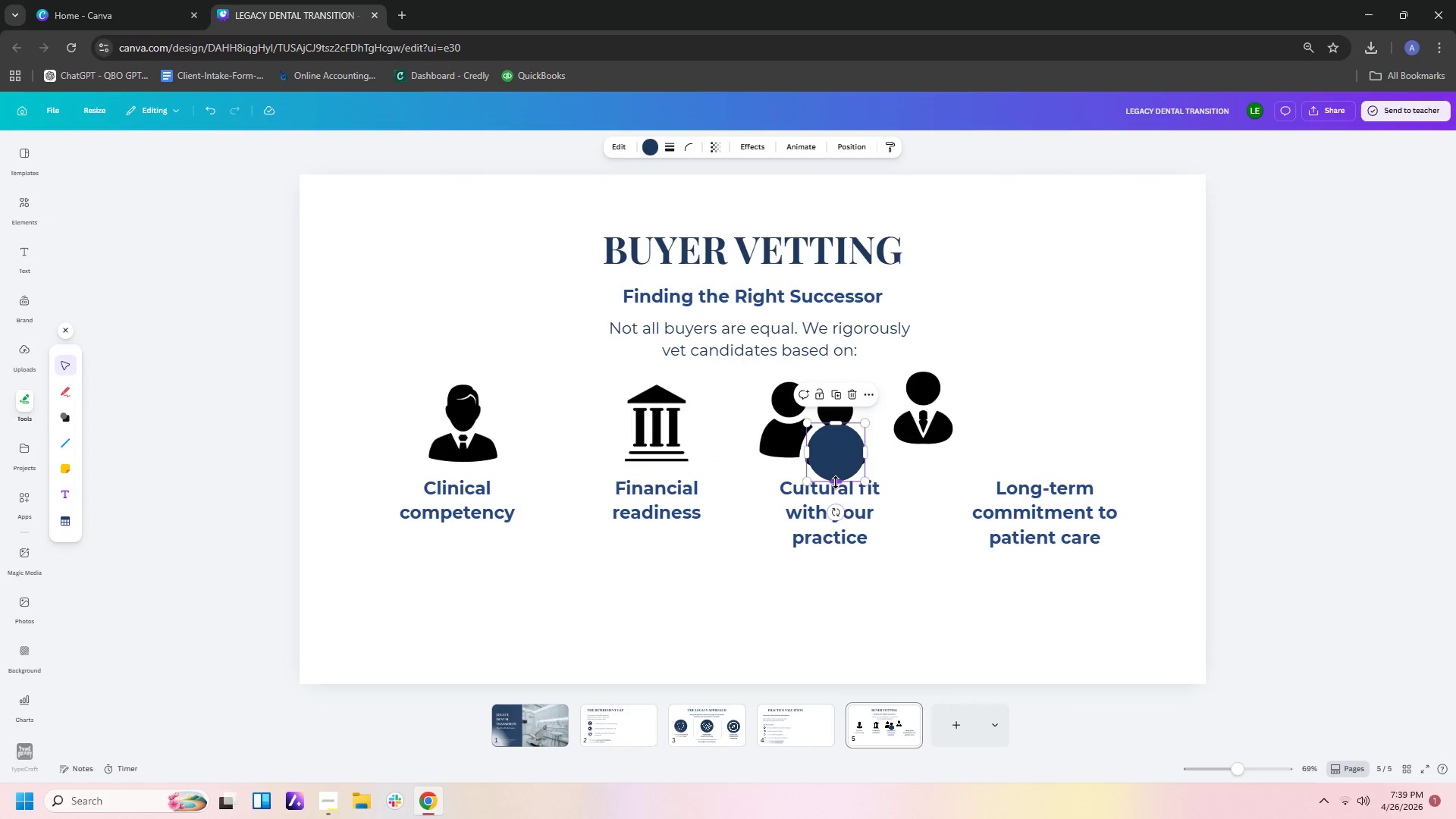 
left_click_drag(start_coordinate=[834, 483], to_coordinate=[834, 470])
 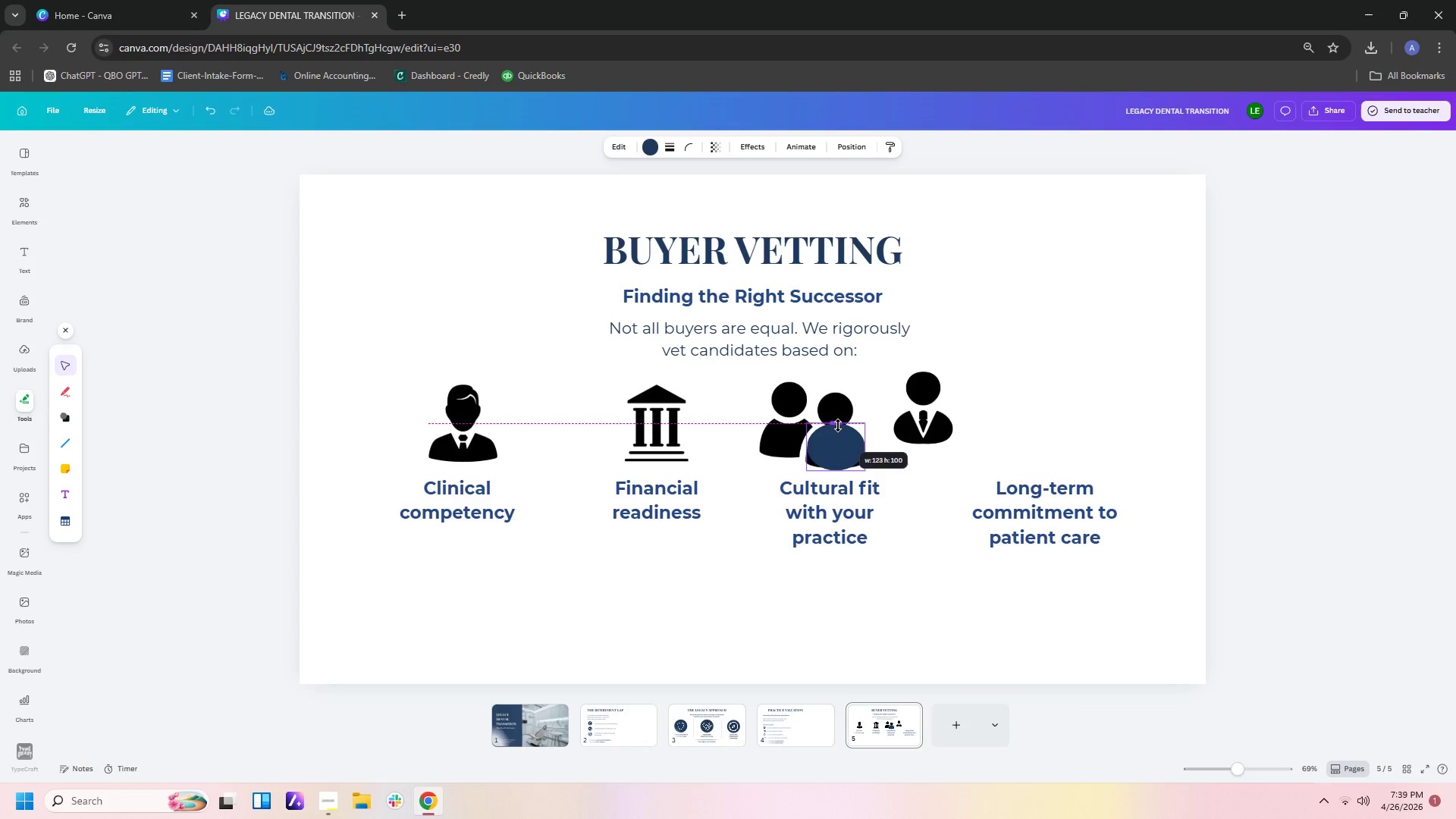 
left_click([904, 476])
 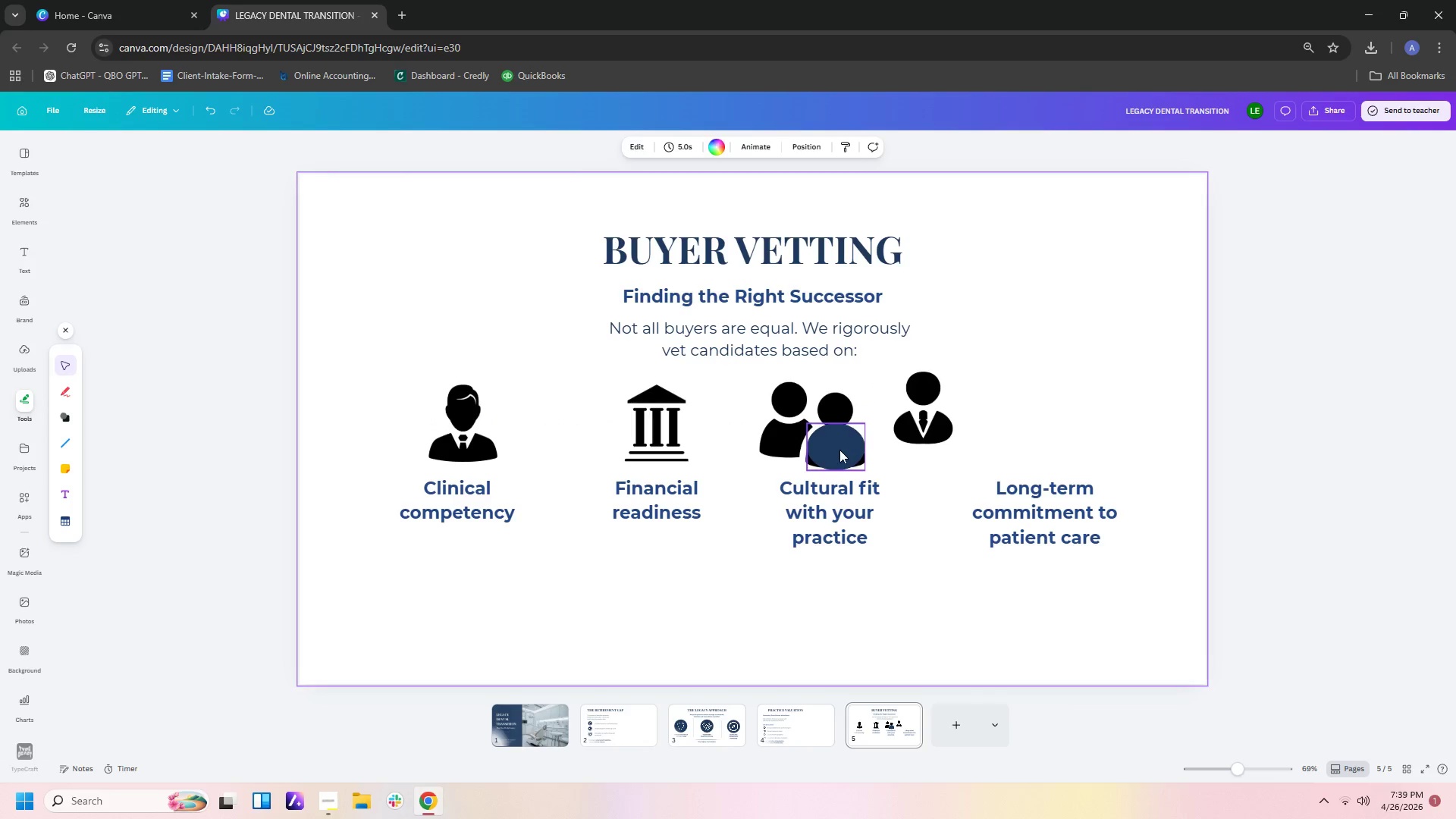 
left_click([833, 441])
 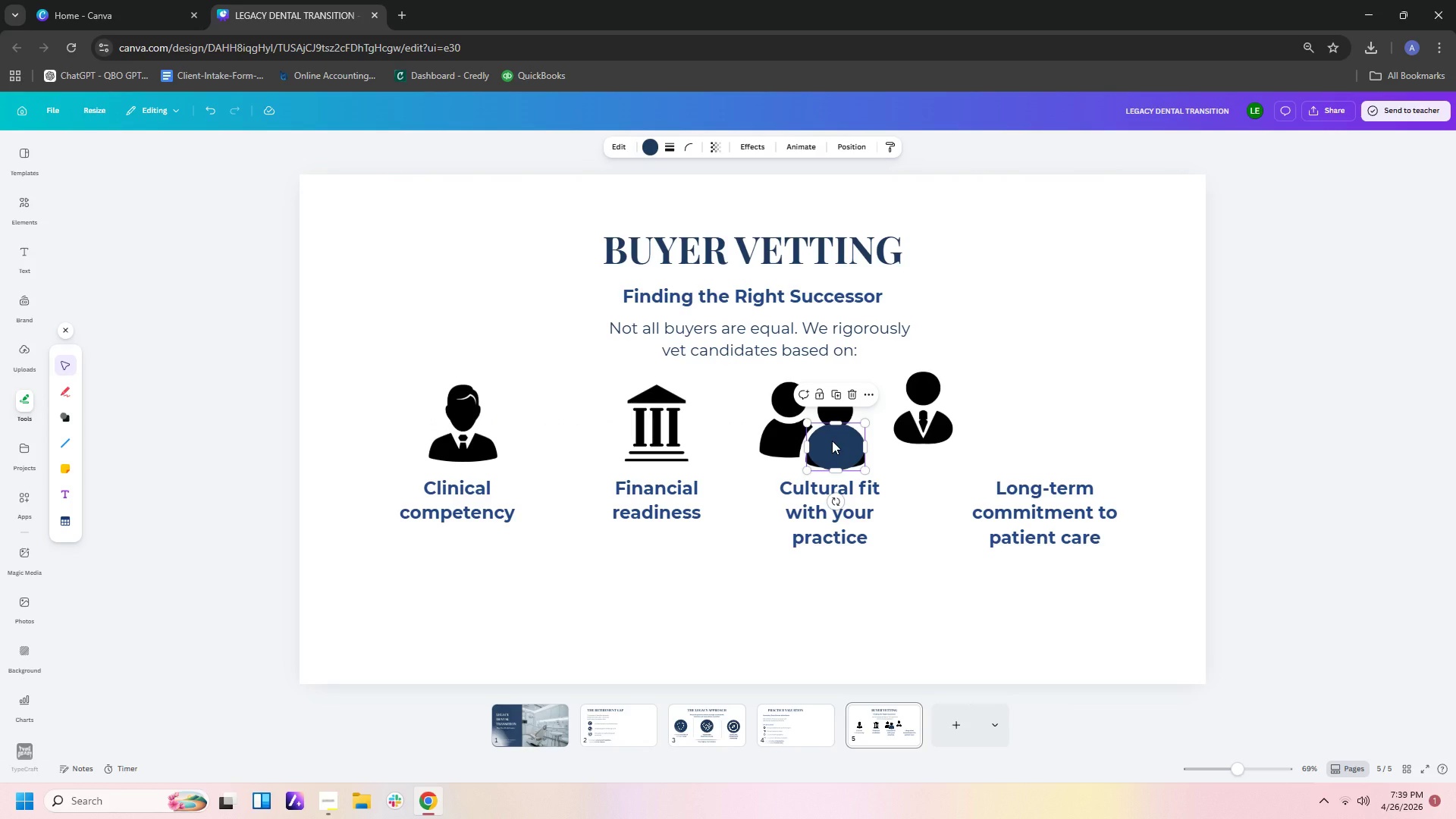 
wait(8.19)
 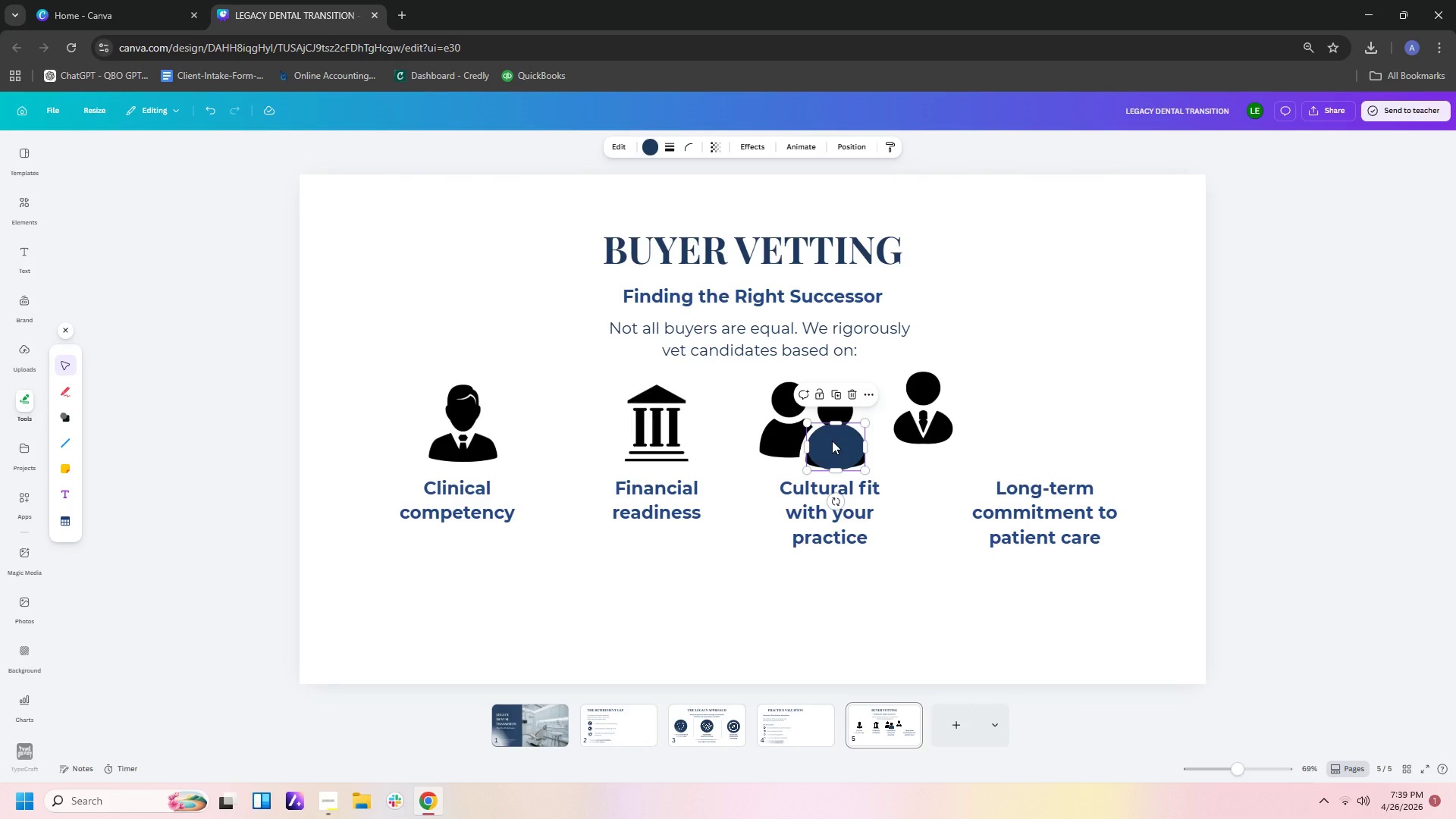 
left_click_drag(start_coordinate=[841, 421], to_coordinate=[843, 429])
 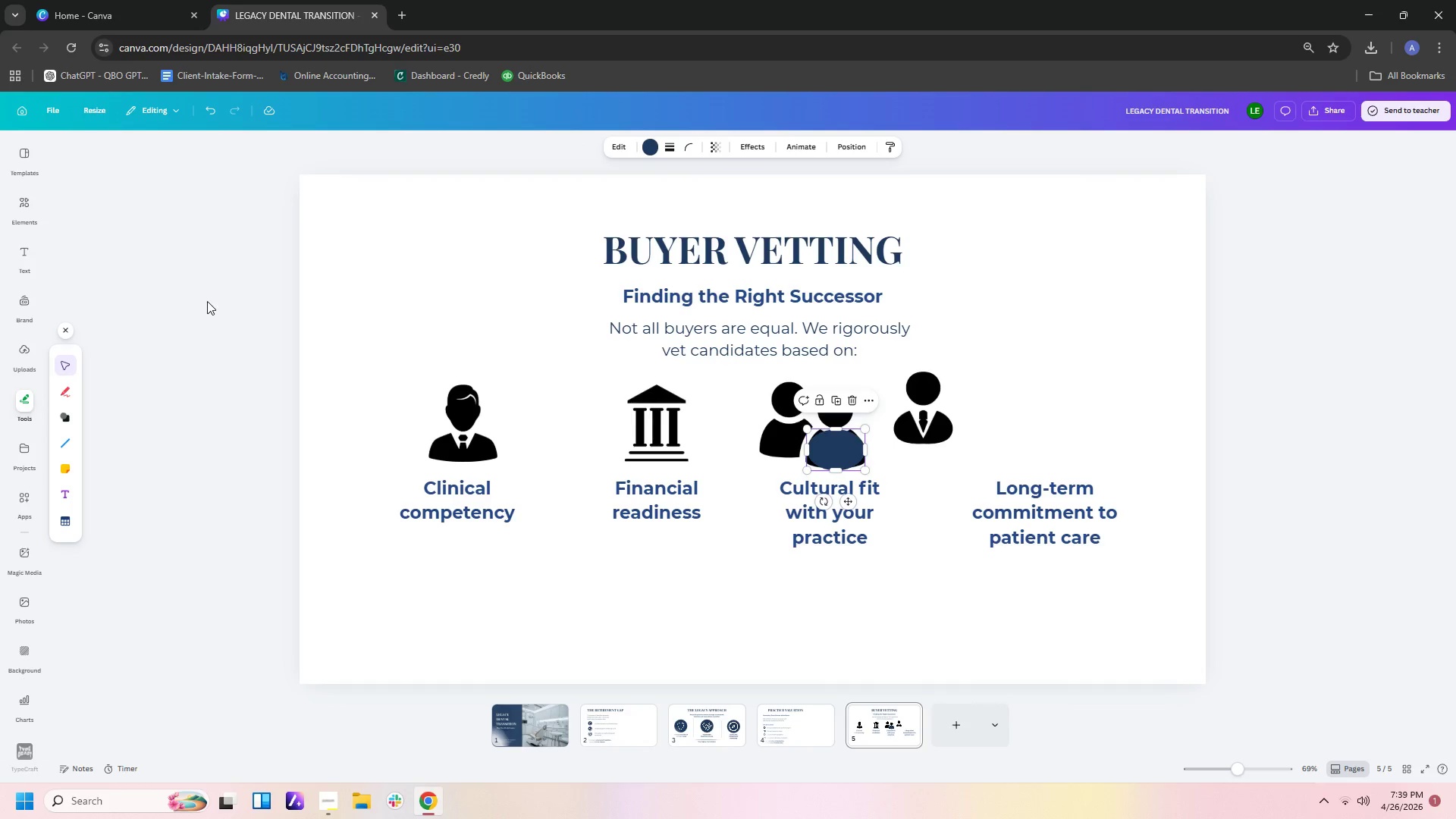 
wait(6.24)
 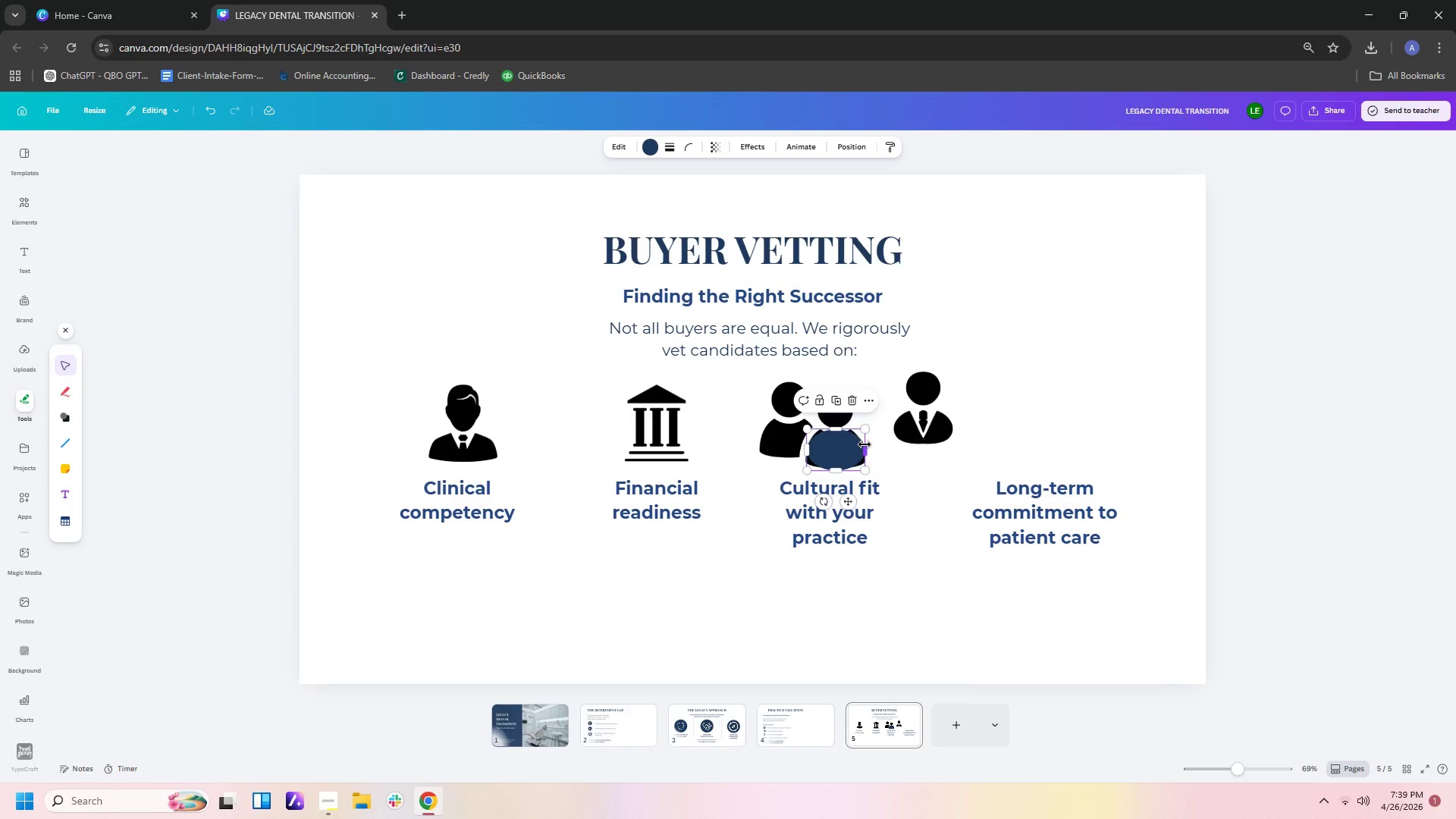 
left_click([645, 143])
 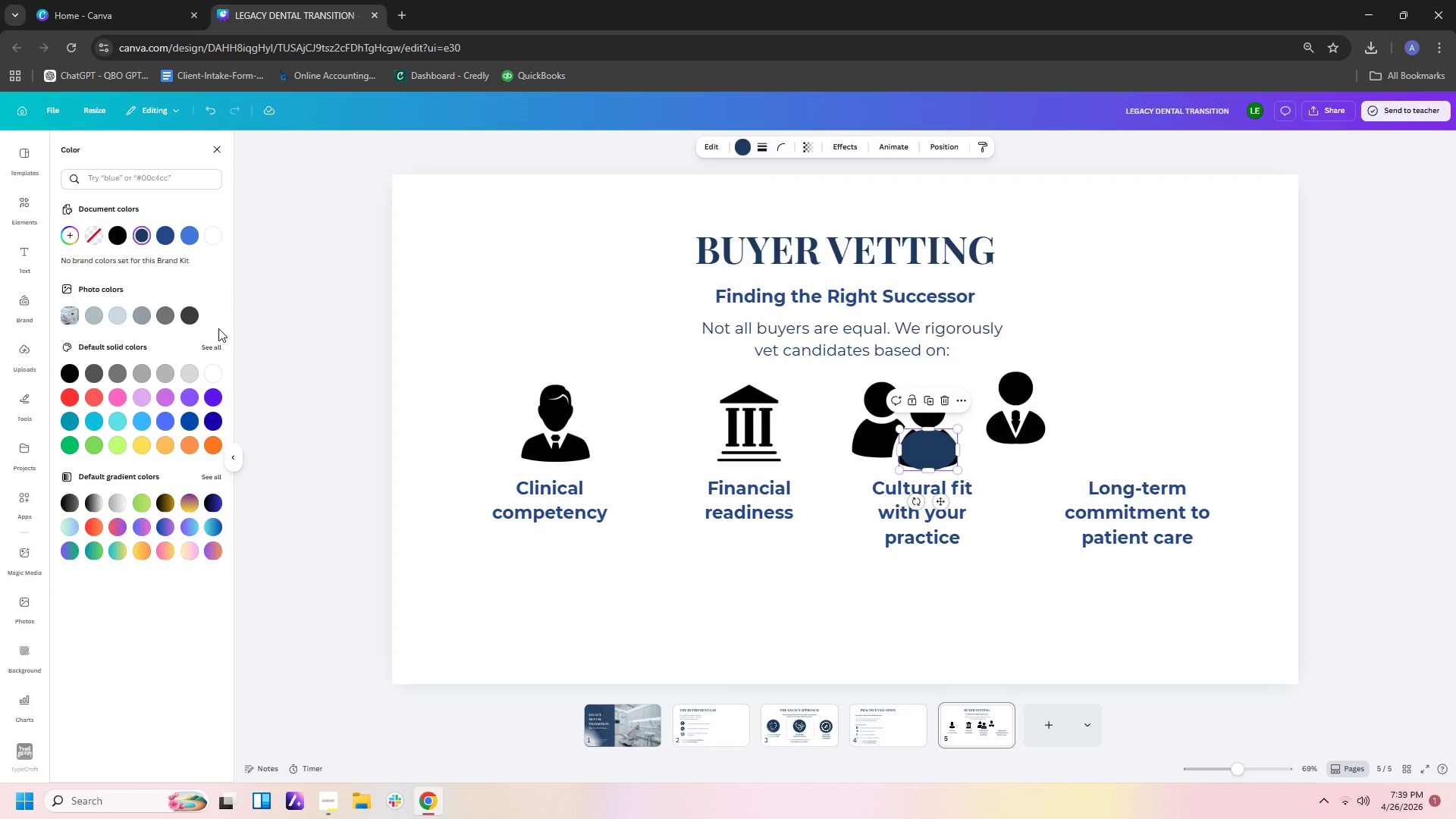 
left_click([208, 369])
 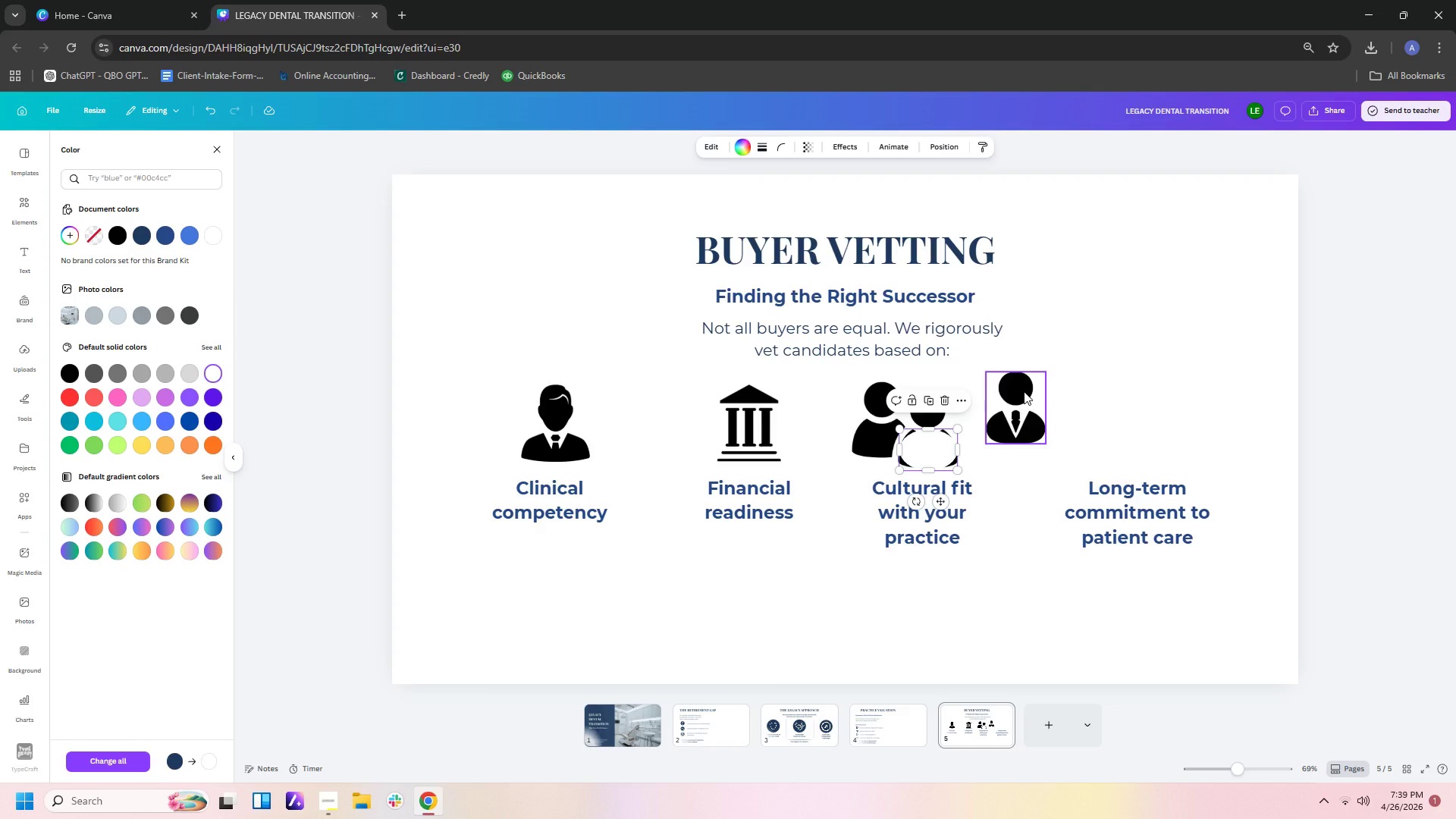 
left_click_drag(start_coordinate=[1024, 391], to_coordinate=[1049, 384])
 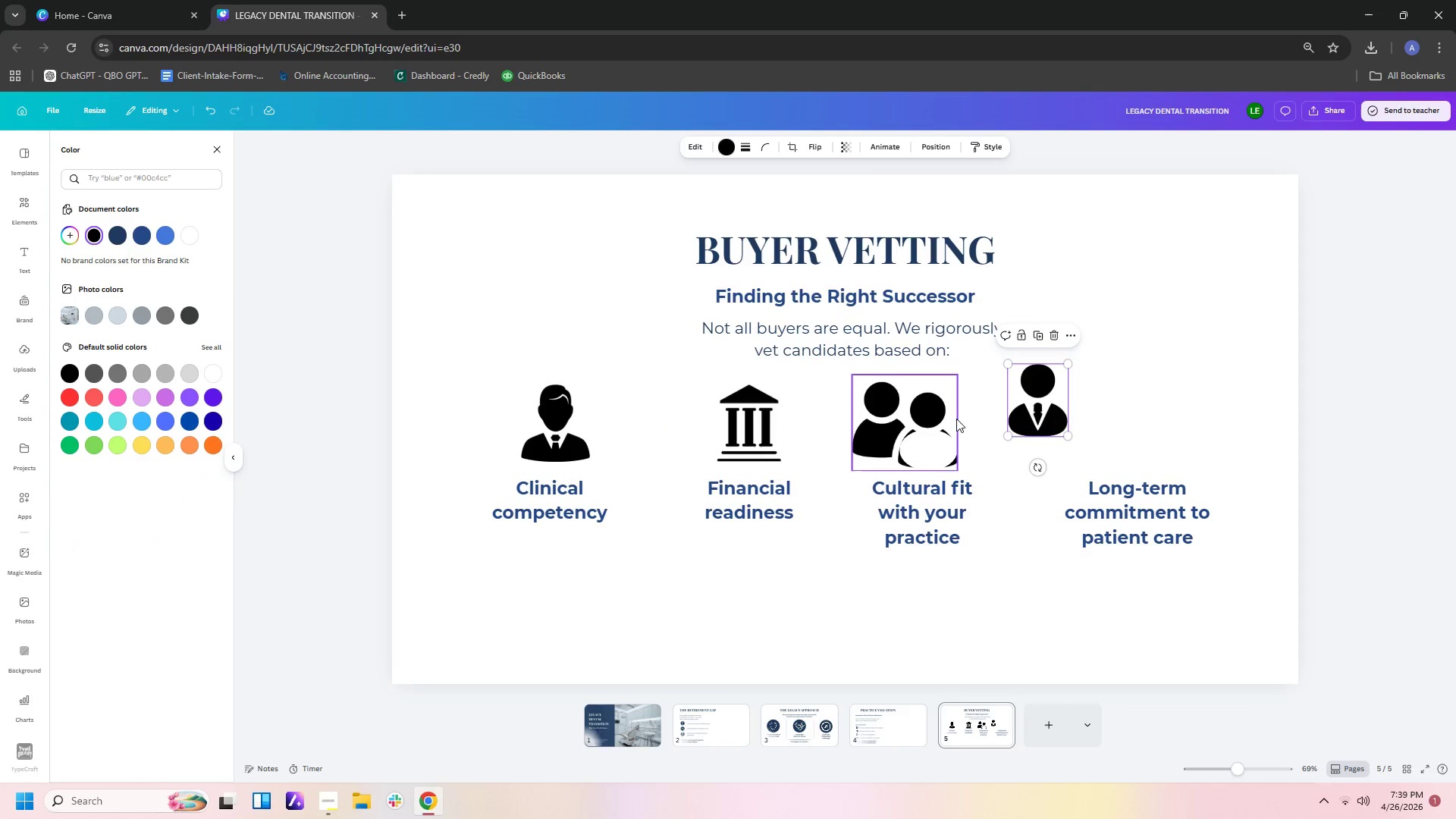 
left_click_drag(start_coordinate=[971, 438], to_coordinate=[950, 438])
 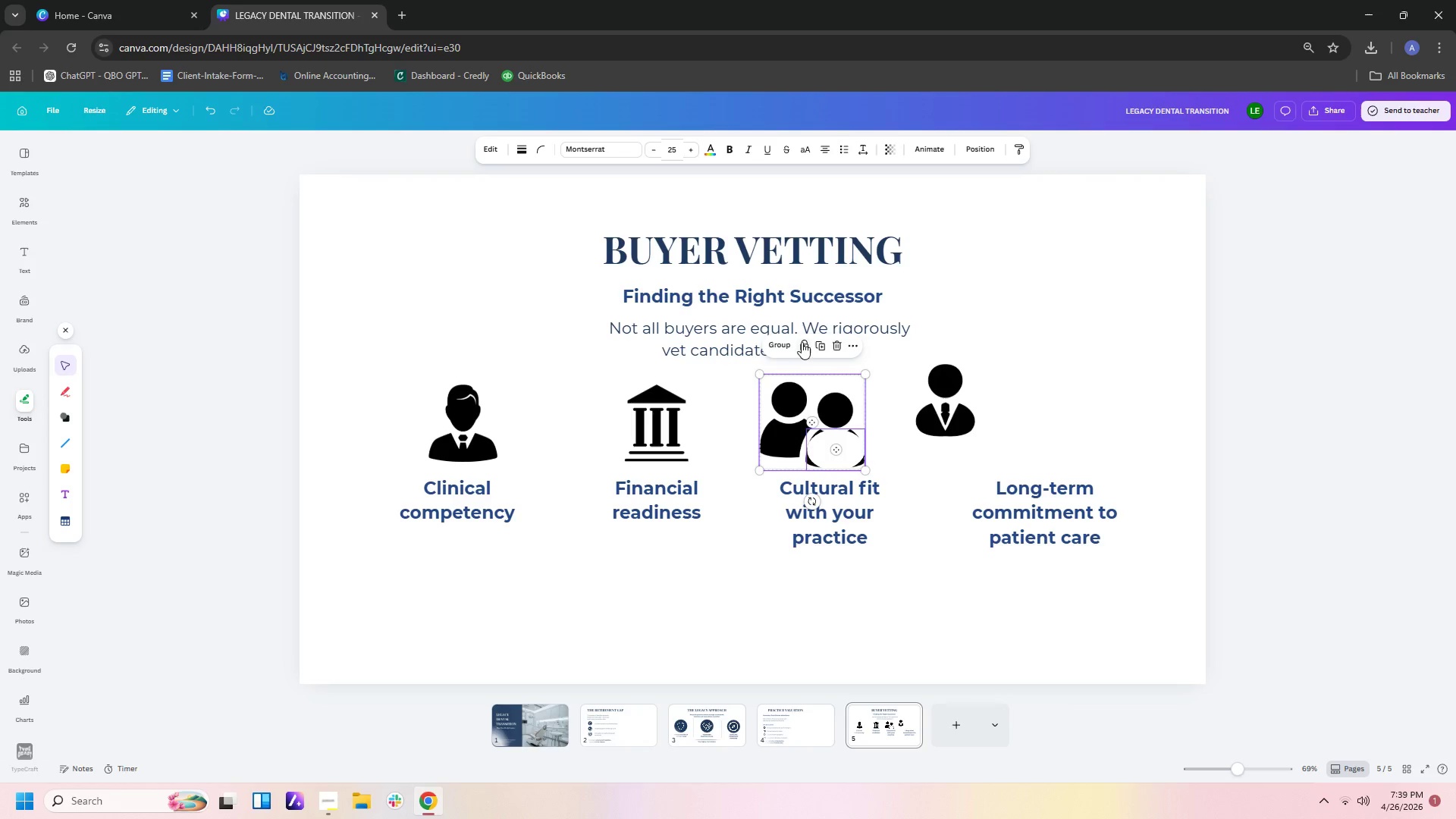 
left_click([789, 344])
 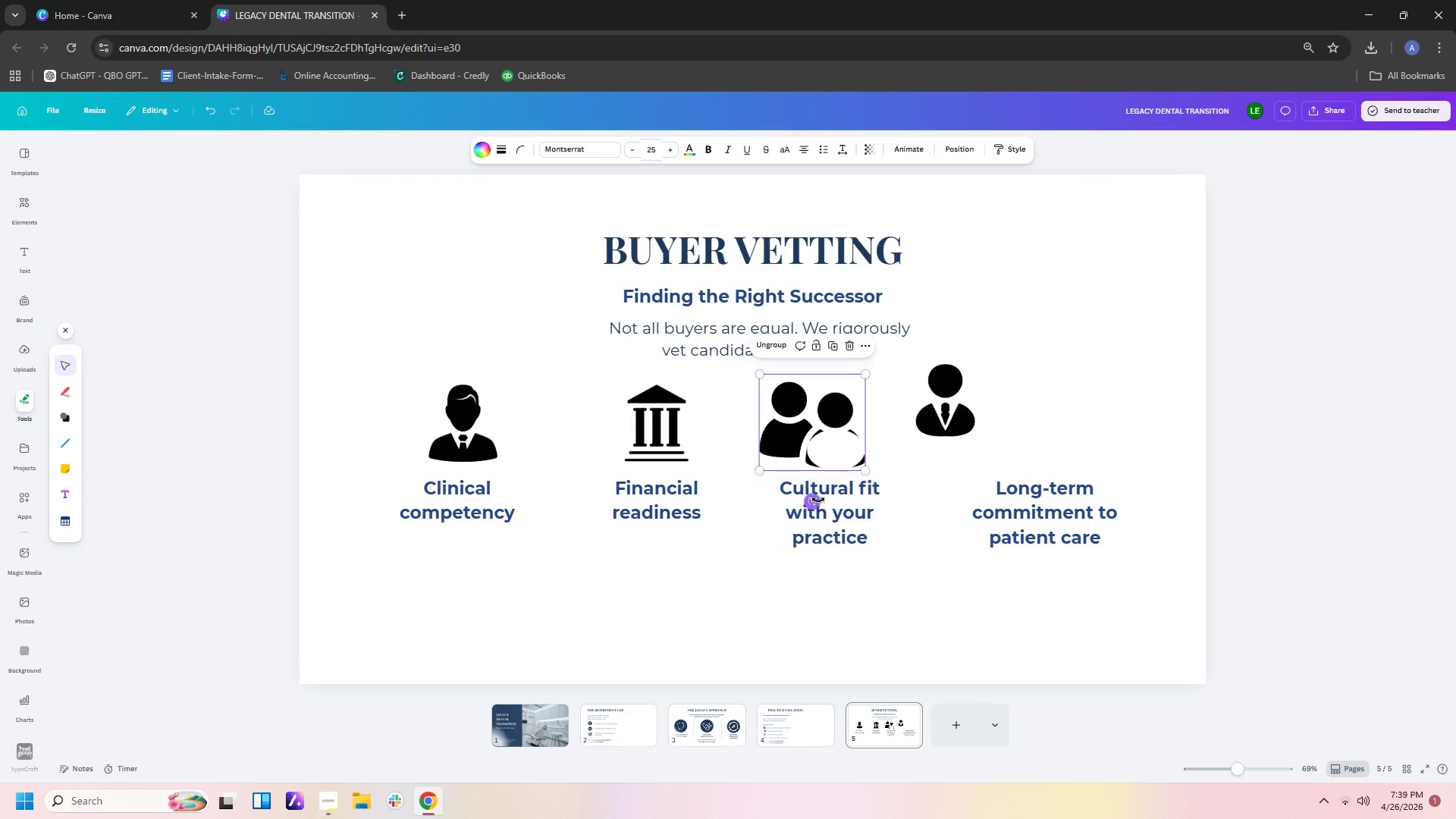 
left_click([813, 400])
 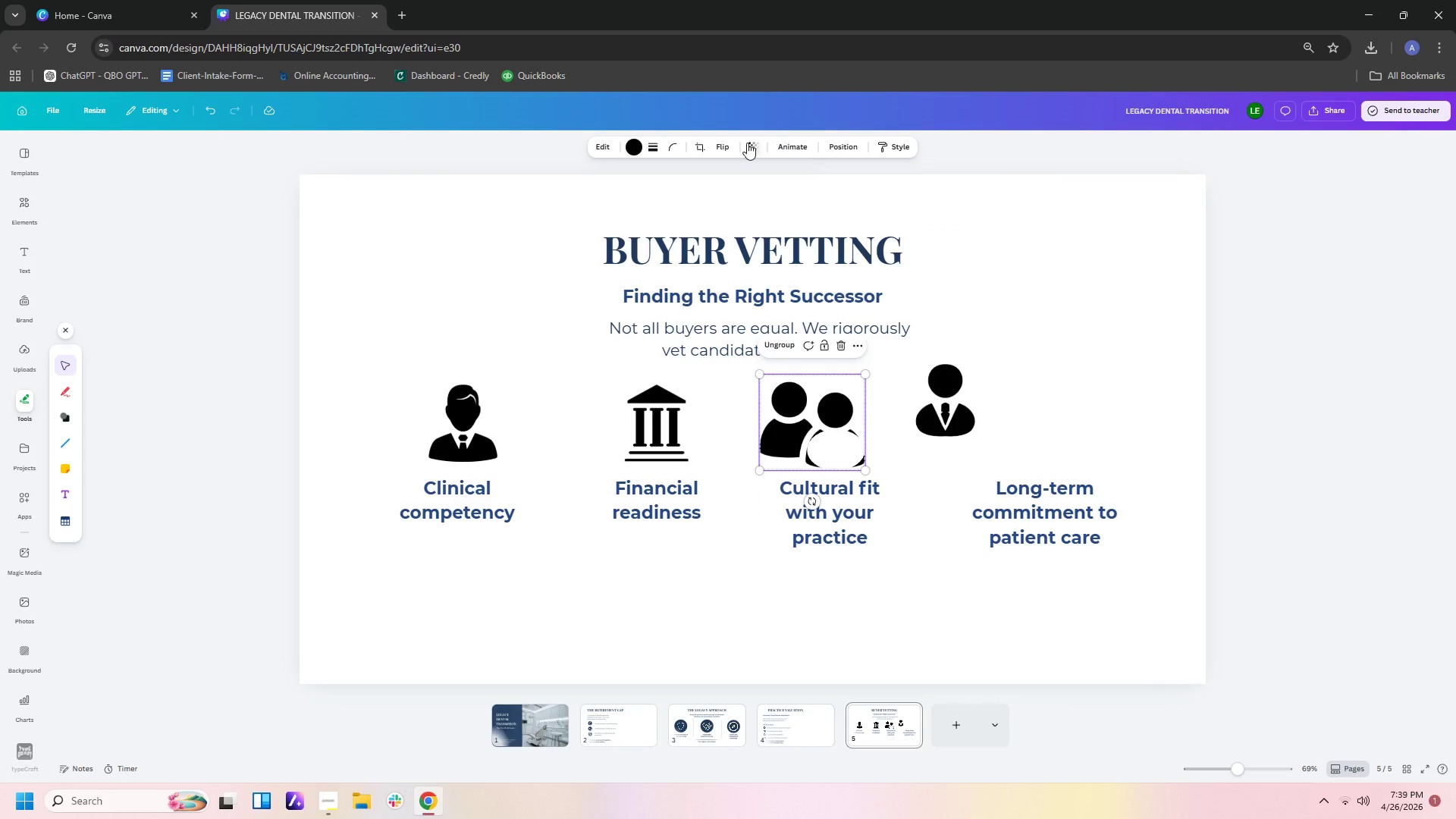 
left_click([723, 147])
 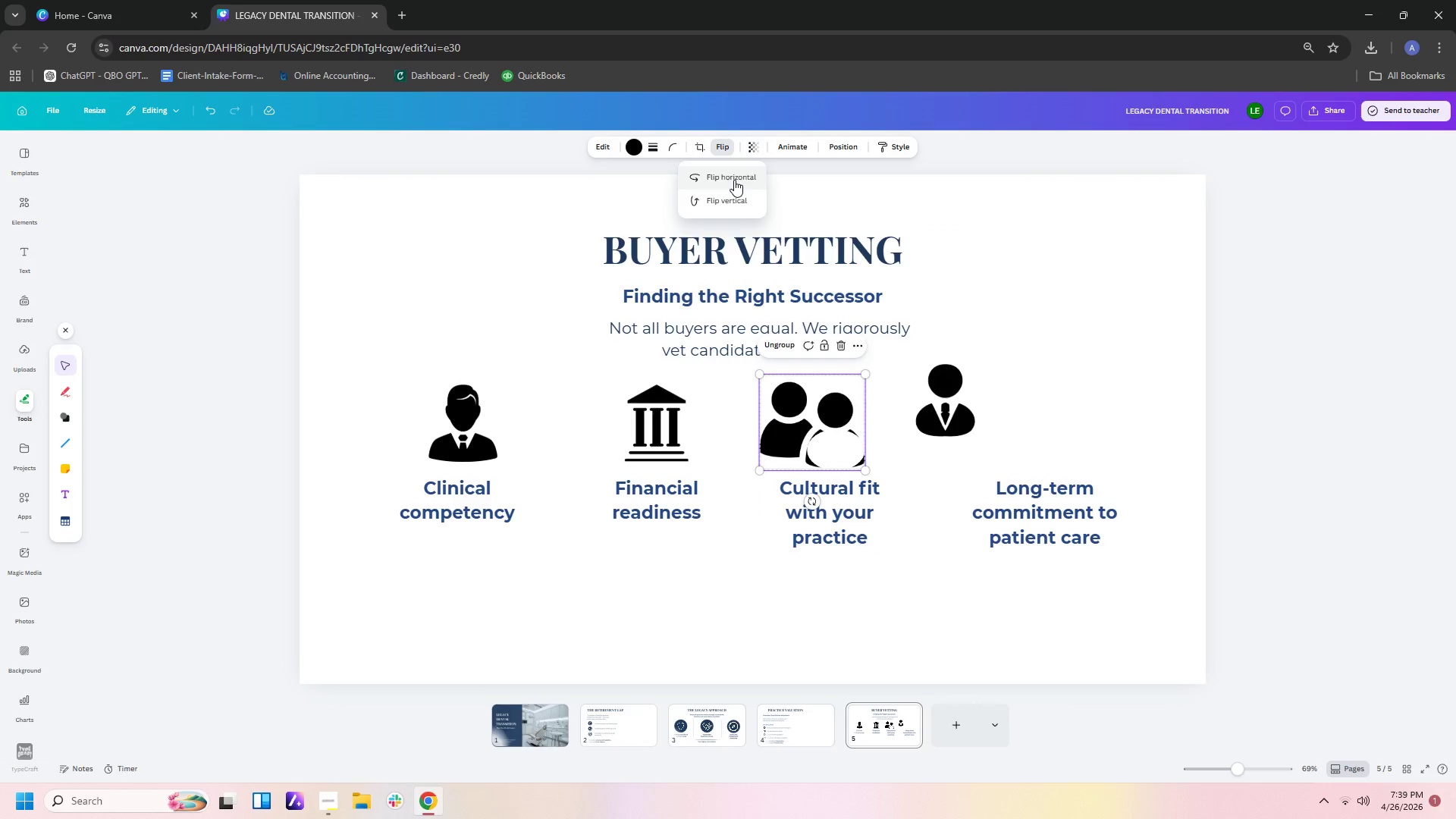 
left_click([734, 180])
 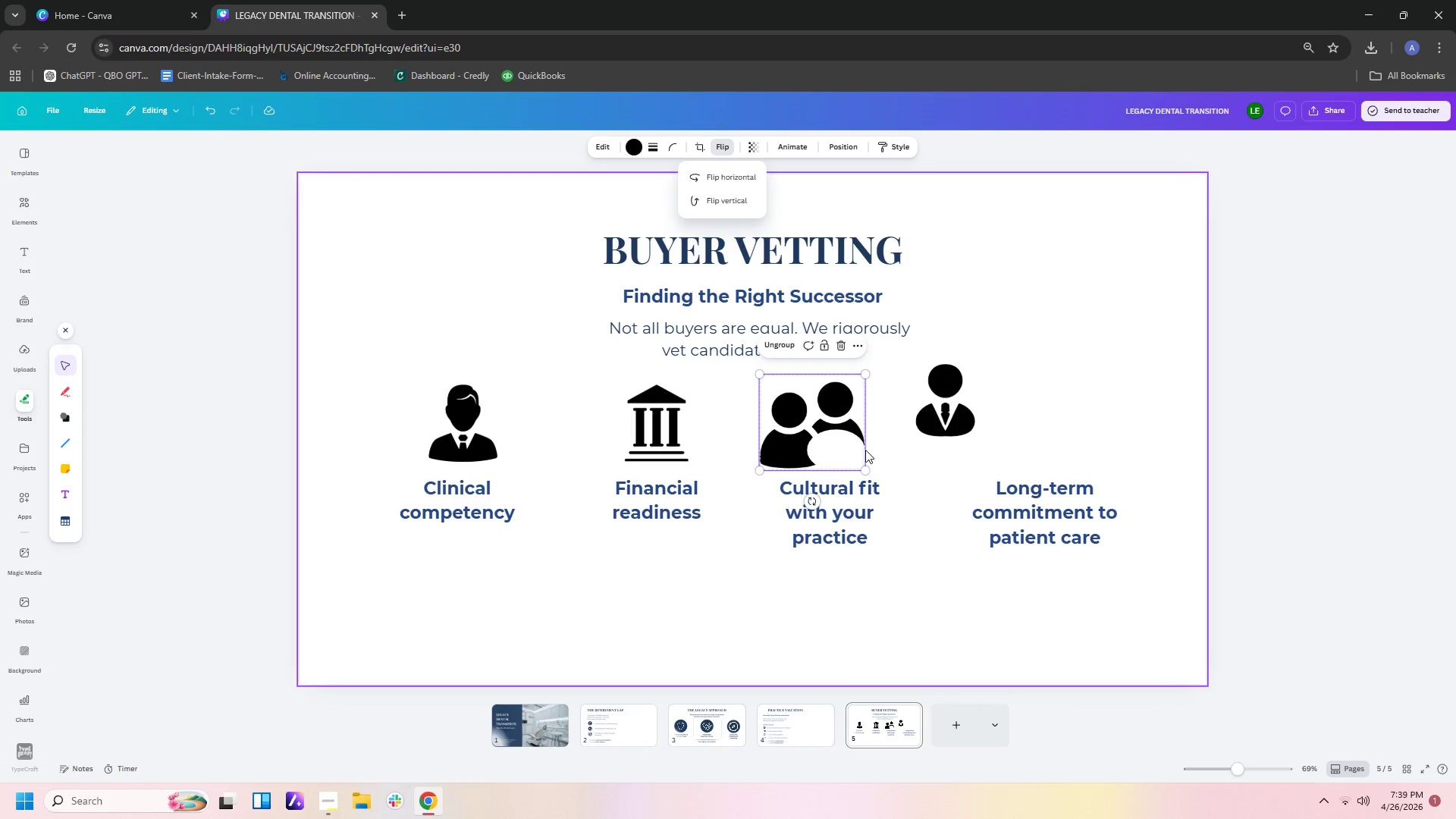 
left_click([838, 450])
 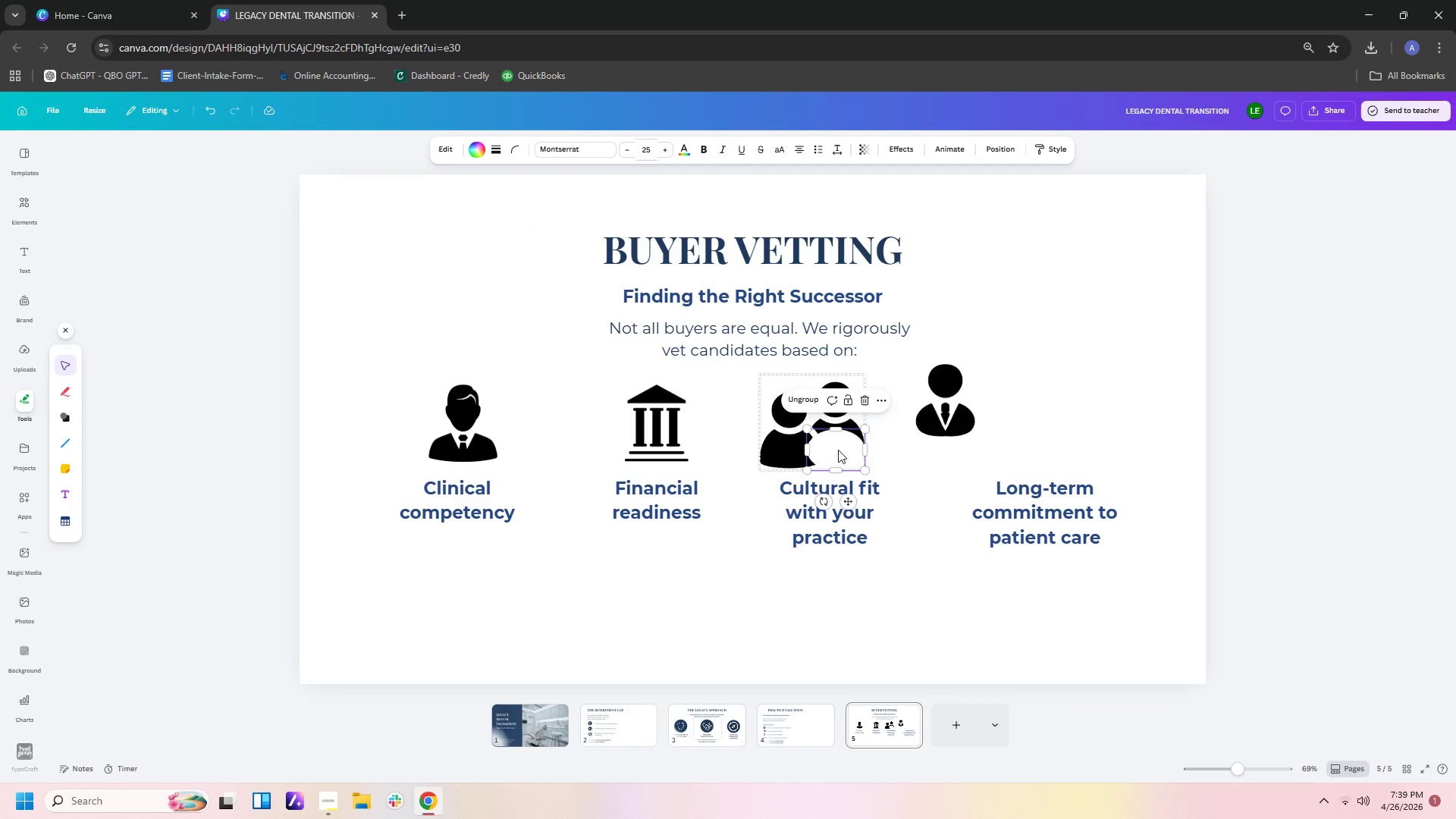 
left_click_drag(start_coordinate=[838, 450], to_coordinate=[788, 447])
 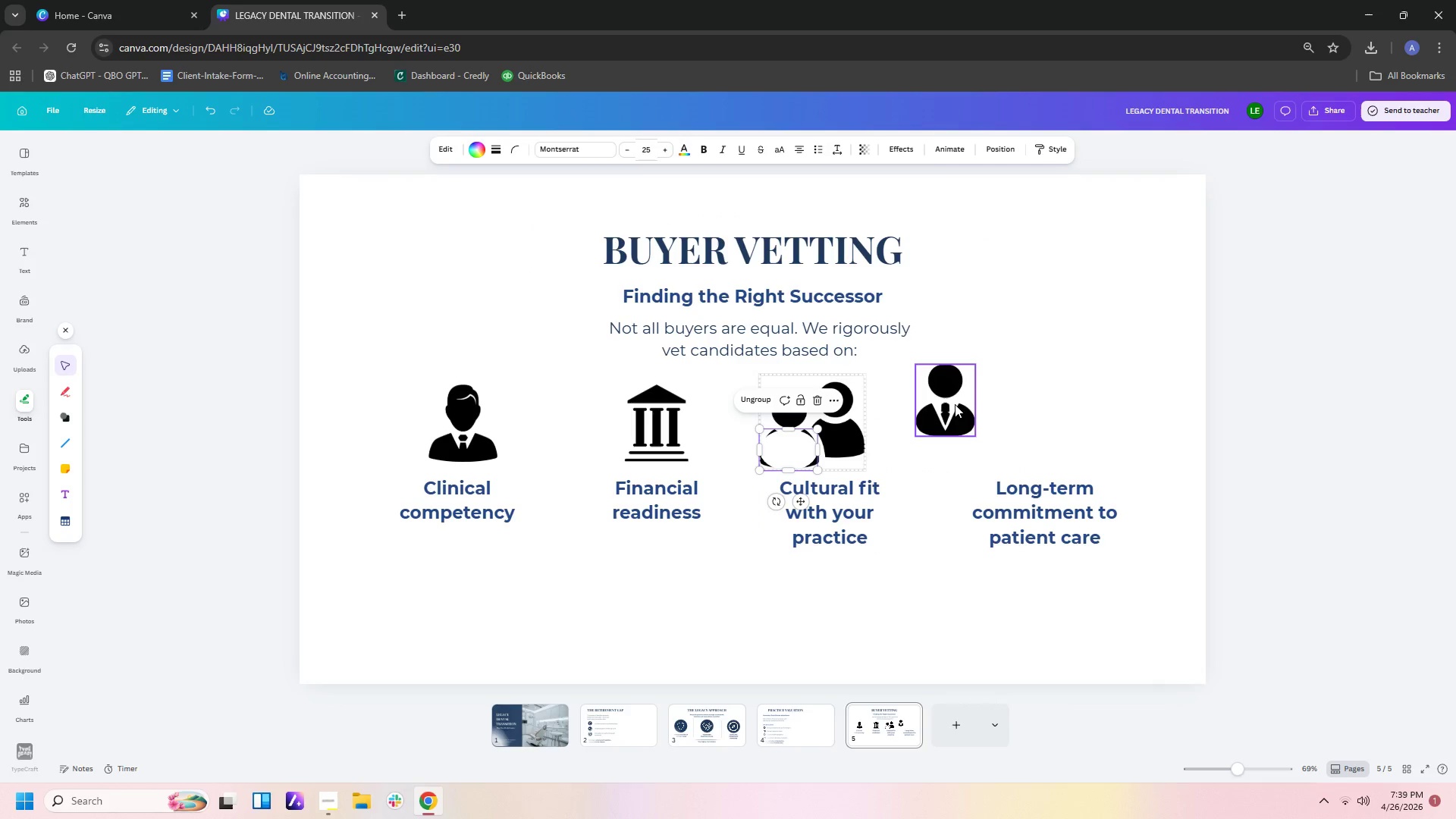 
left_click_drag(start_coordinate=[955, 408], to_coordinate=[923, 396])
 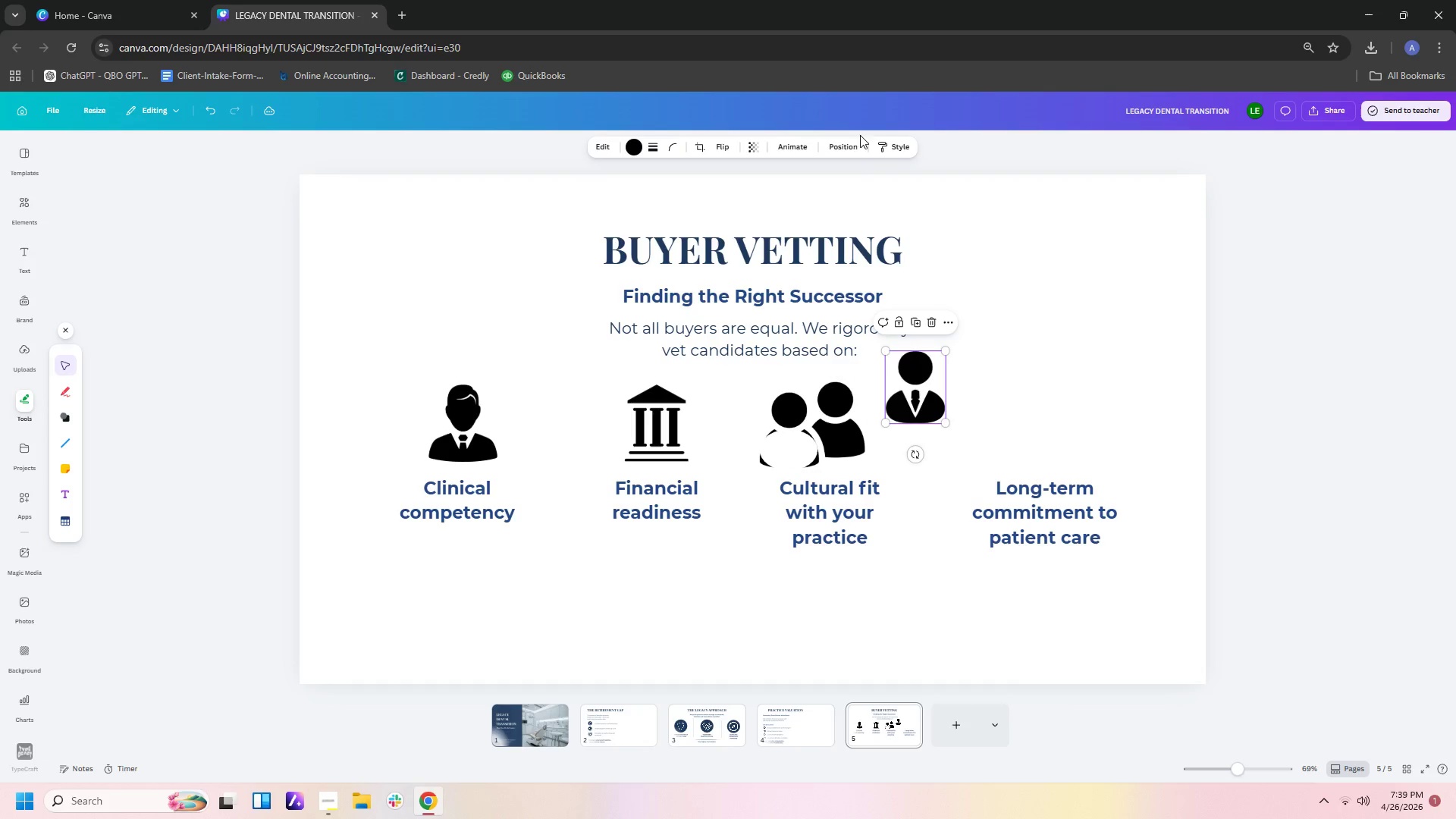 
left_click([854, 149])
 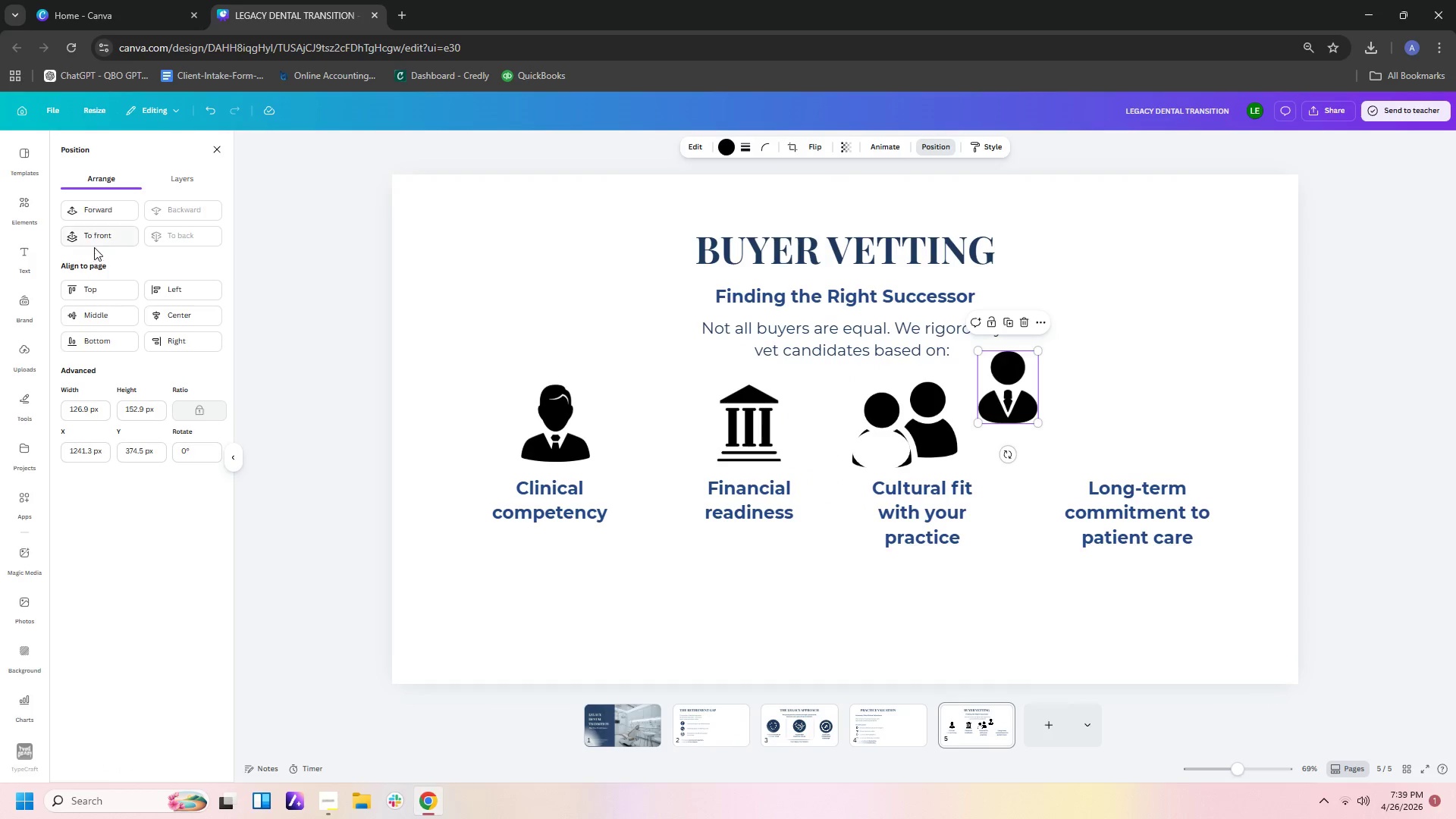 
double_click([112, 234])
 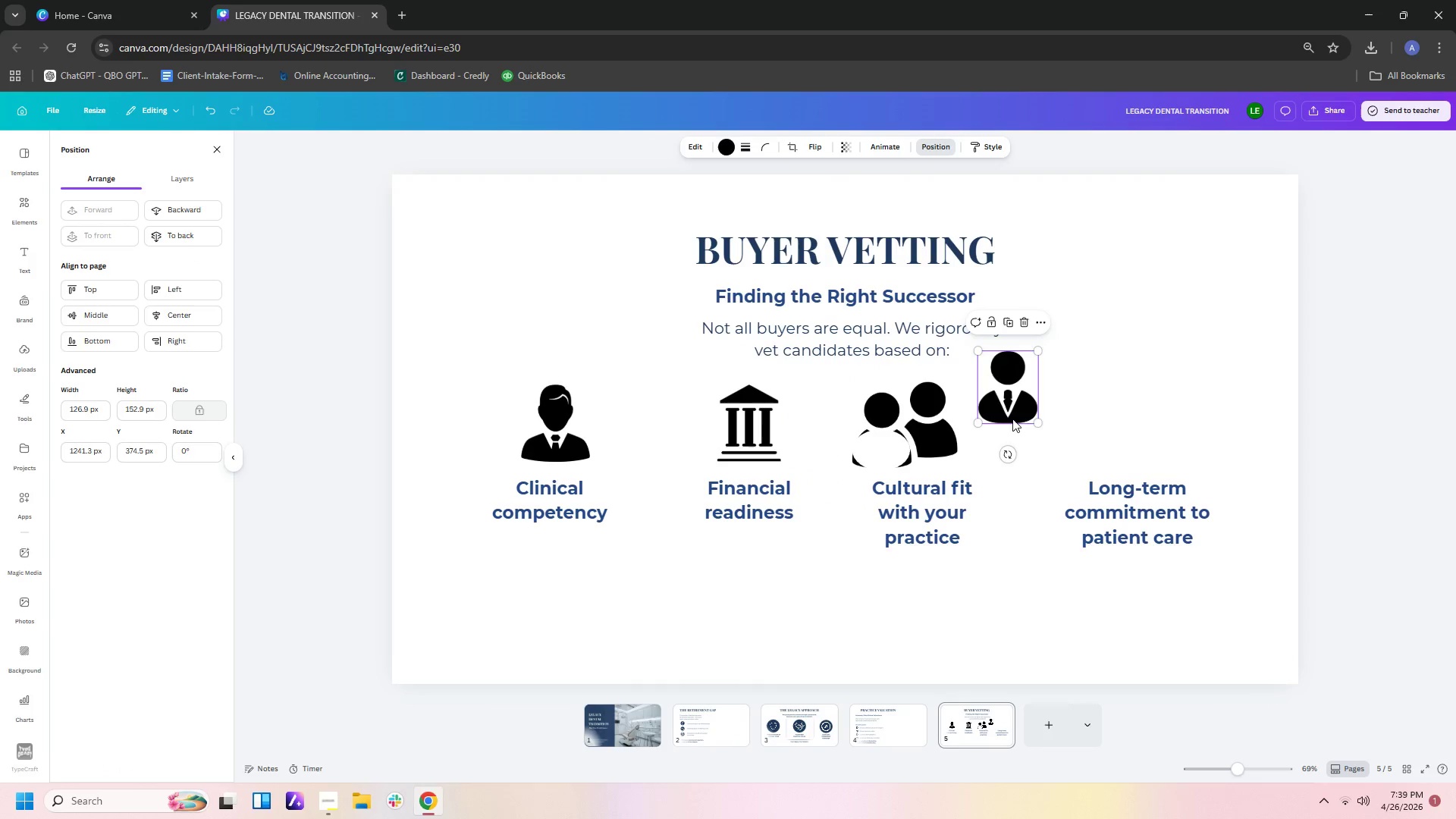 
left_click_drag(start_coordinate=[1021, 406], to_coordinate=[898, 446])
 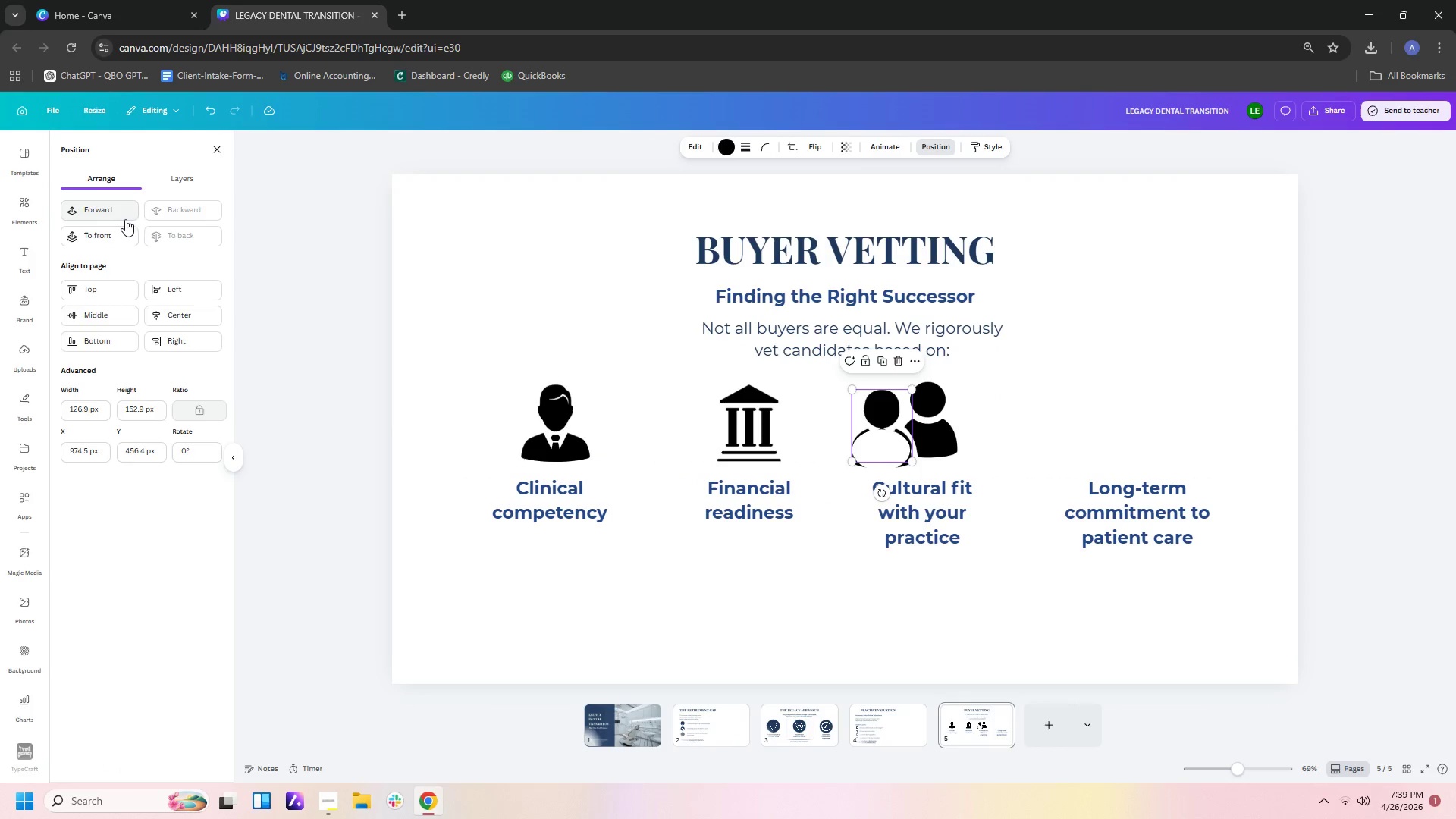 
left_click([128, 231])
 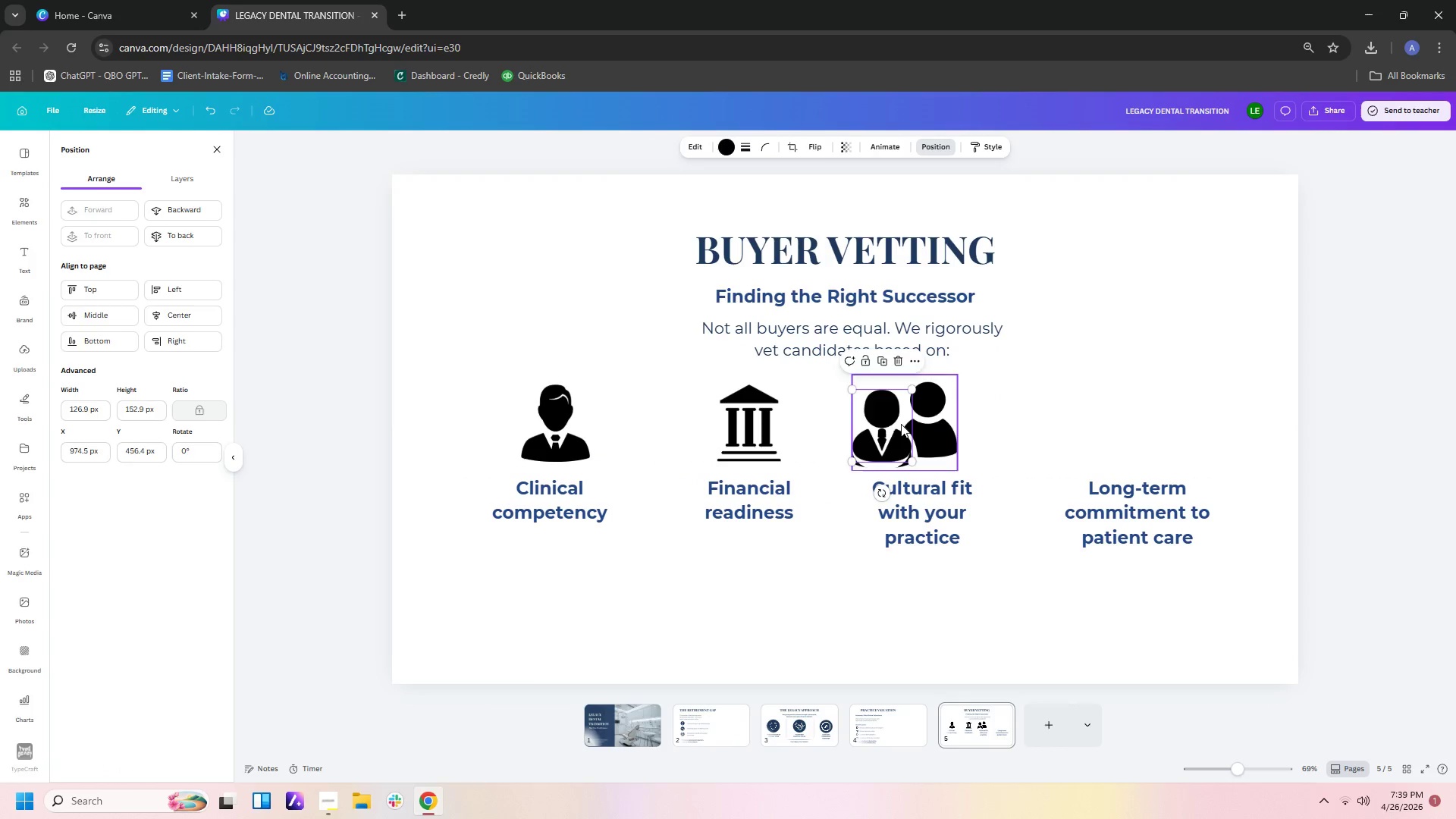 
left_click_drag(start_coordinate=[889, 437], to_coordinate=[1119, 431])
 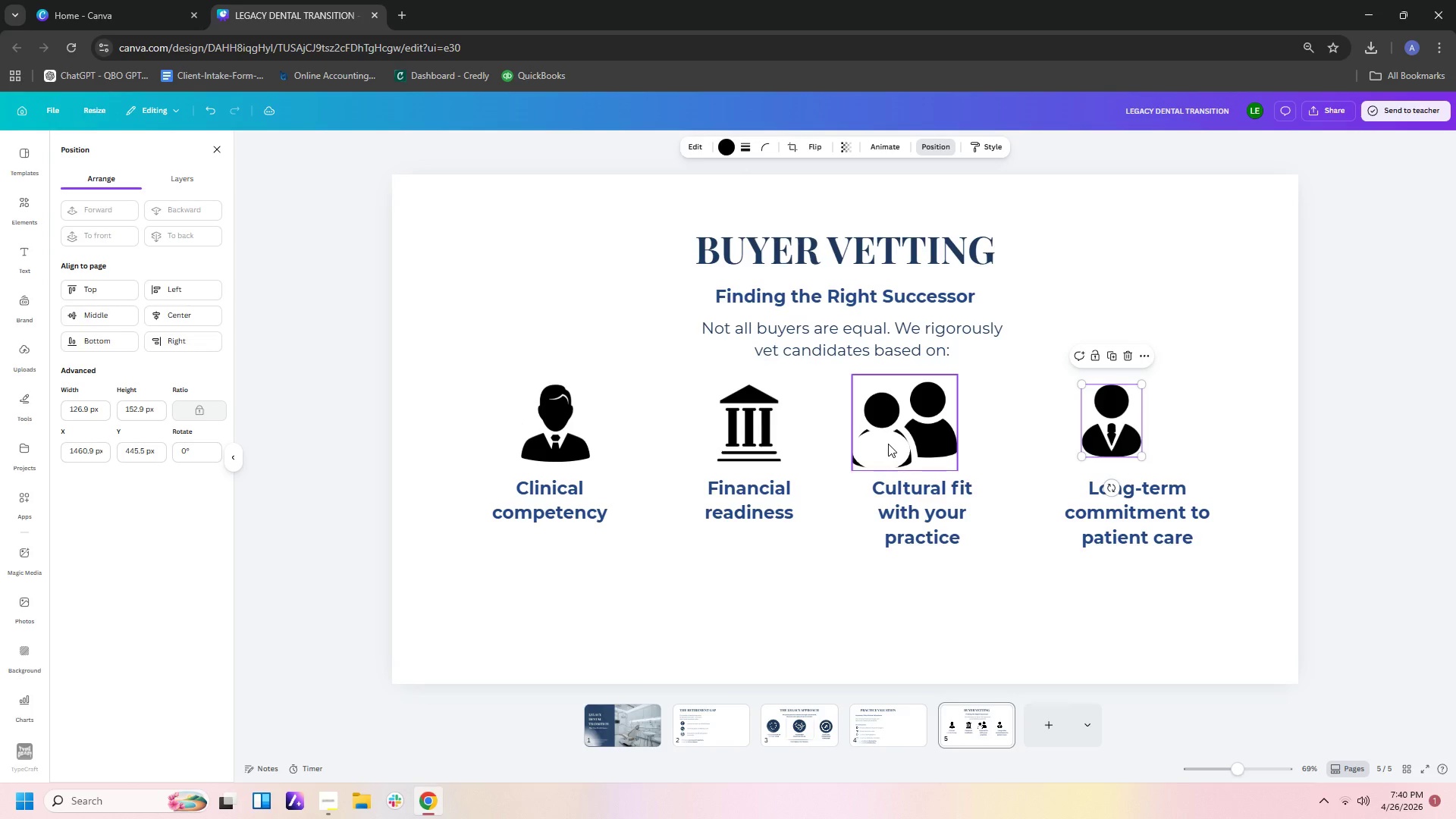 
left_click([888, 444])
 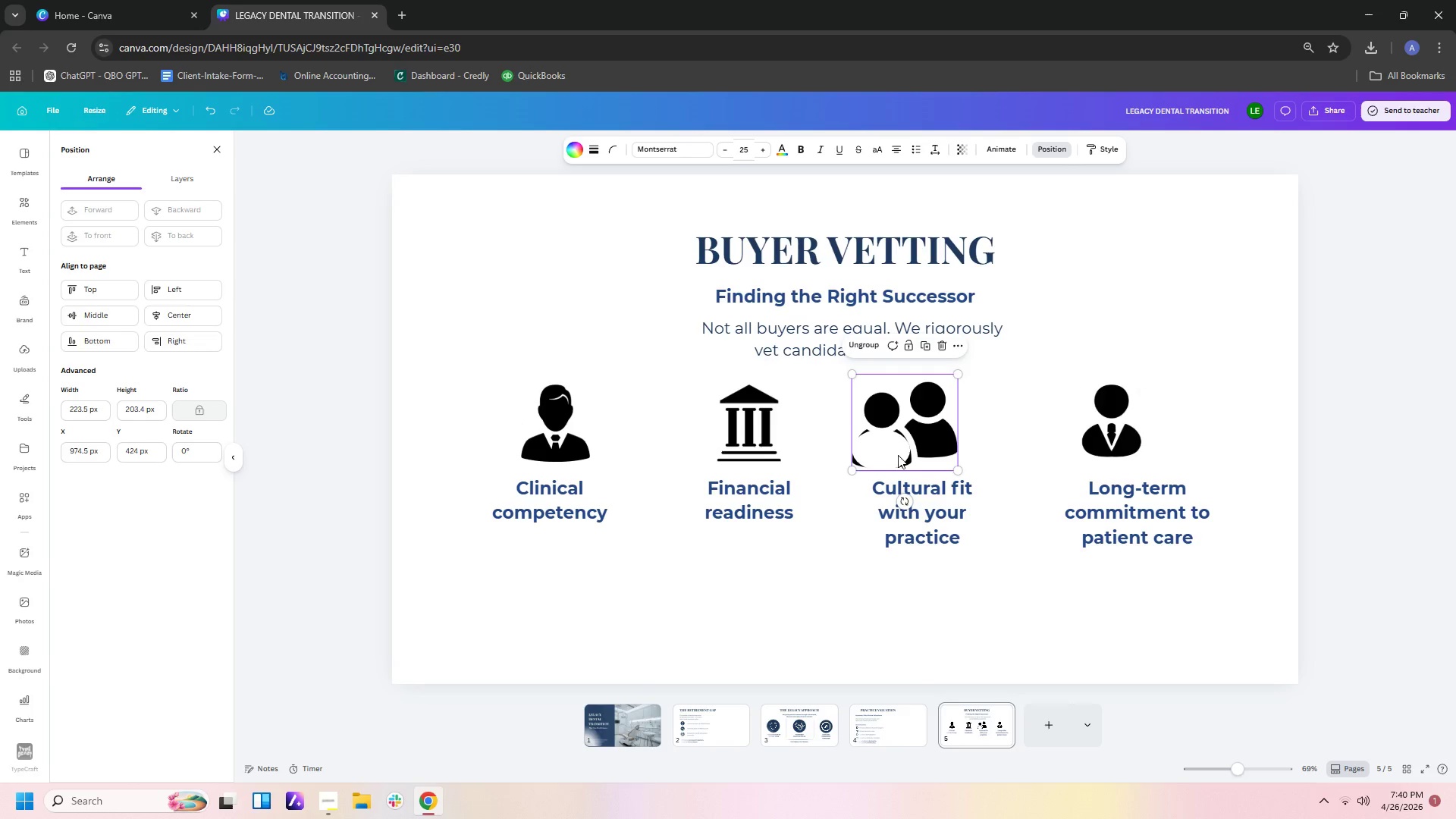 
left_click([893, 455])
 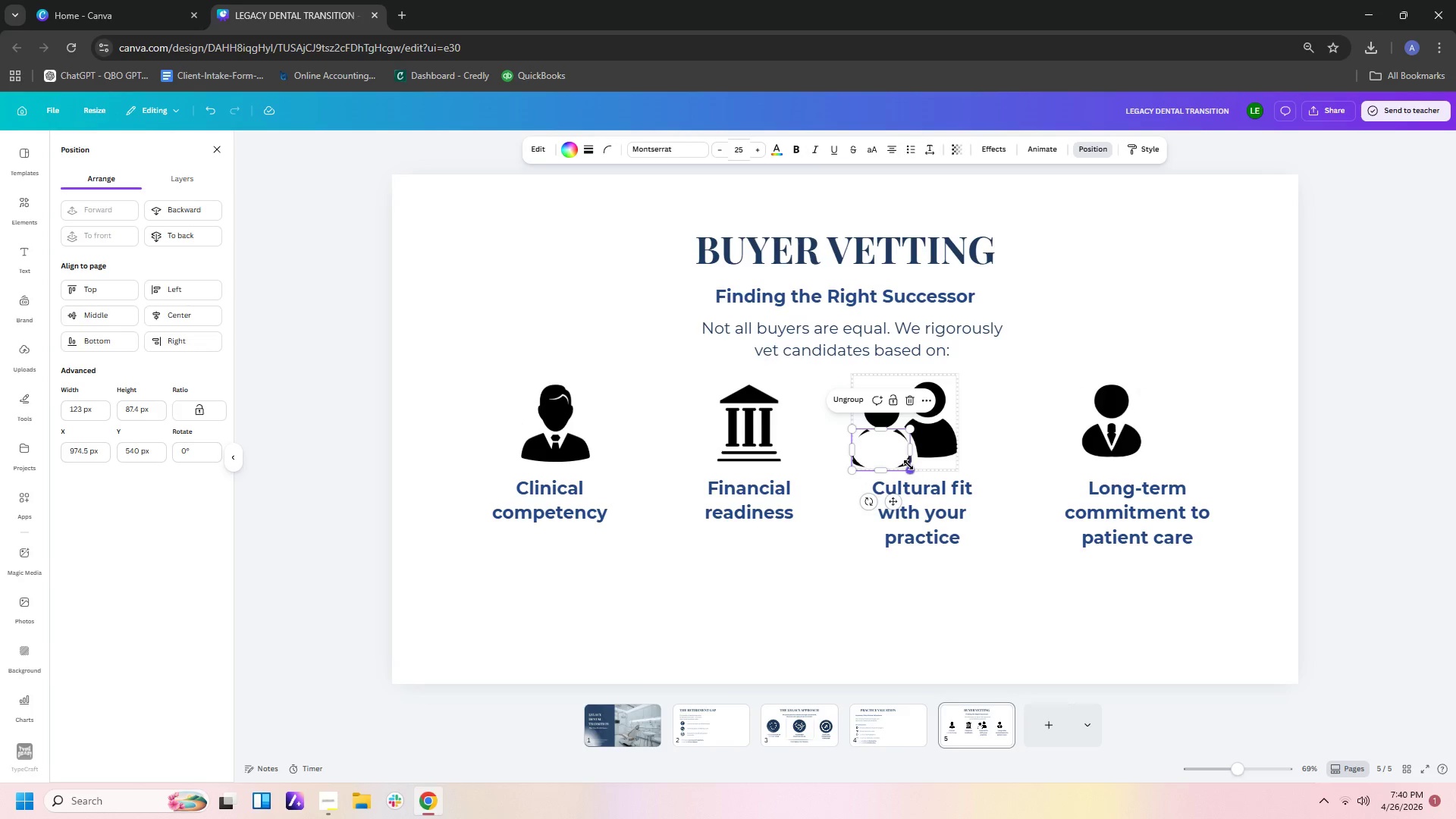 
left_click_drag(start_coordinate=[909, 468], to_coordinate=[900, 457])
 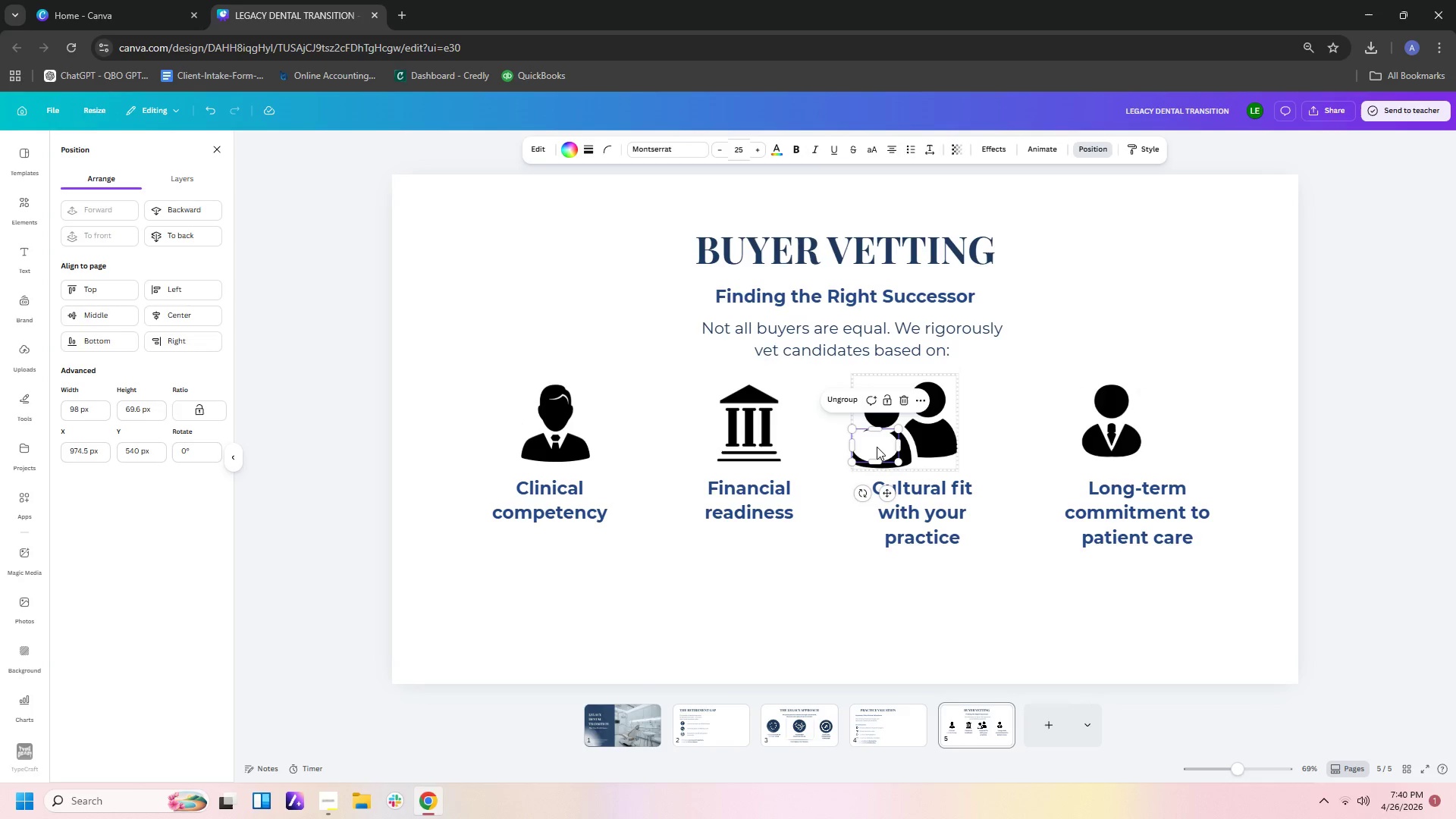 
left_click_drag(start_coordinate=[877, 447], to_coordinate=[885, 446])
 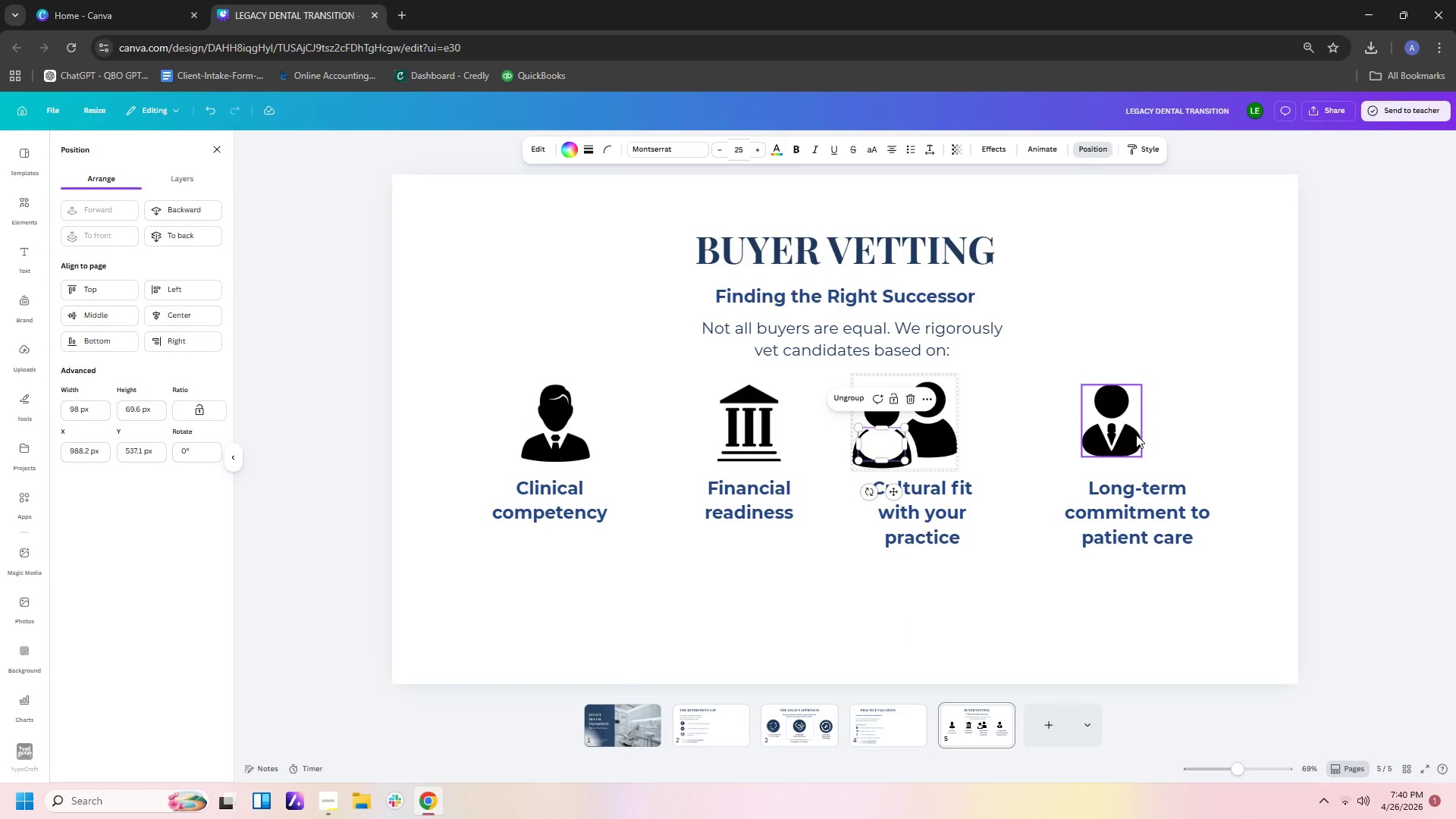 
left_click_drag(start_coordinate=[1131, 430], to_coordinate=[901, 437])
 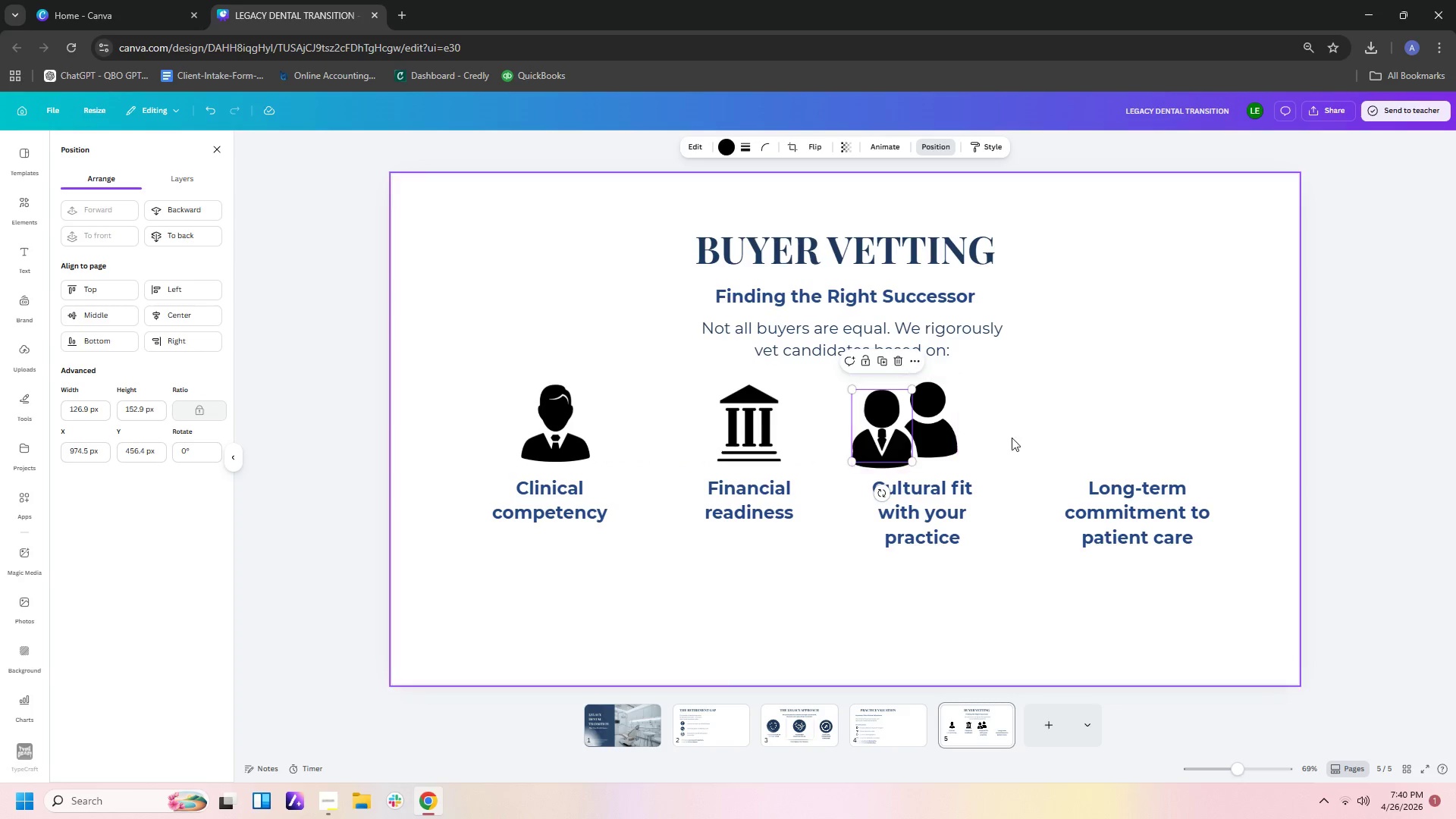 
left_click([1036, 439])
 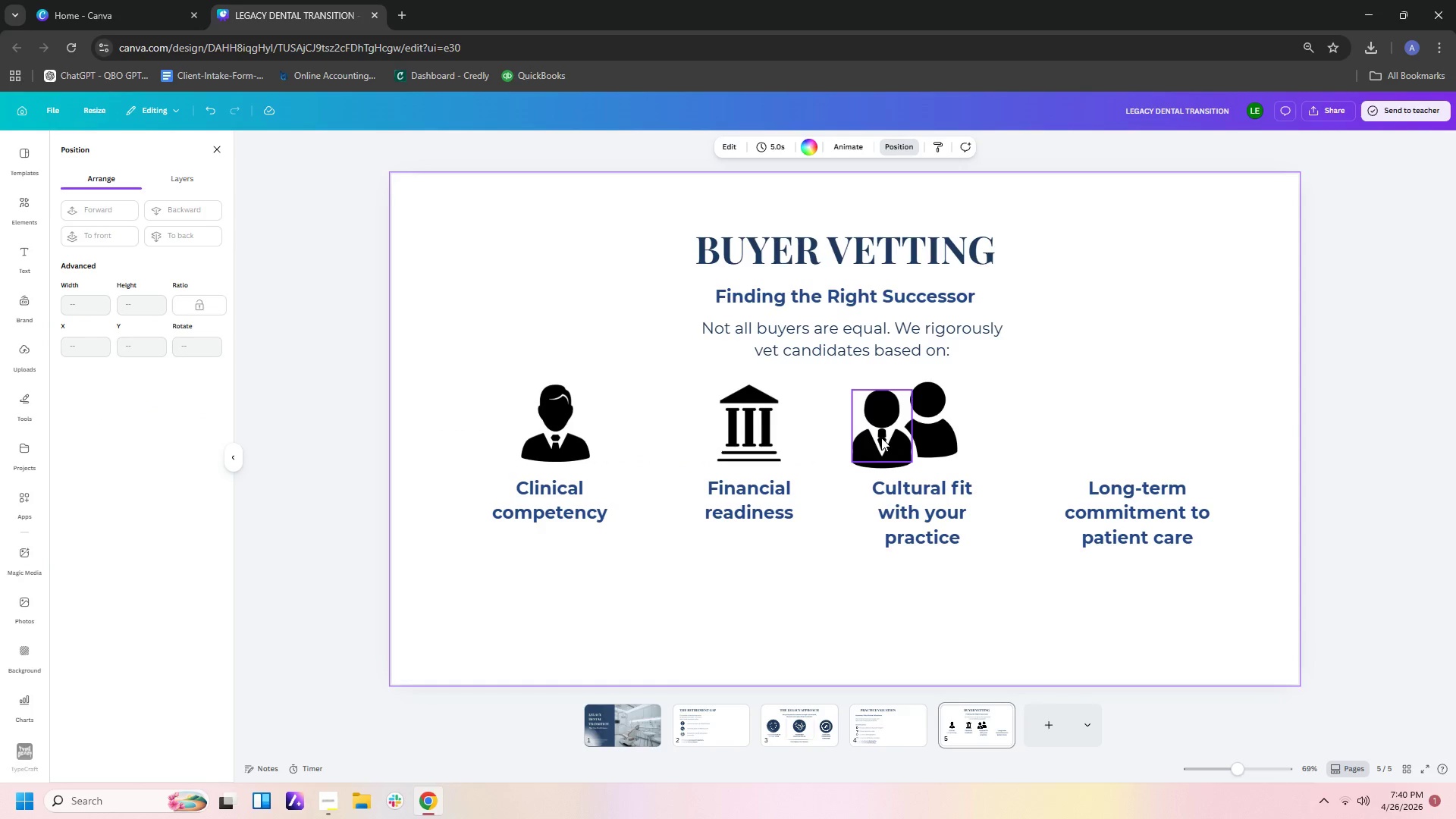 
left_click([867, 441])
 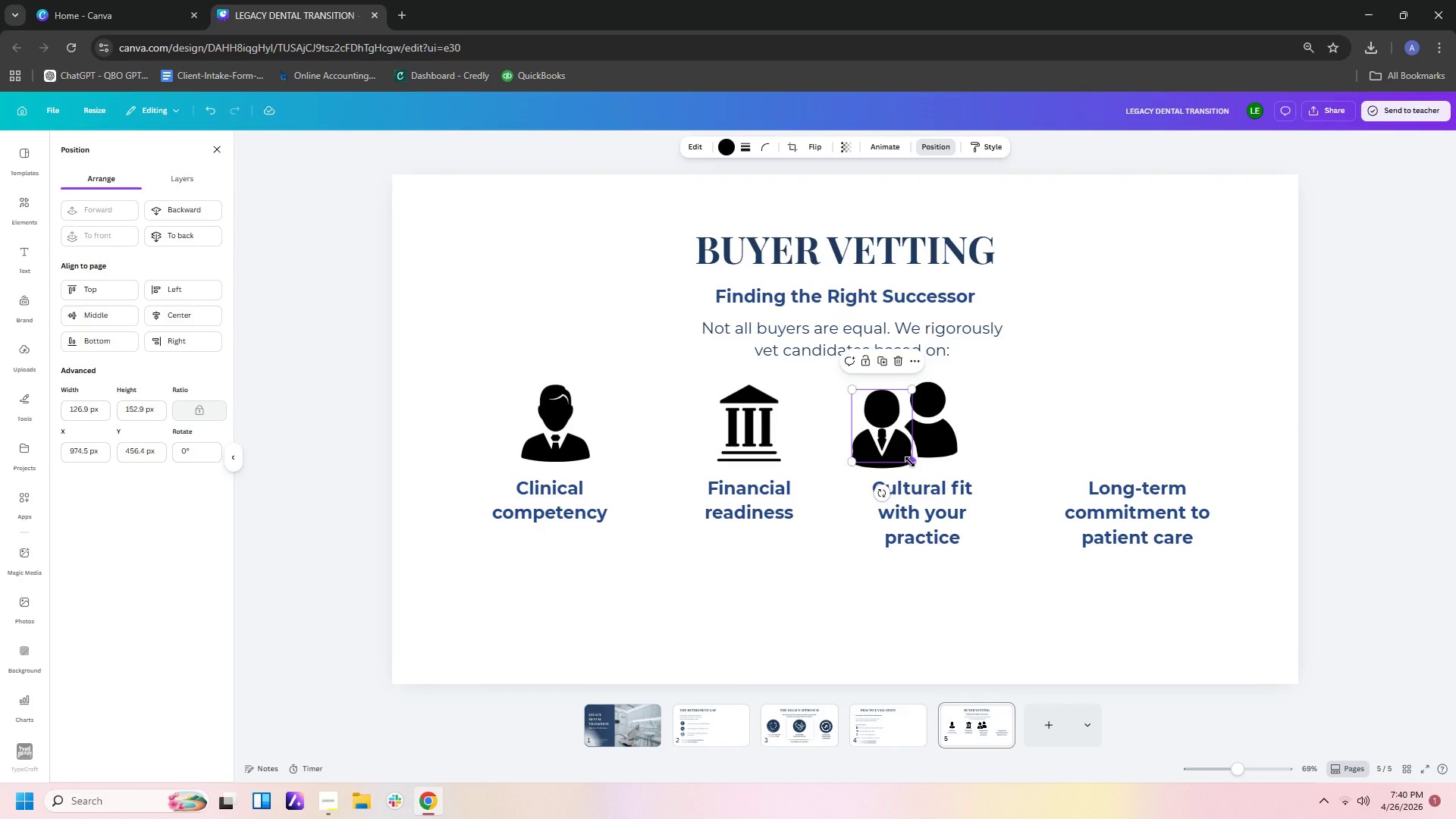 
left_click([910, 462])
 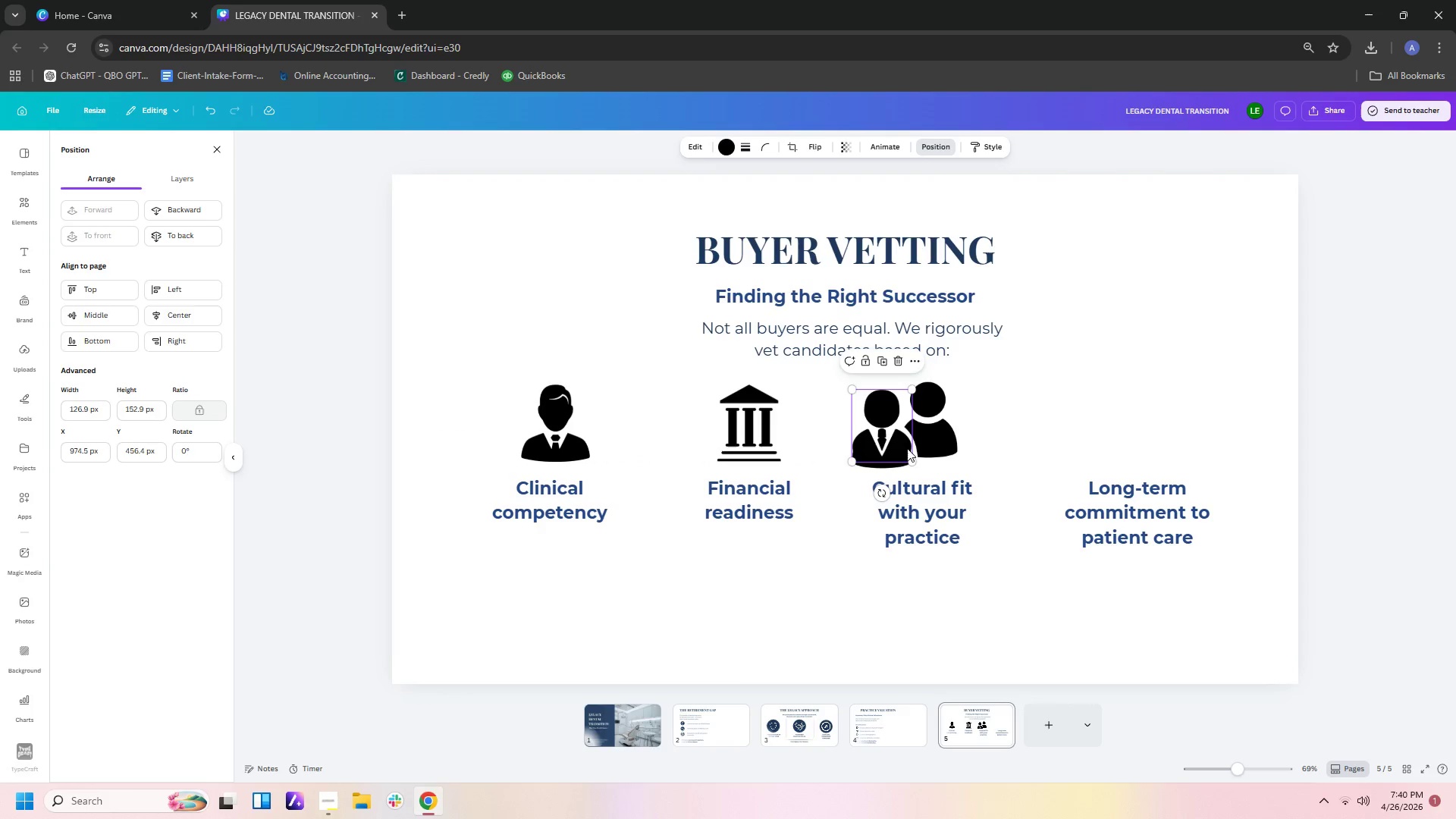 
left_click_drag(start_coordinate=[902, 446], to_coordinate=[1012, 446])
 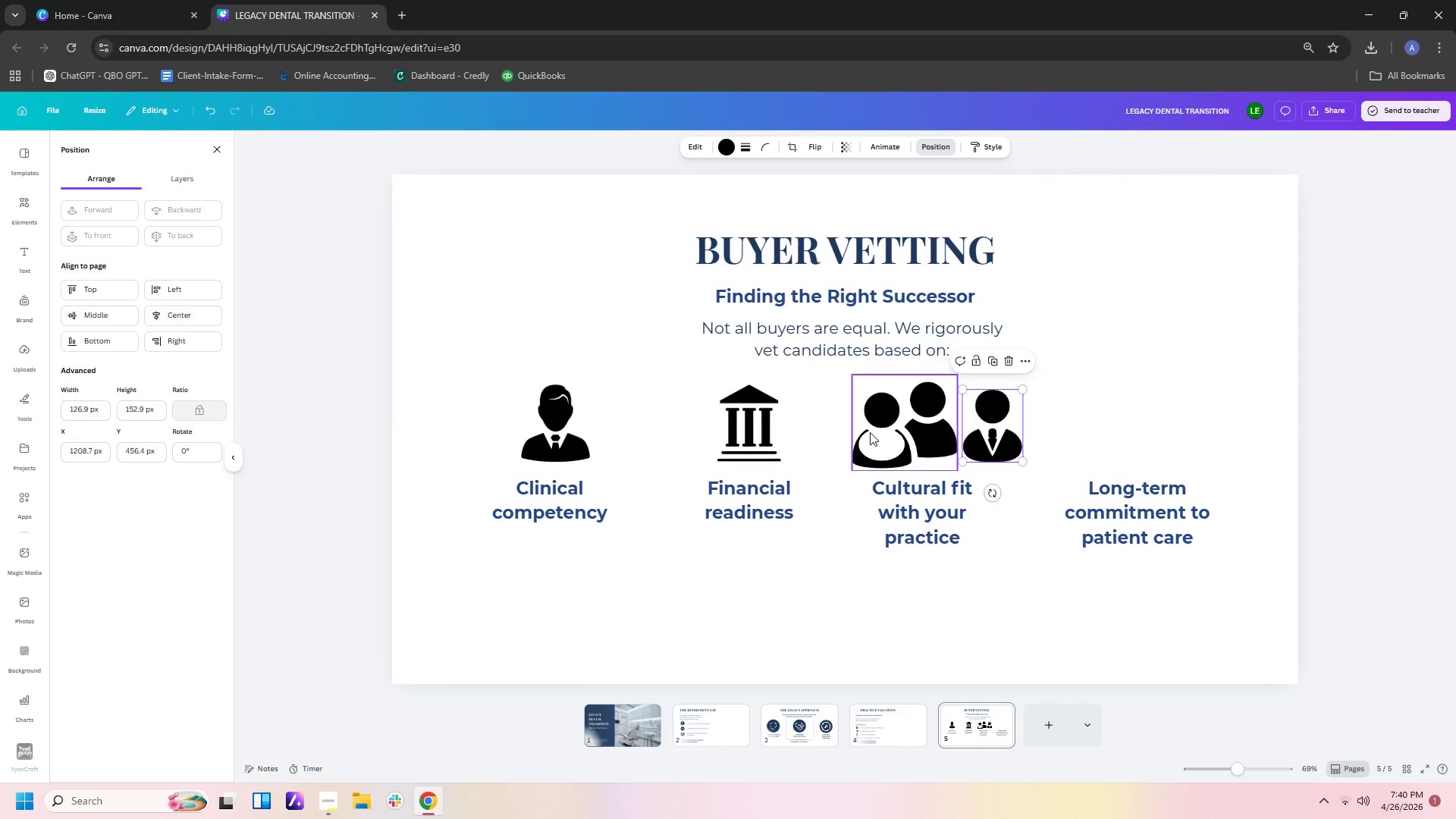 
left_click([870, 432])
 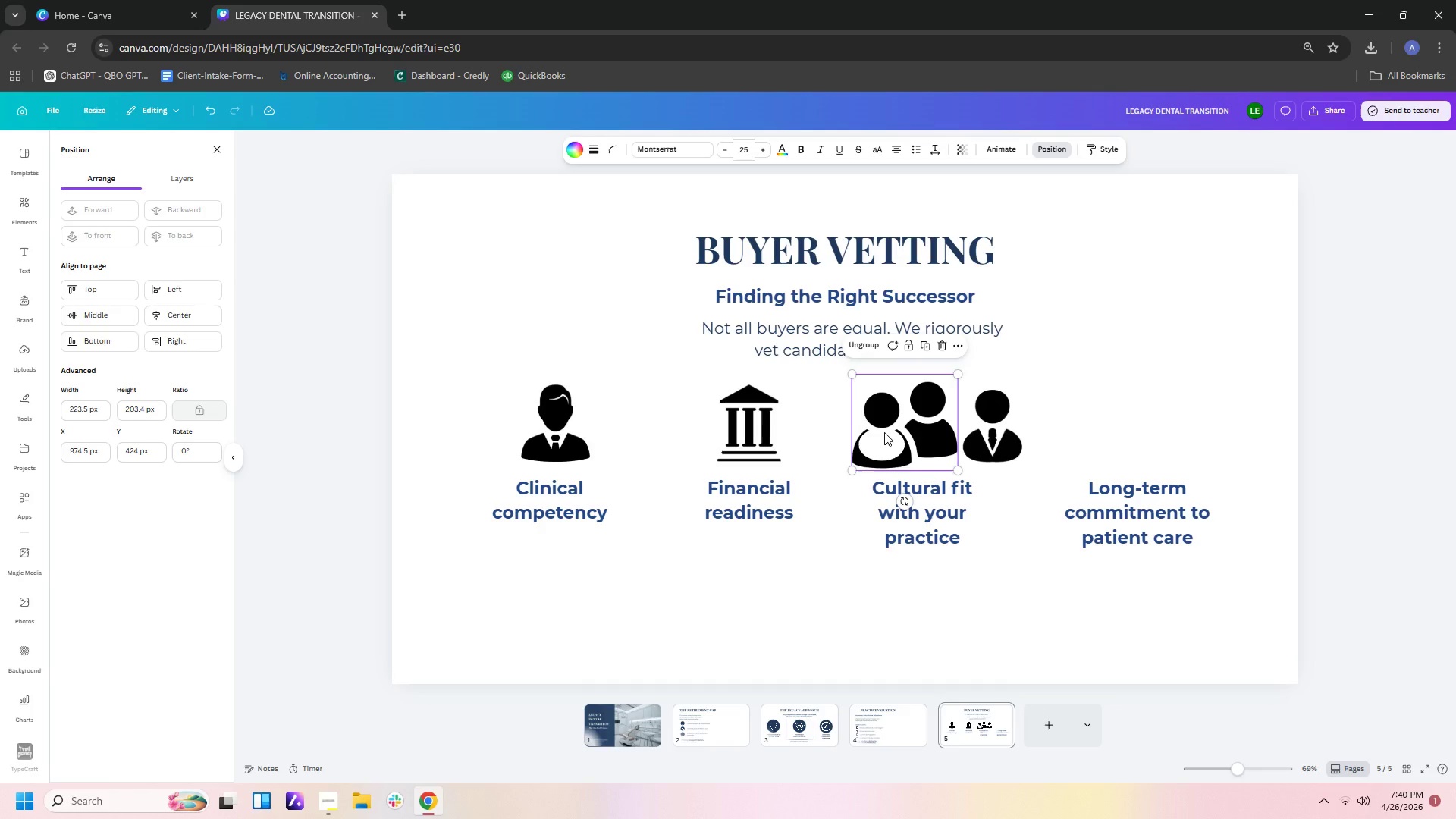 
left_click([884, 438])
 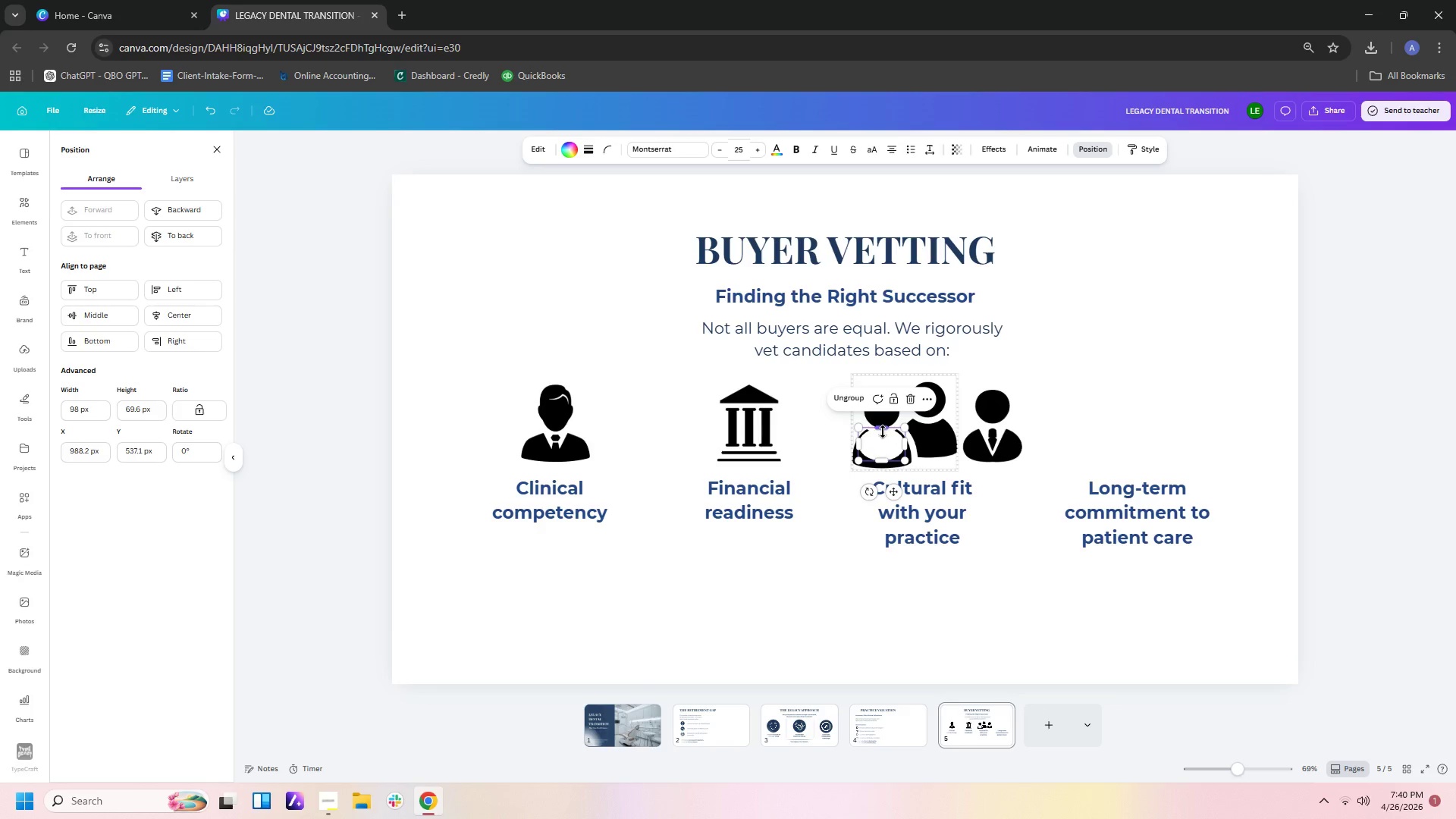 
left_click_drag(start_coordinate=[883, 430], to_coordinate=[886, 392])
 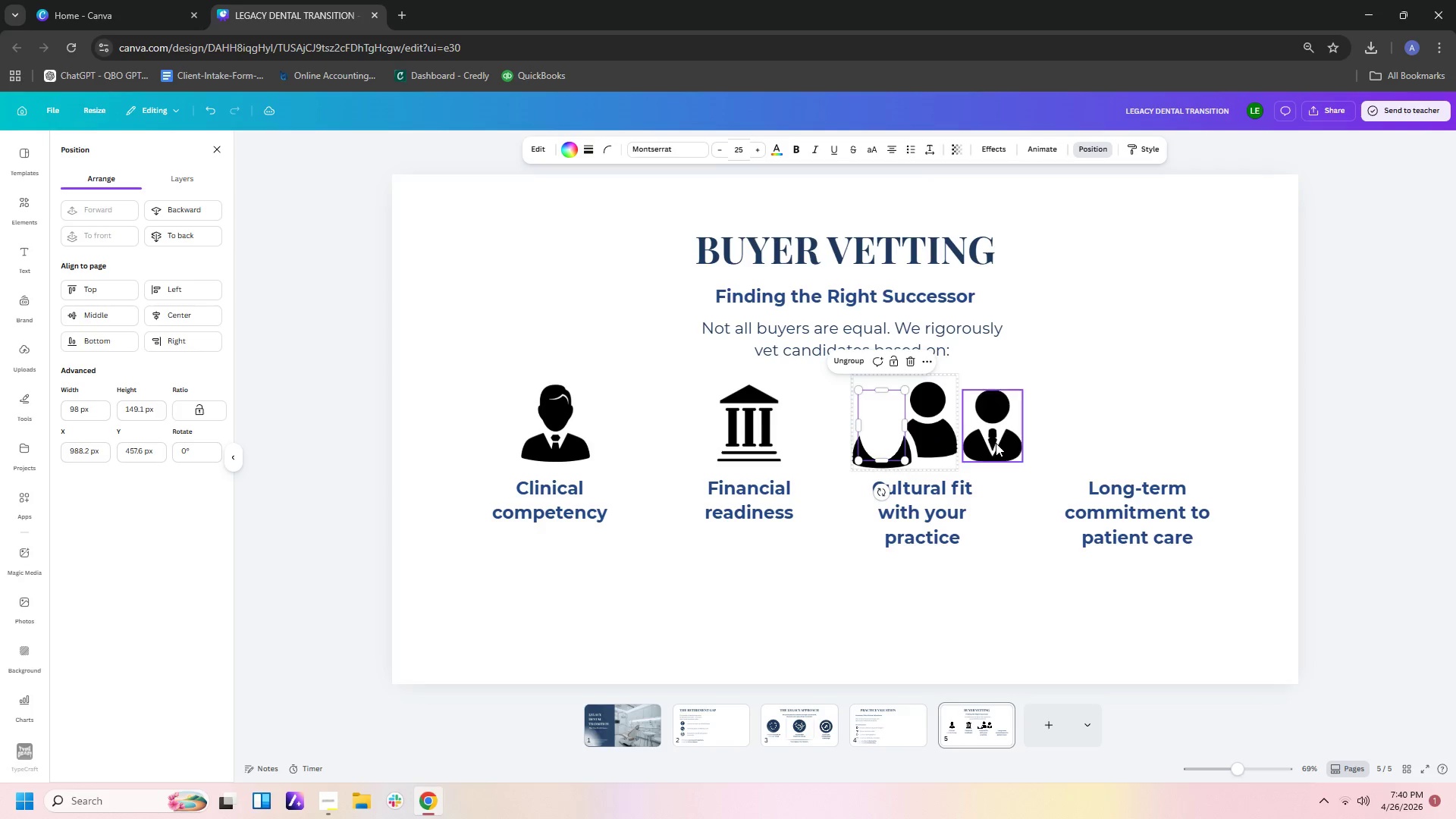 
left_click_drag(start_coordinate=[993, 443], to_coordinate=[1042, 445])
 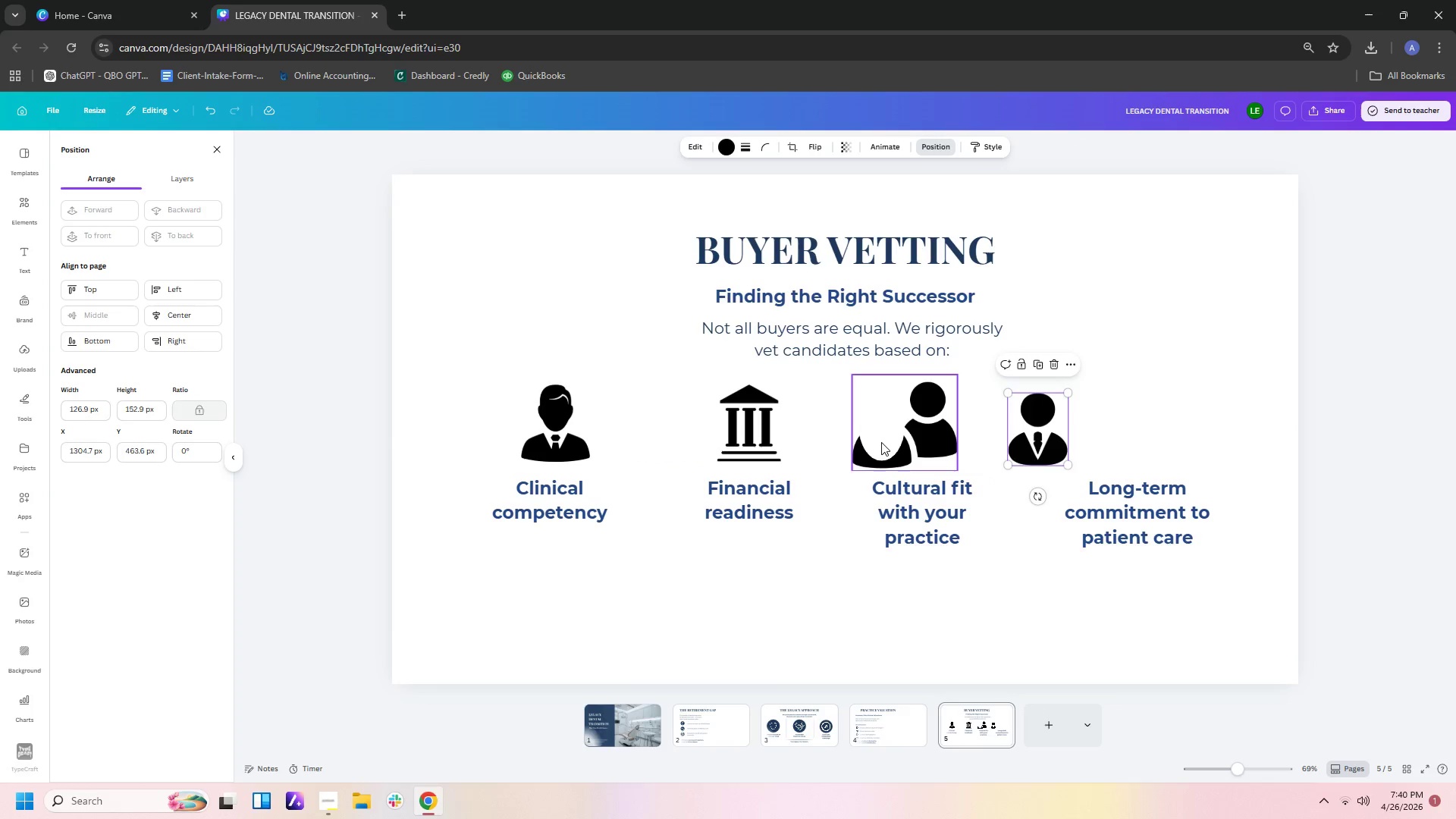 
left_click([882, 441])
 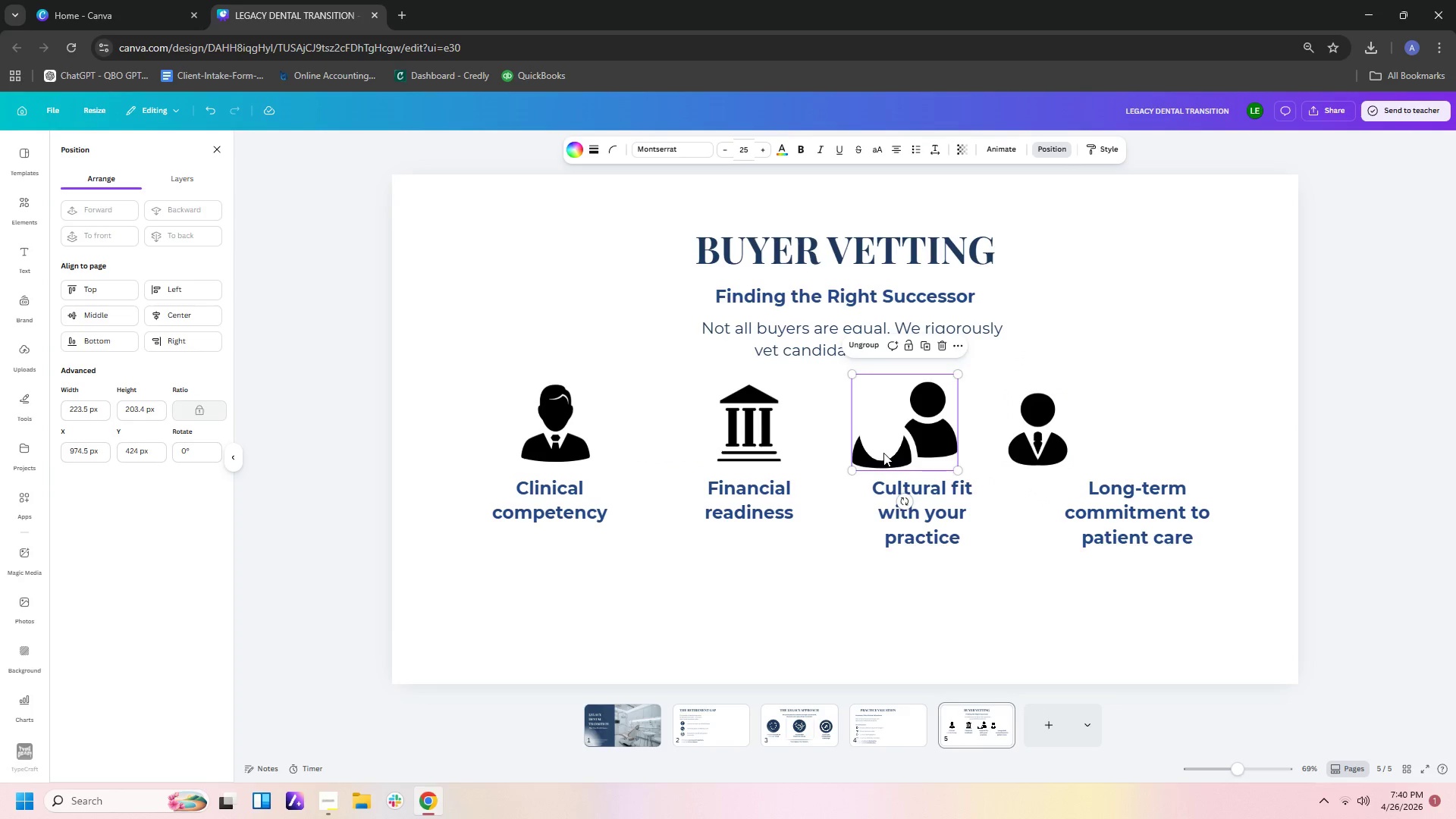 
left_click([883, 453])
 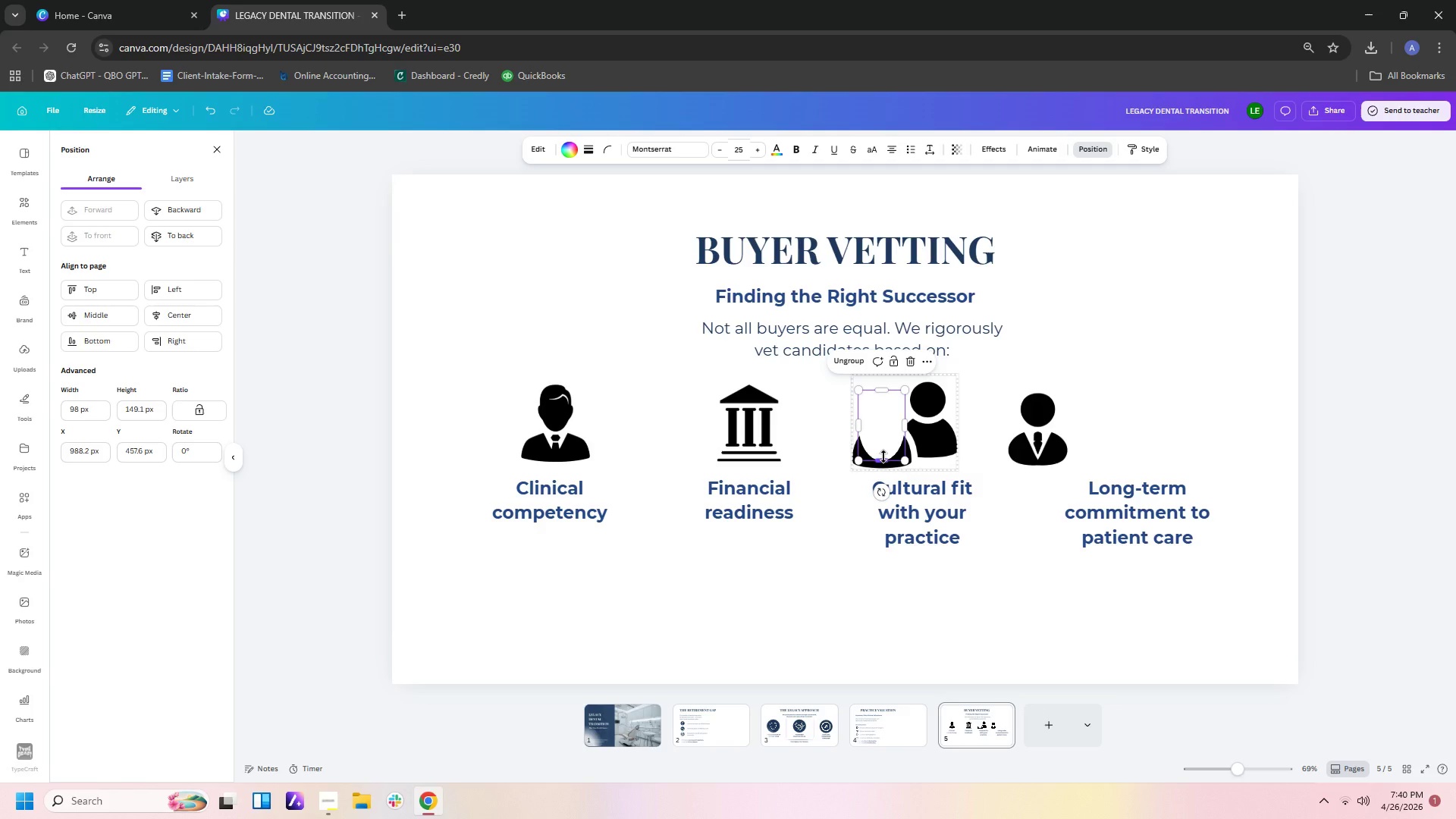 
left_click_drag(start_coordinate=[883, 460], to_coordinate=[881, 465])
 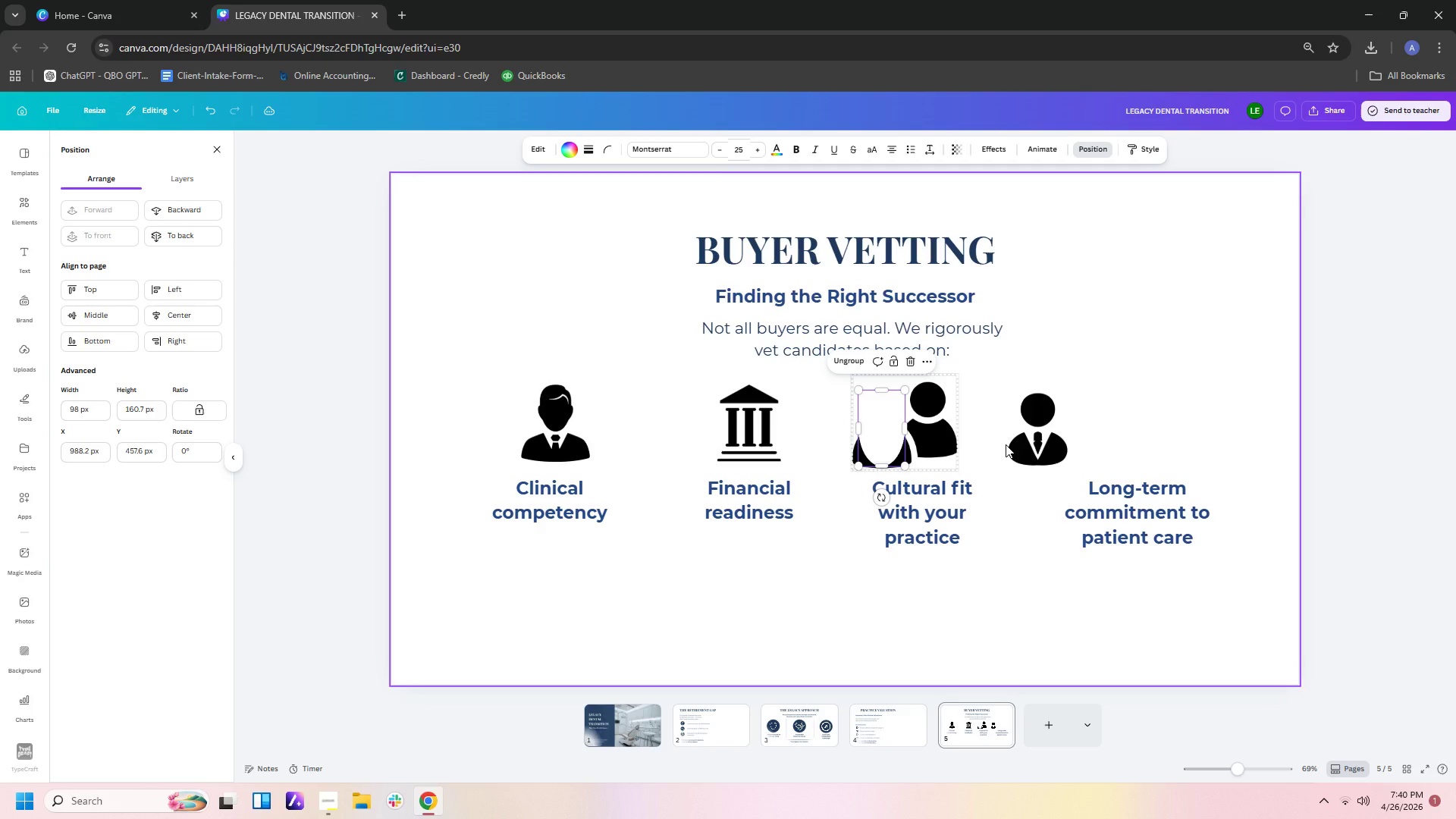 
left_click([1006, 444])
 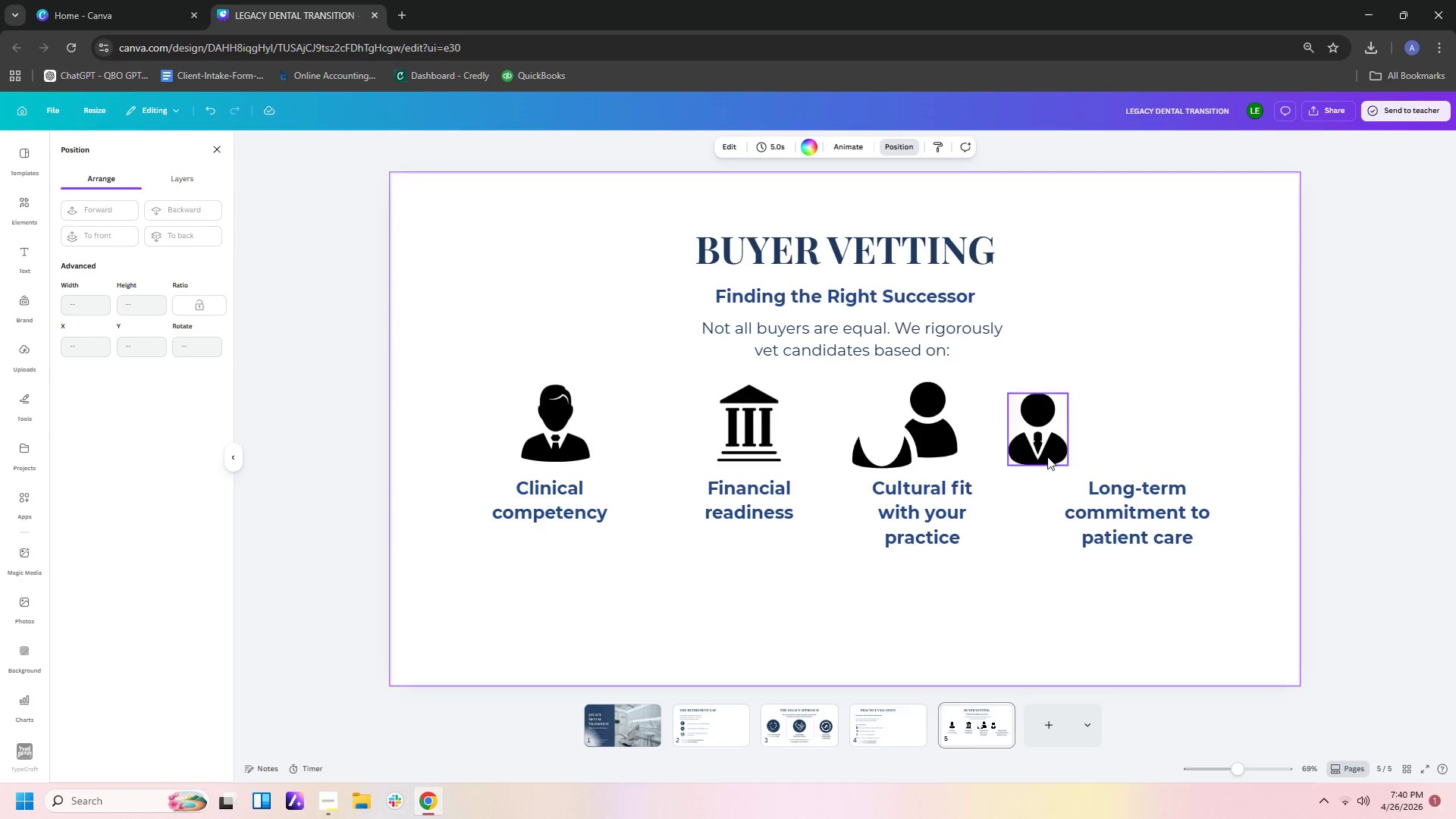 
left_click_drag(start_coordinate=[1047, 456], to_coordinate=[890, 457])
 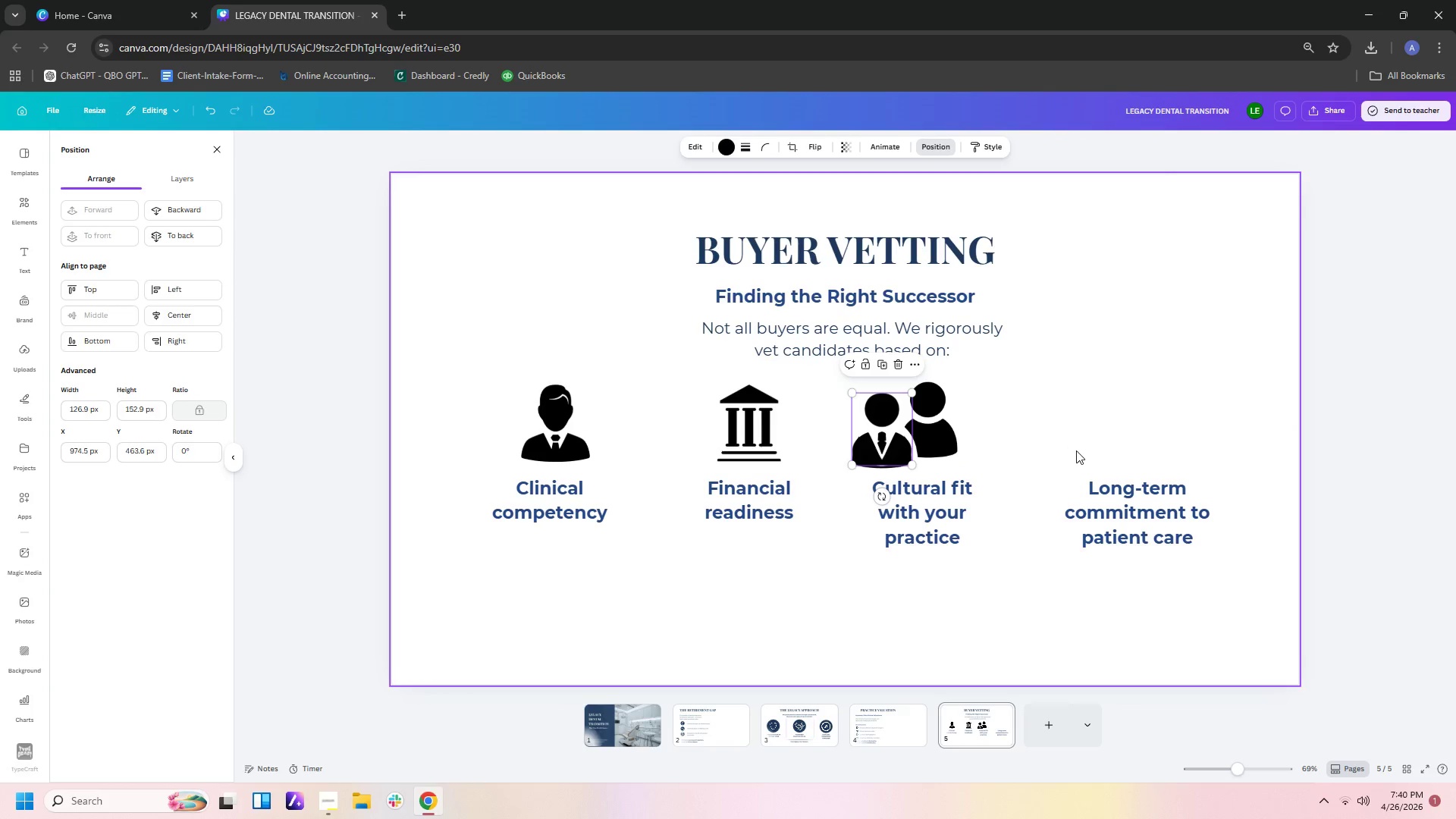 
left_click([1076, 450])
 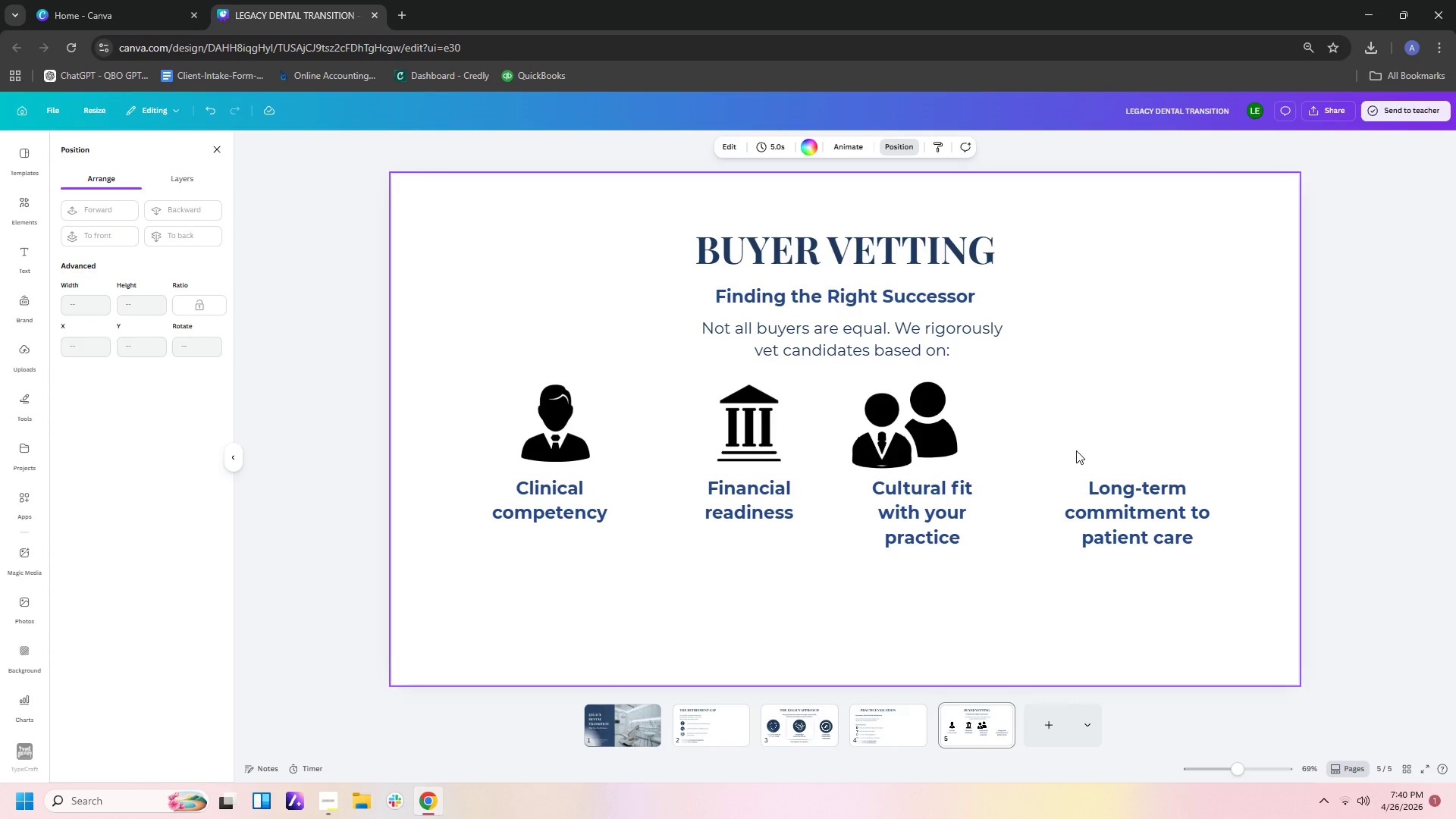 
left_click([1077, 450])
 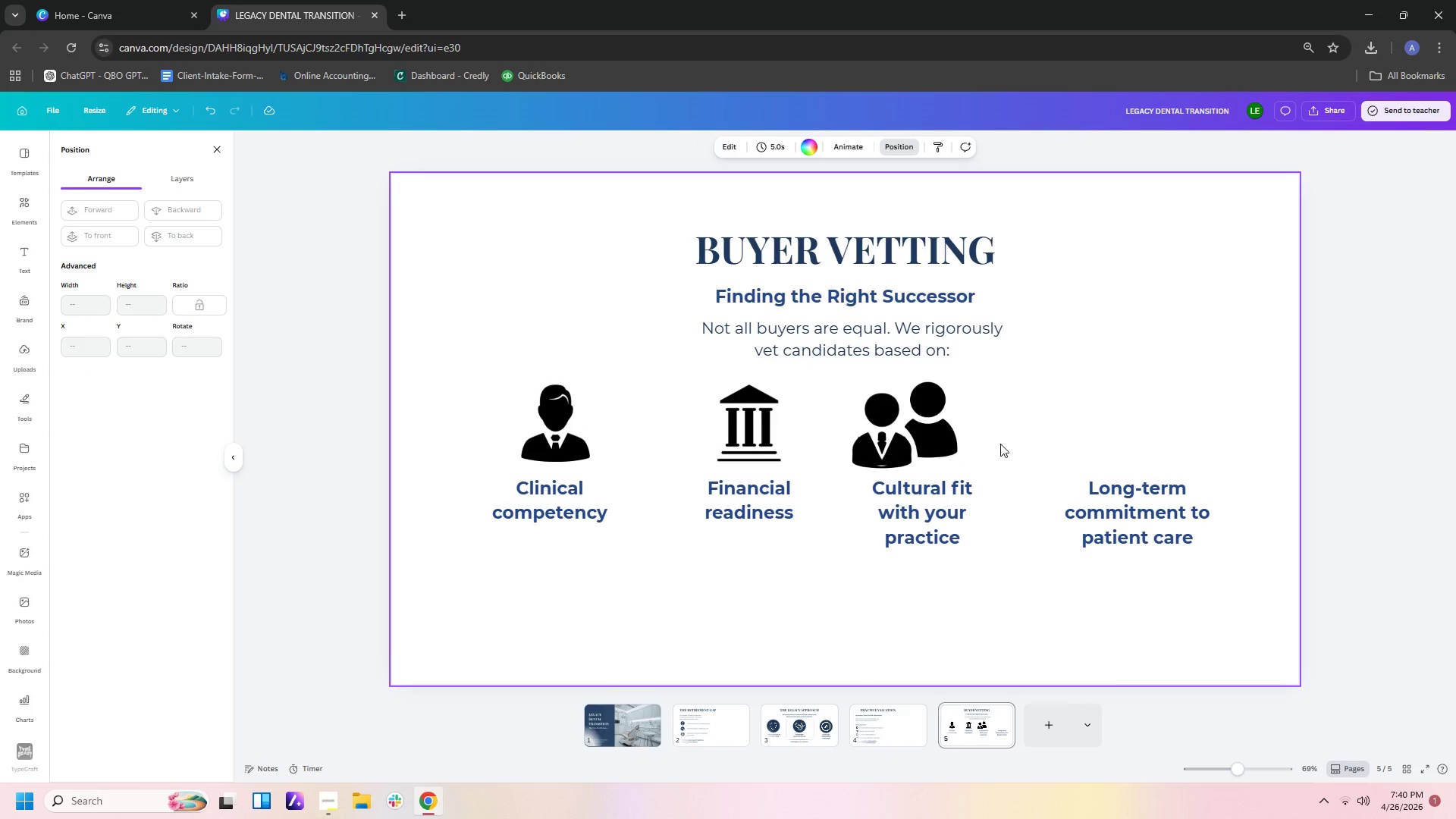 
left_click_drag(start_coordinate=[994, 439], to_coordinate=[849, 407])
 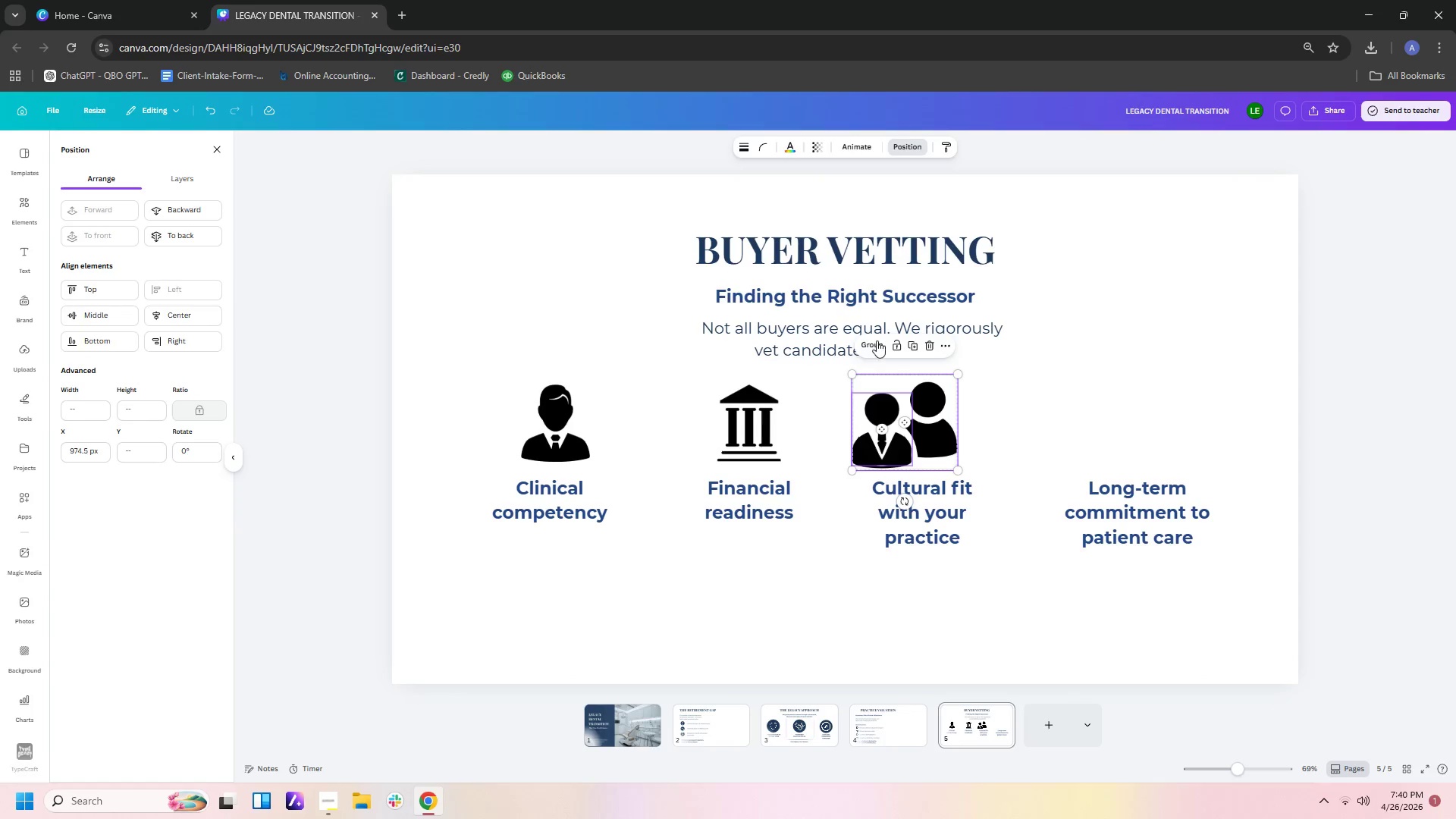 
left_click([875, 345])
 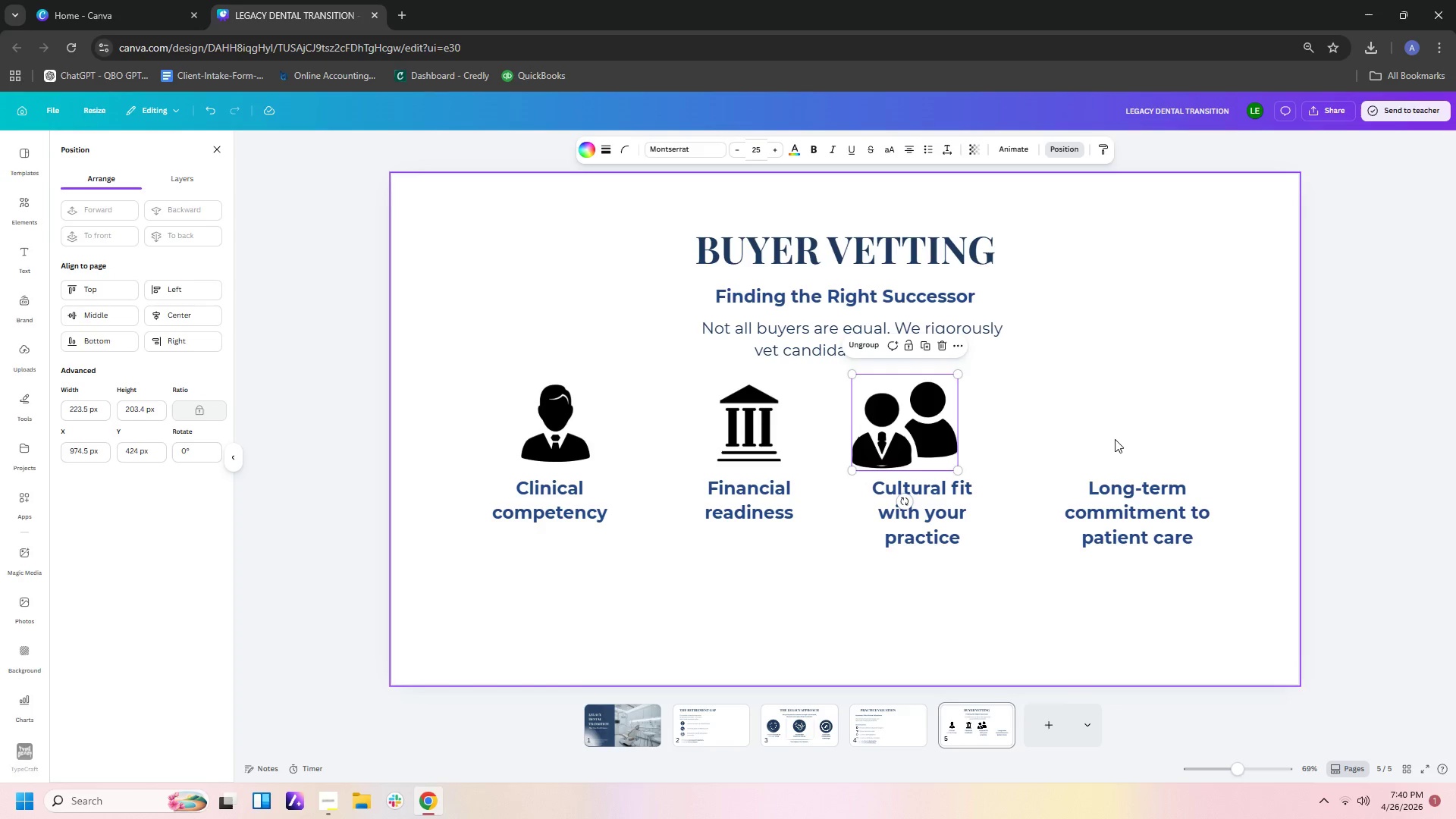 
left_click([1048, 425])
 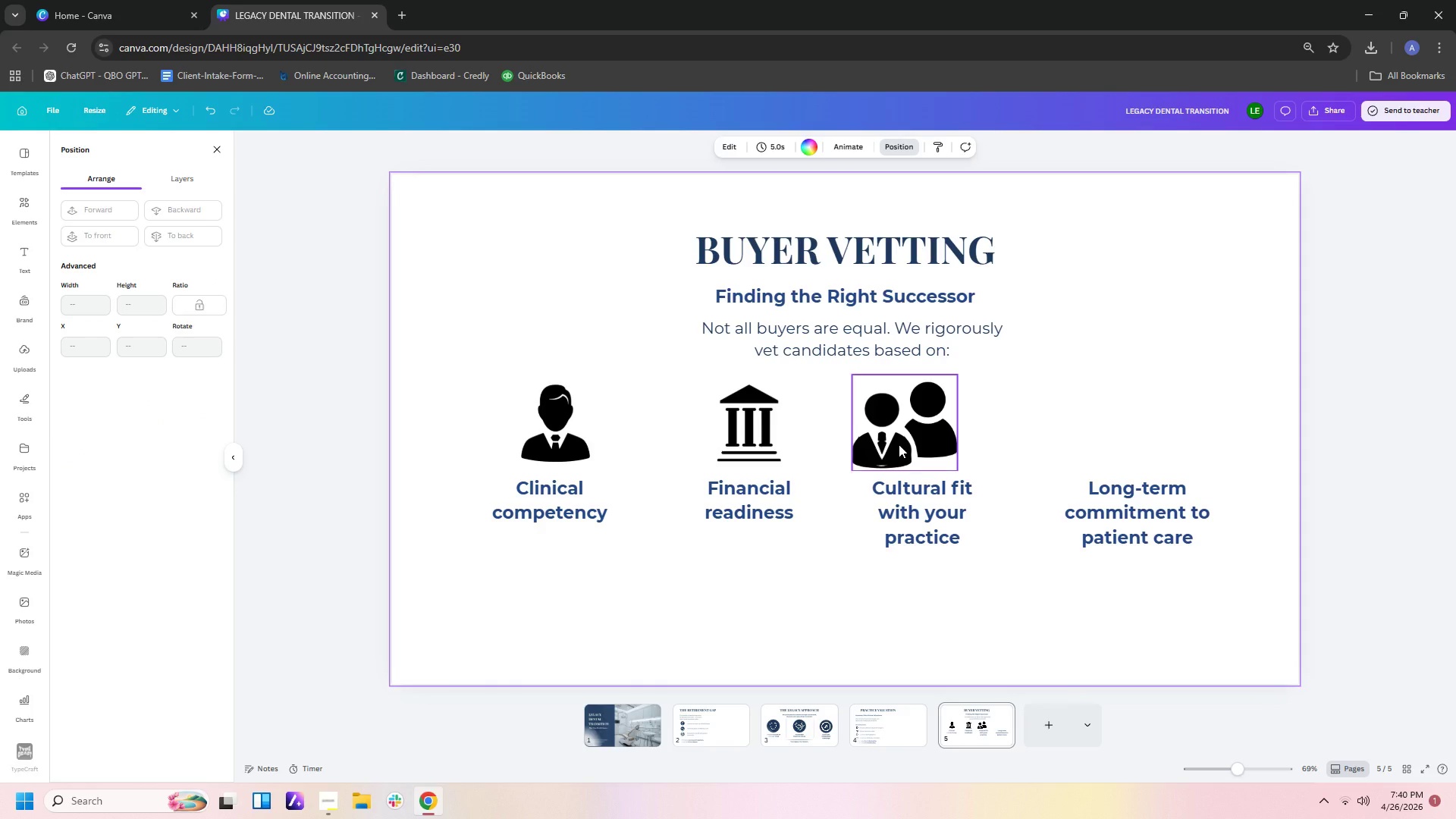 
left_click([887, 436])
 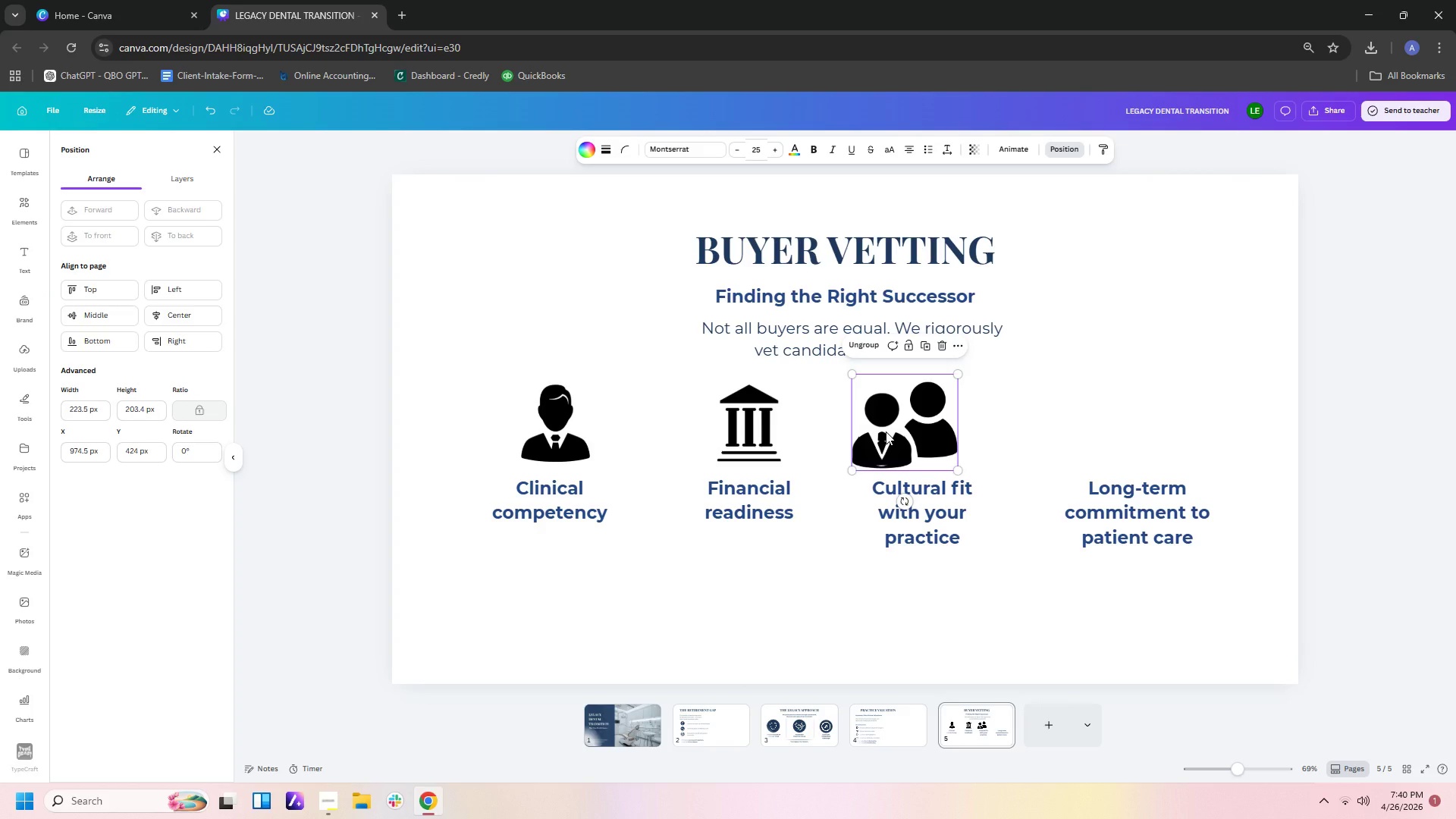 
left_click([886, 431])
 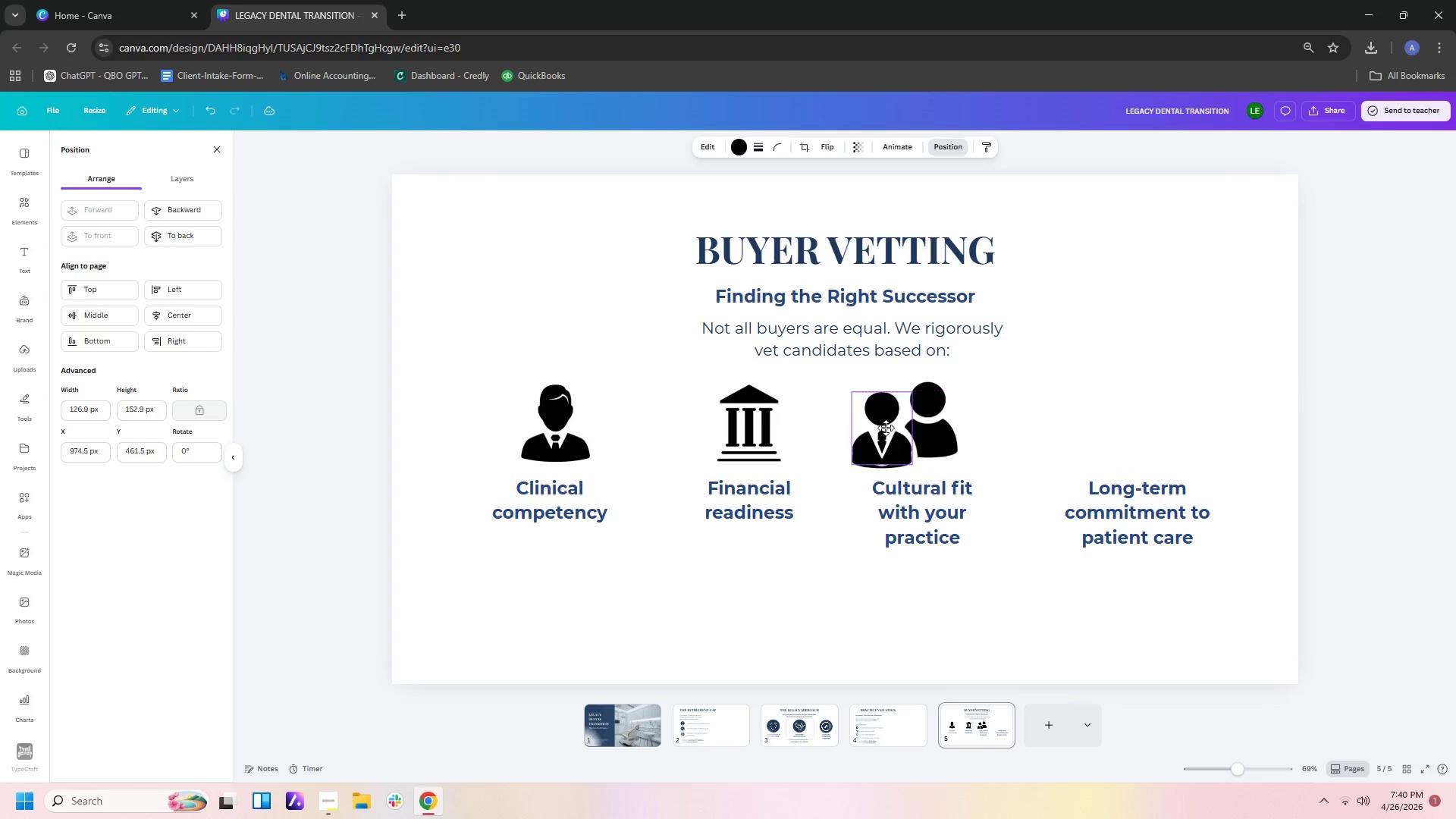 
wait(5.42)
 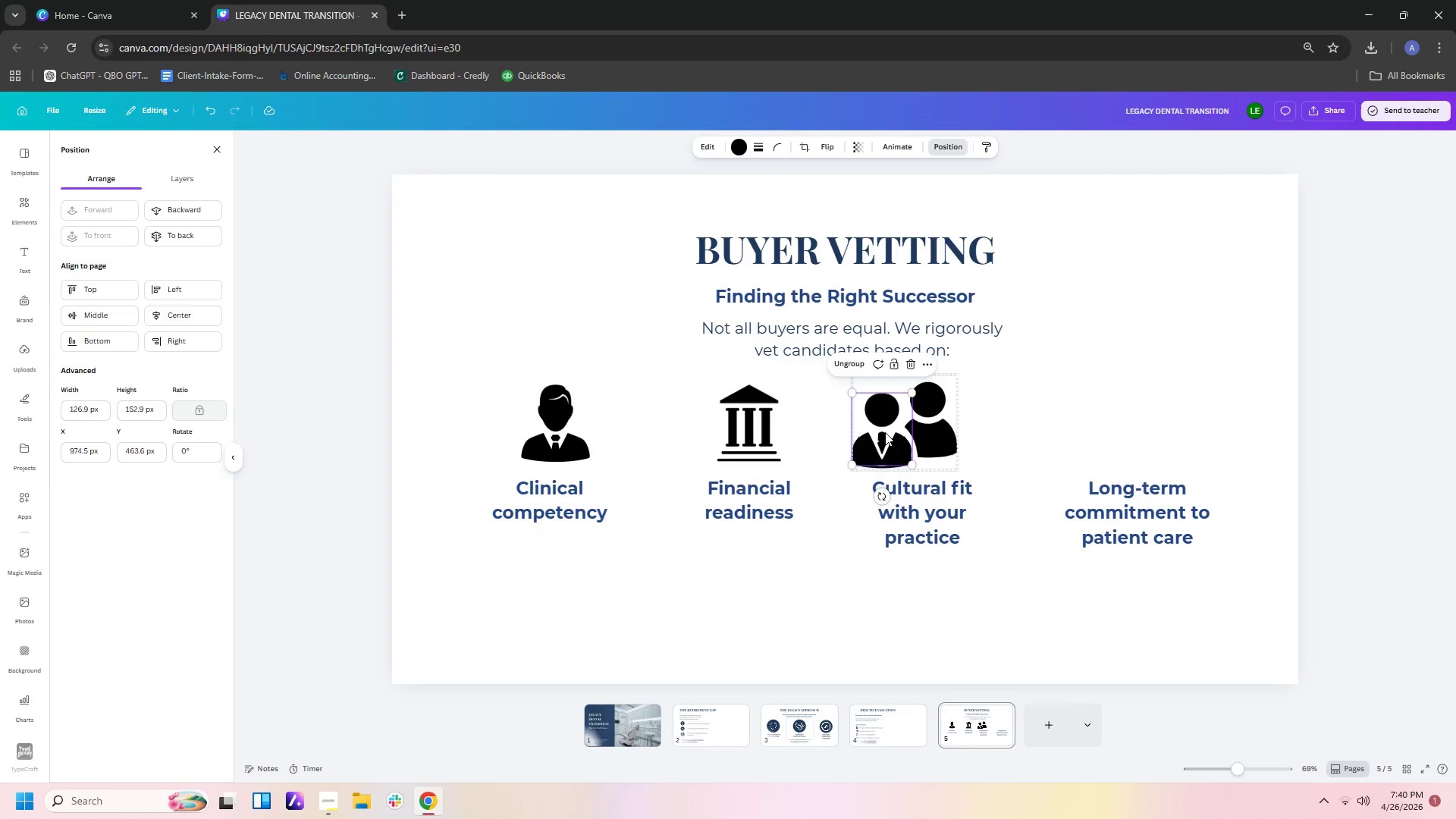 
left_click_drag(start_coordinate=[889, 441], to_coordinate=[981, 432])
 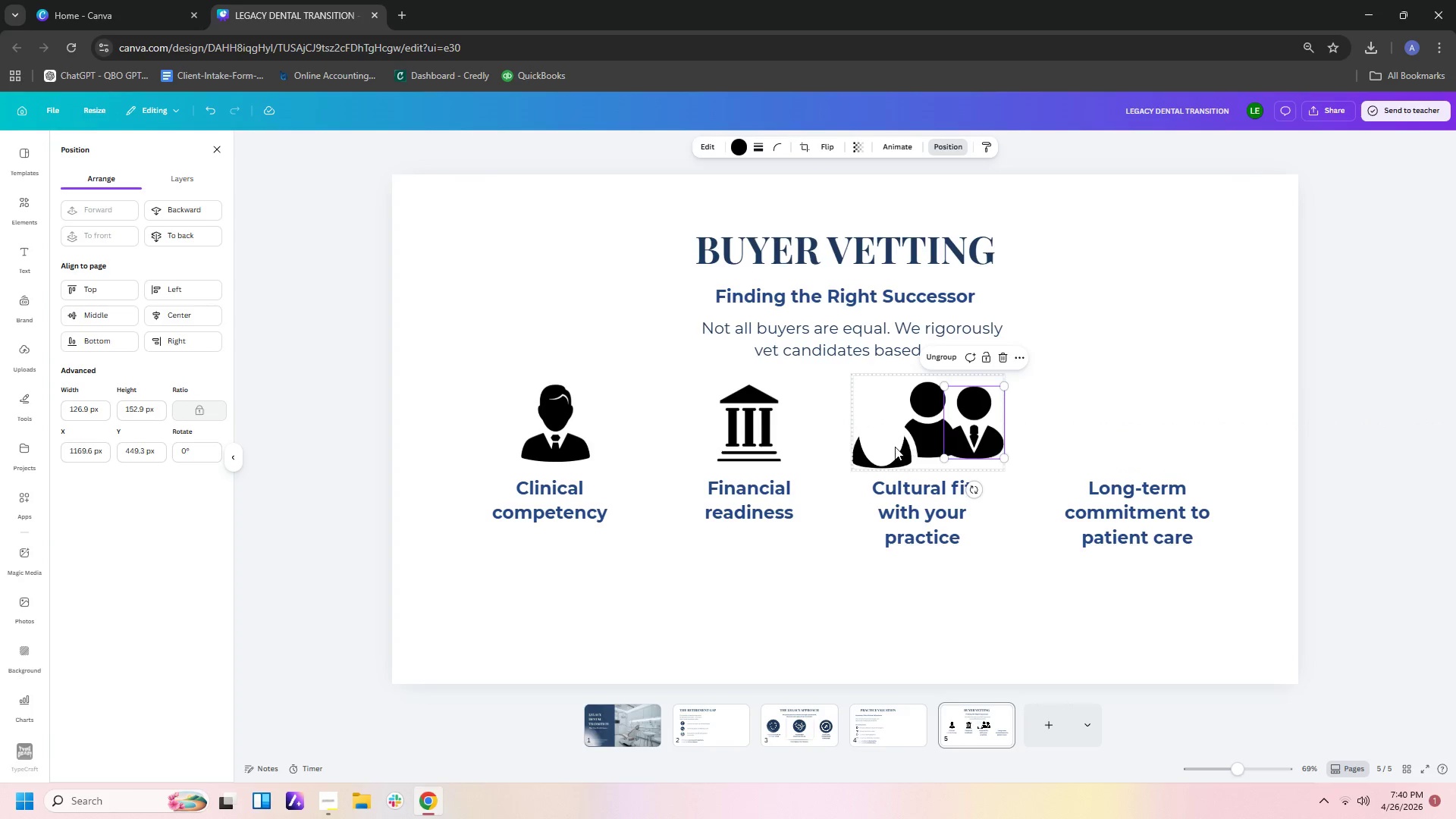 
left_click([883, 446])
 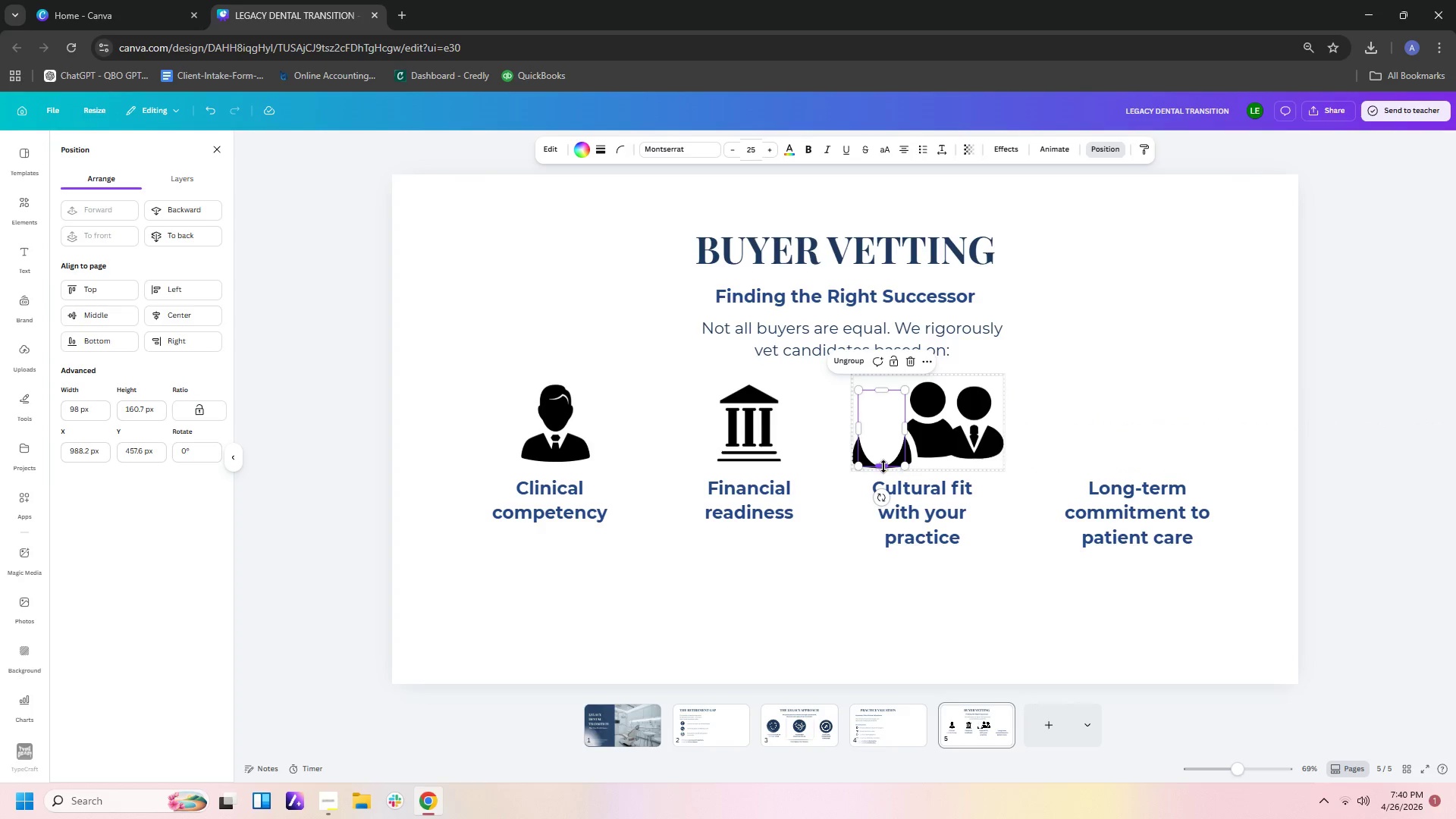 
left_click_drag(start_coordinate=[883, 467], to_coordinate=[884, 460])
 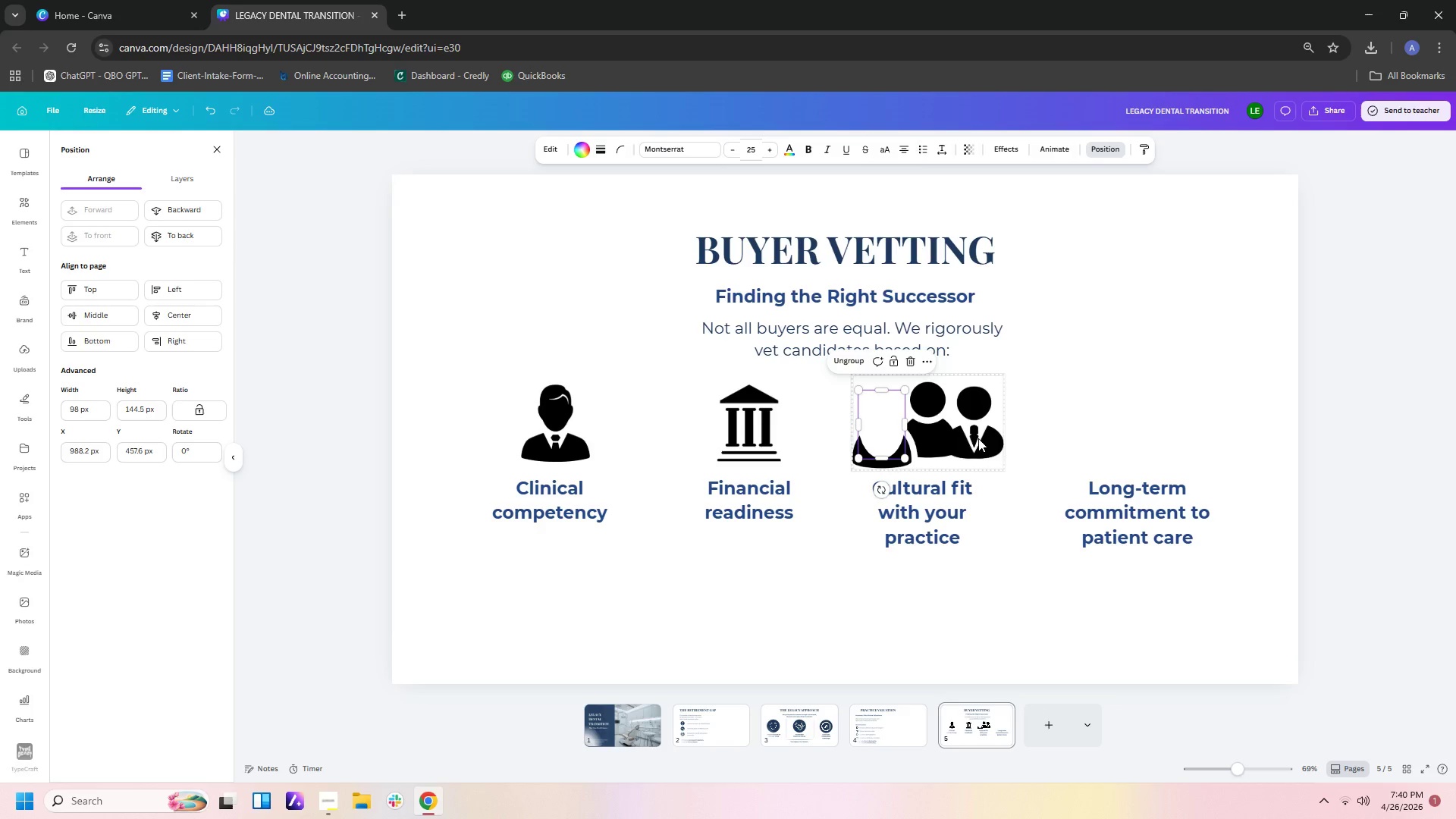 
left_click_drag(start_coordinate=[979, 435], to_coordinate=[885, 439])
 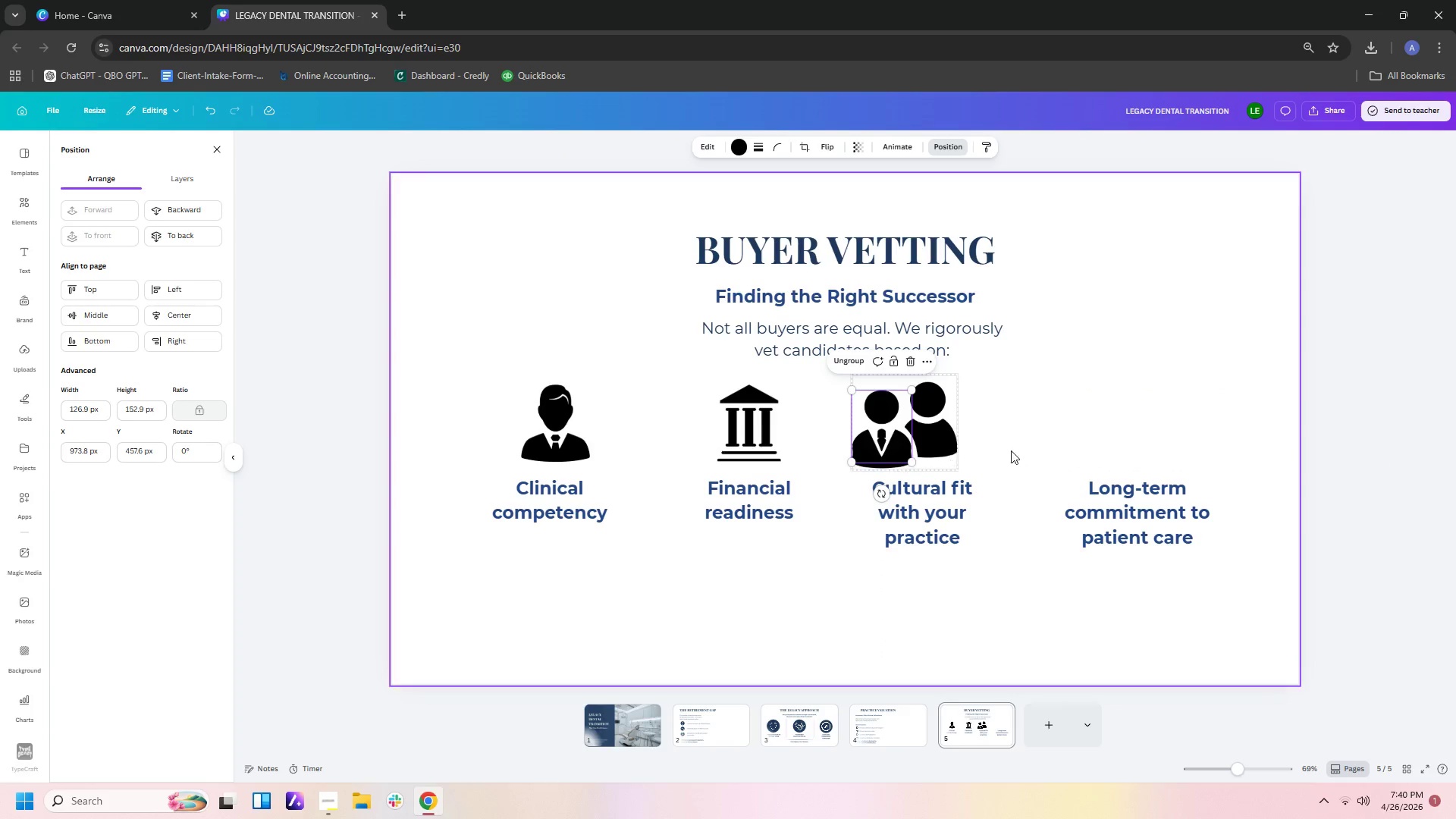 
left_click([1055, 446])
 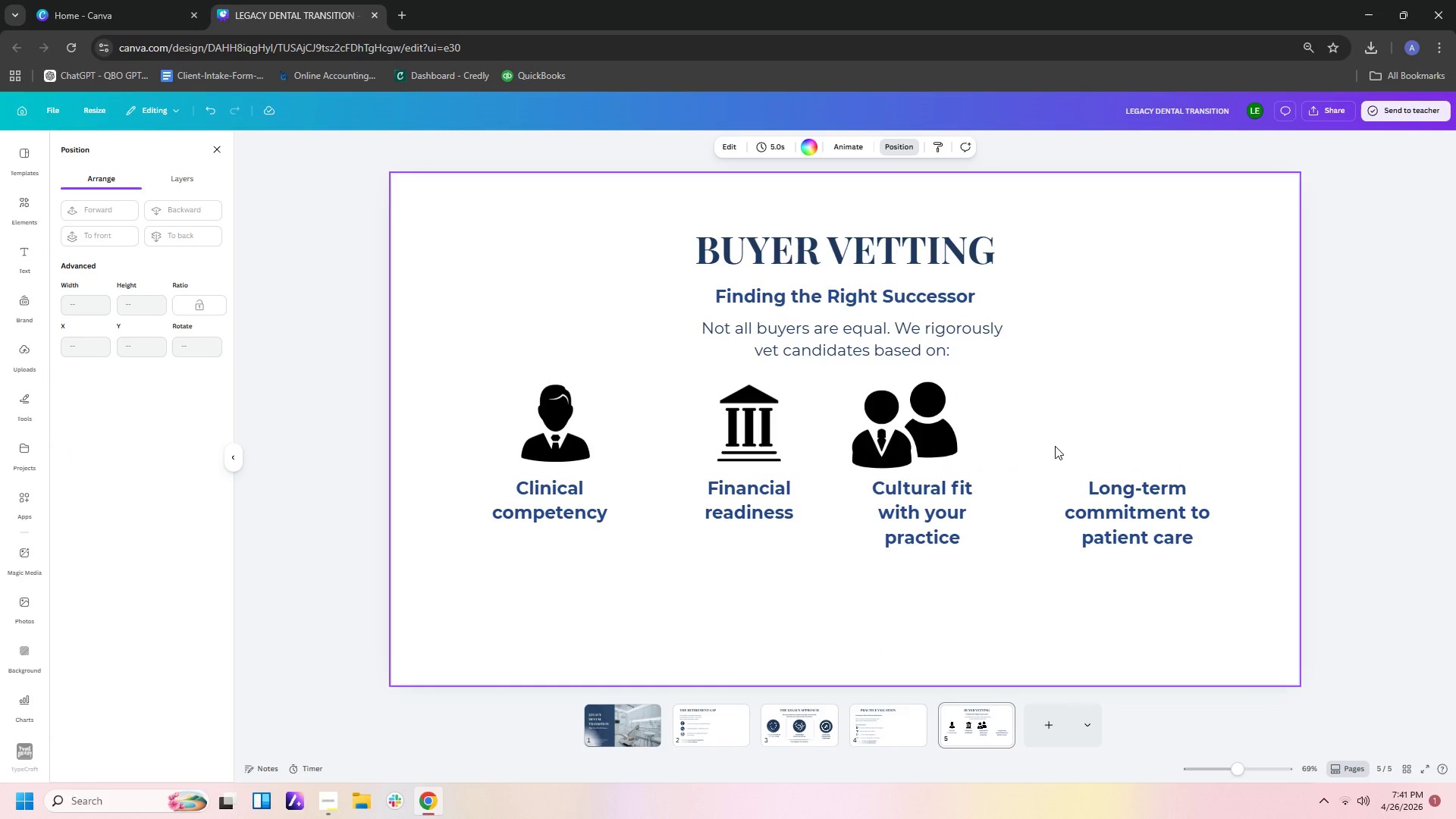 
left_click([890, 434])
 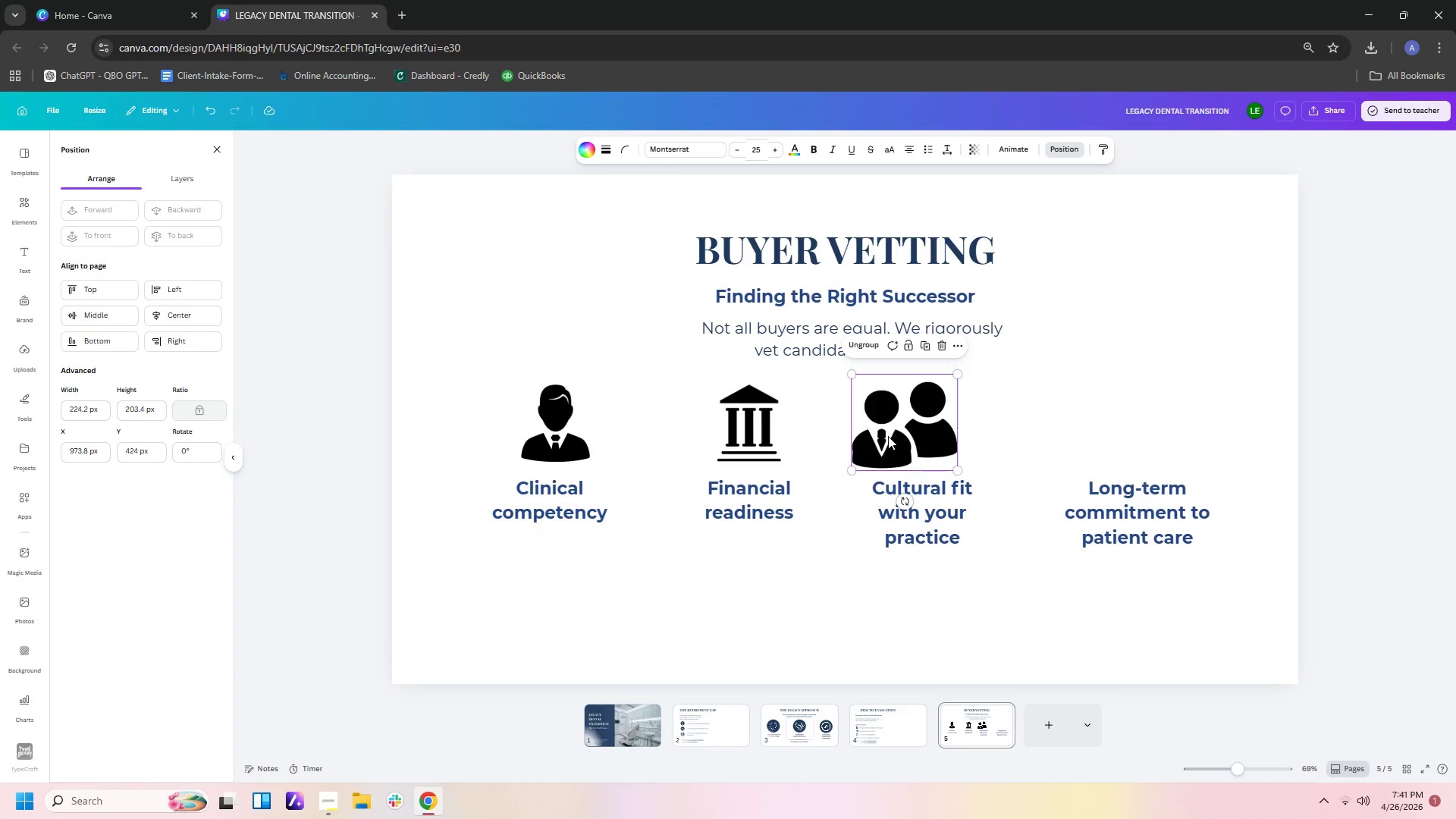 
left_click([888, 436])
 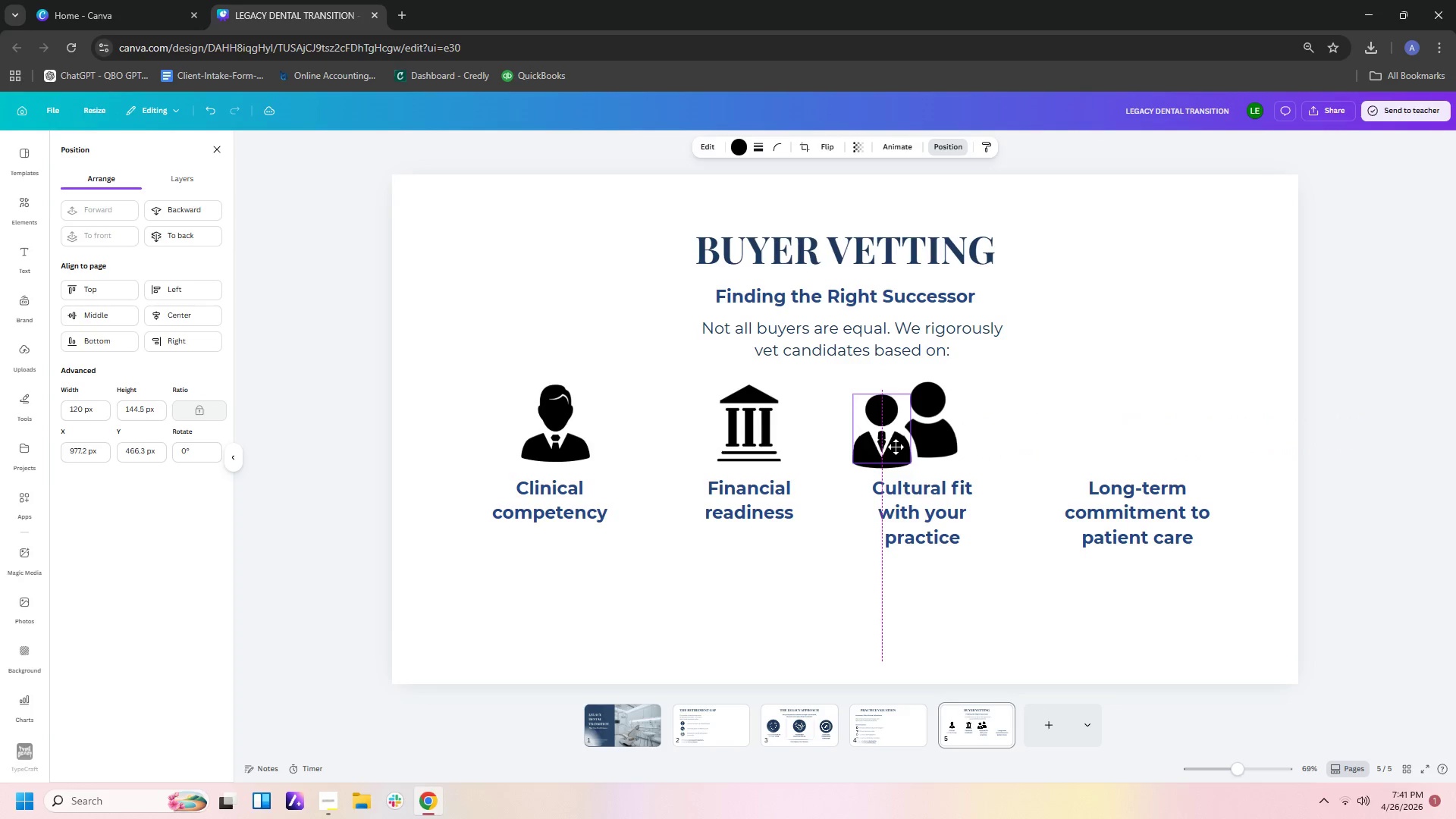 
wait(9.45)
 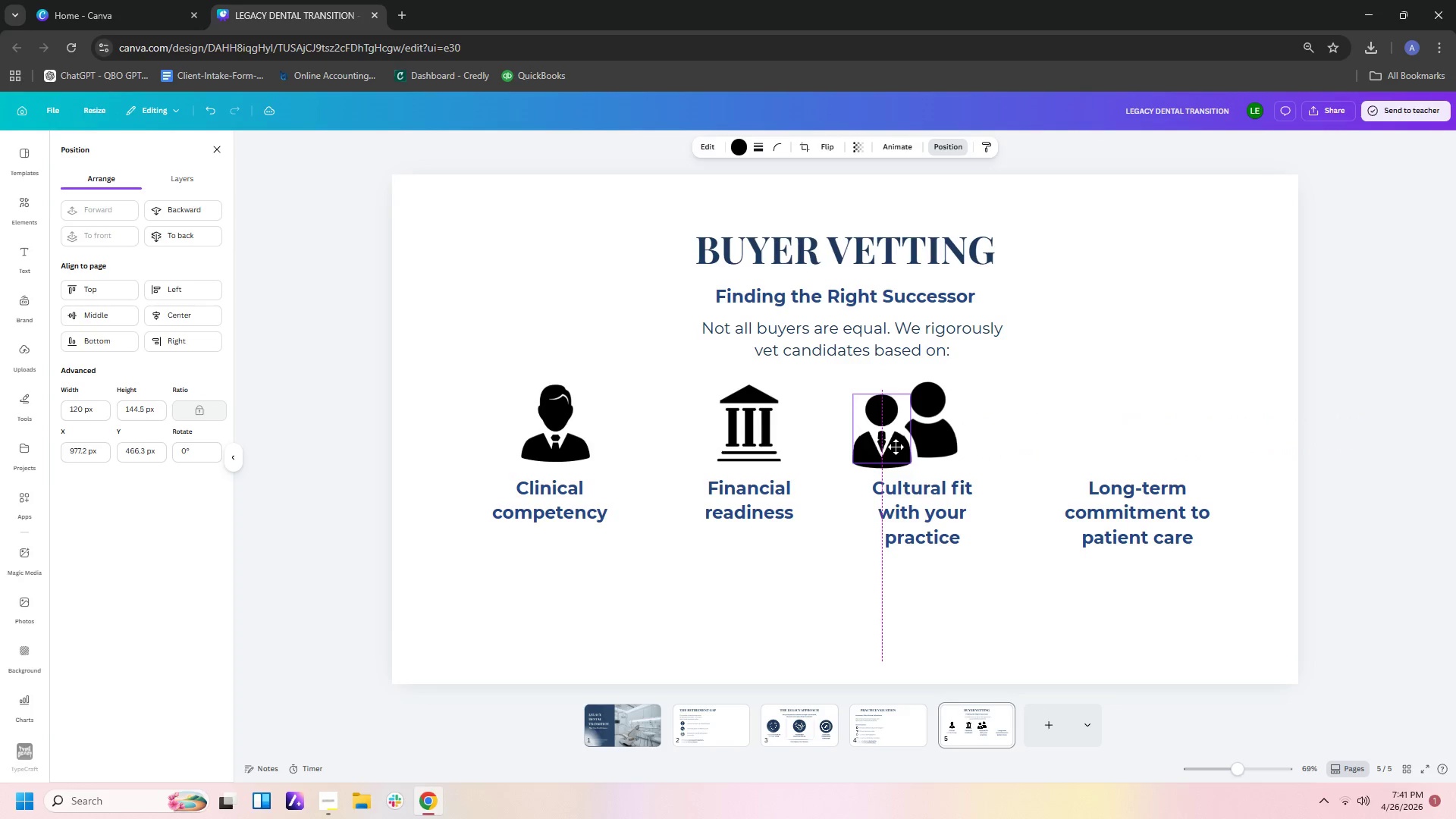 
left_click([1027, 443])
 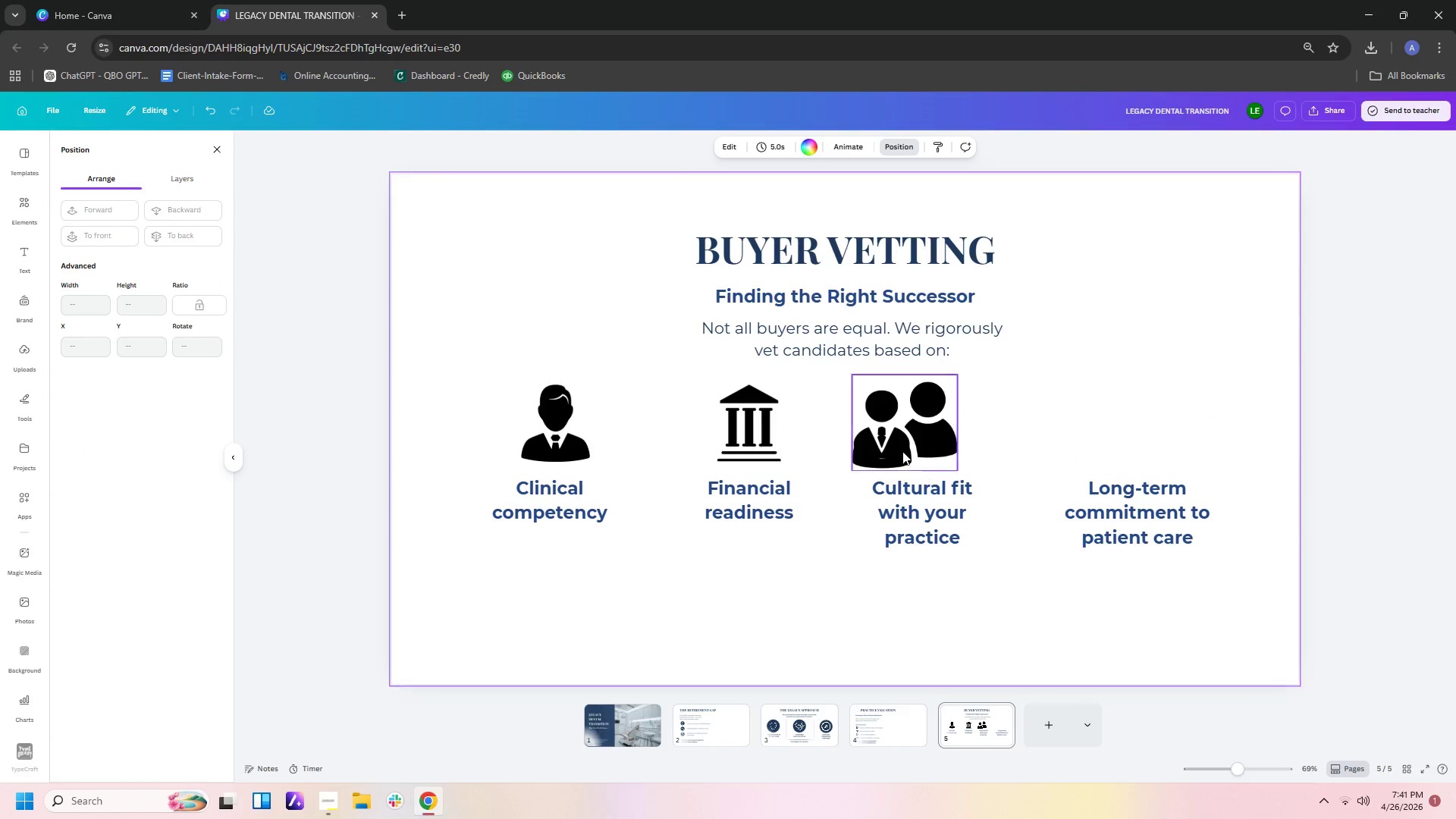 
left_click([899, 447])
 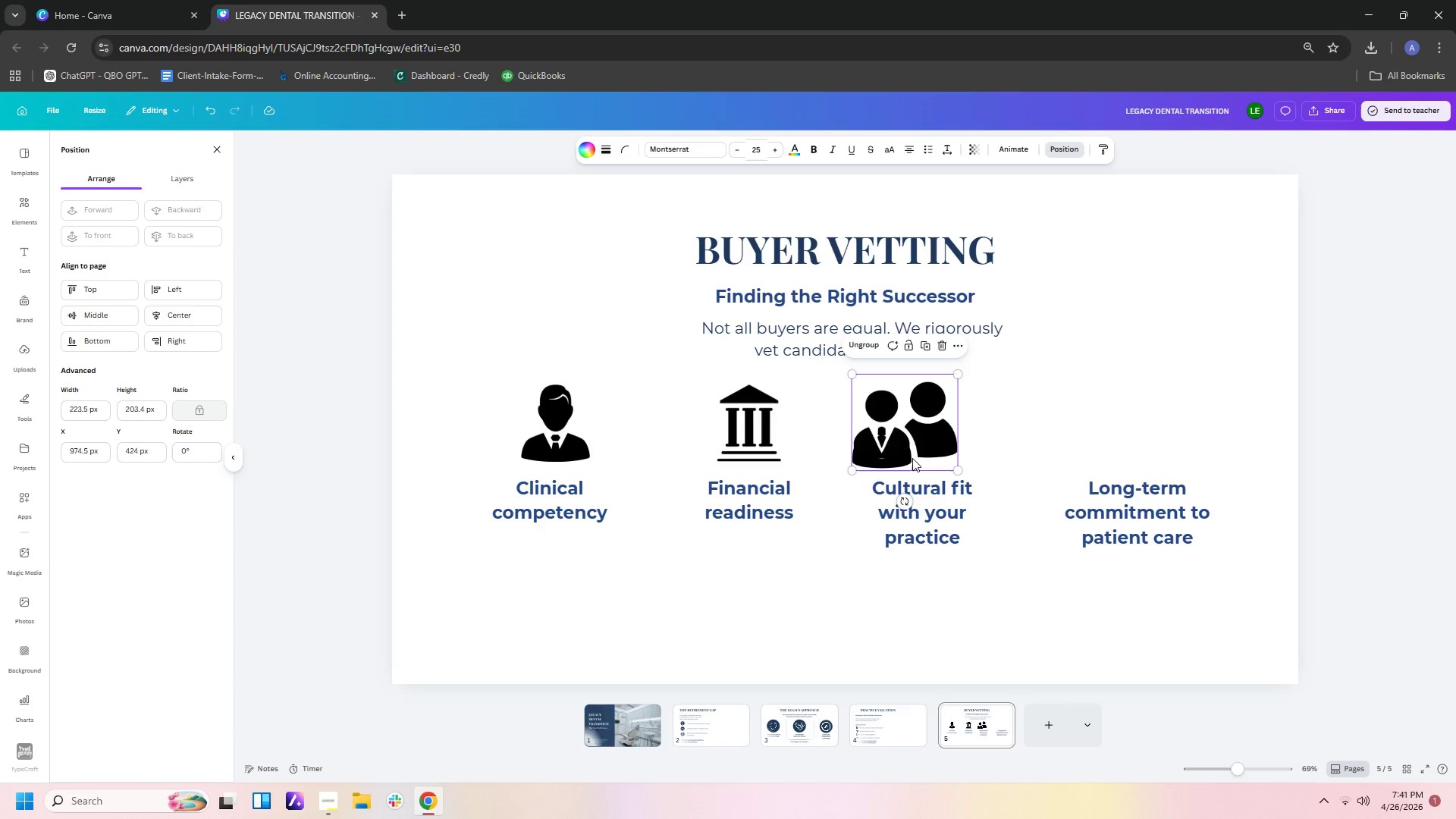 
left_click([900, 446])
 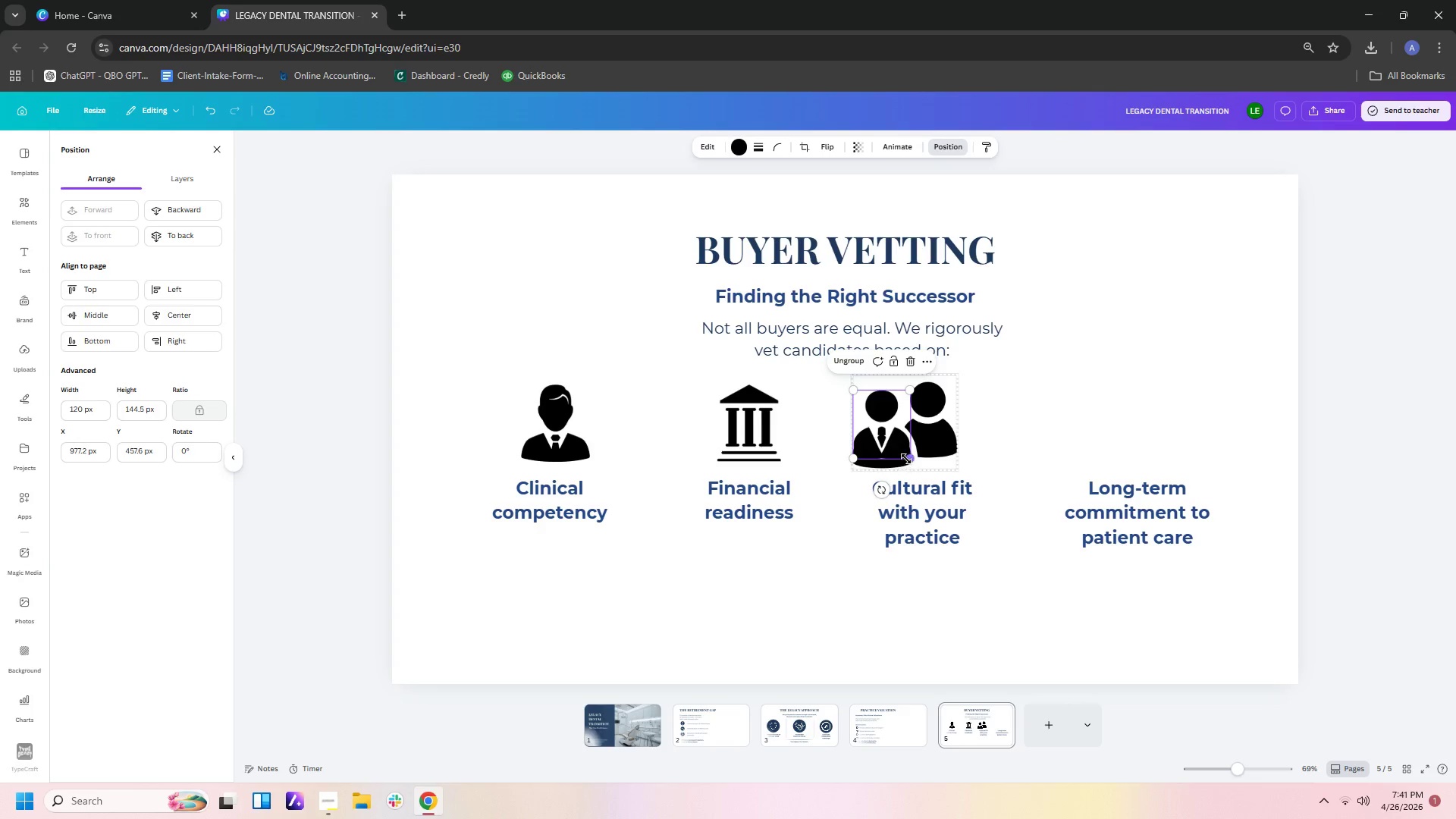 
left_click_drag(start_coordinate=[908, 459], to_coordinate=[905, 453])
 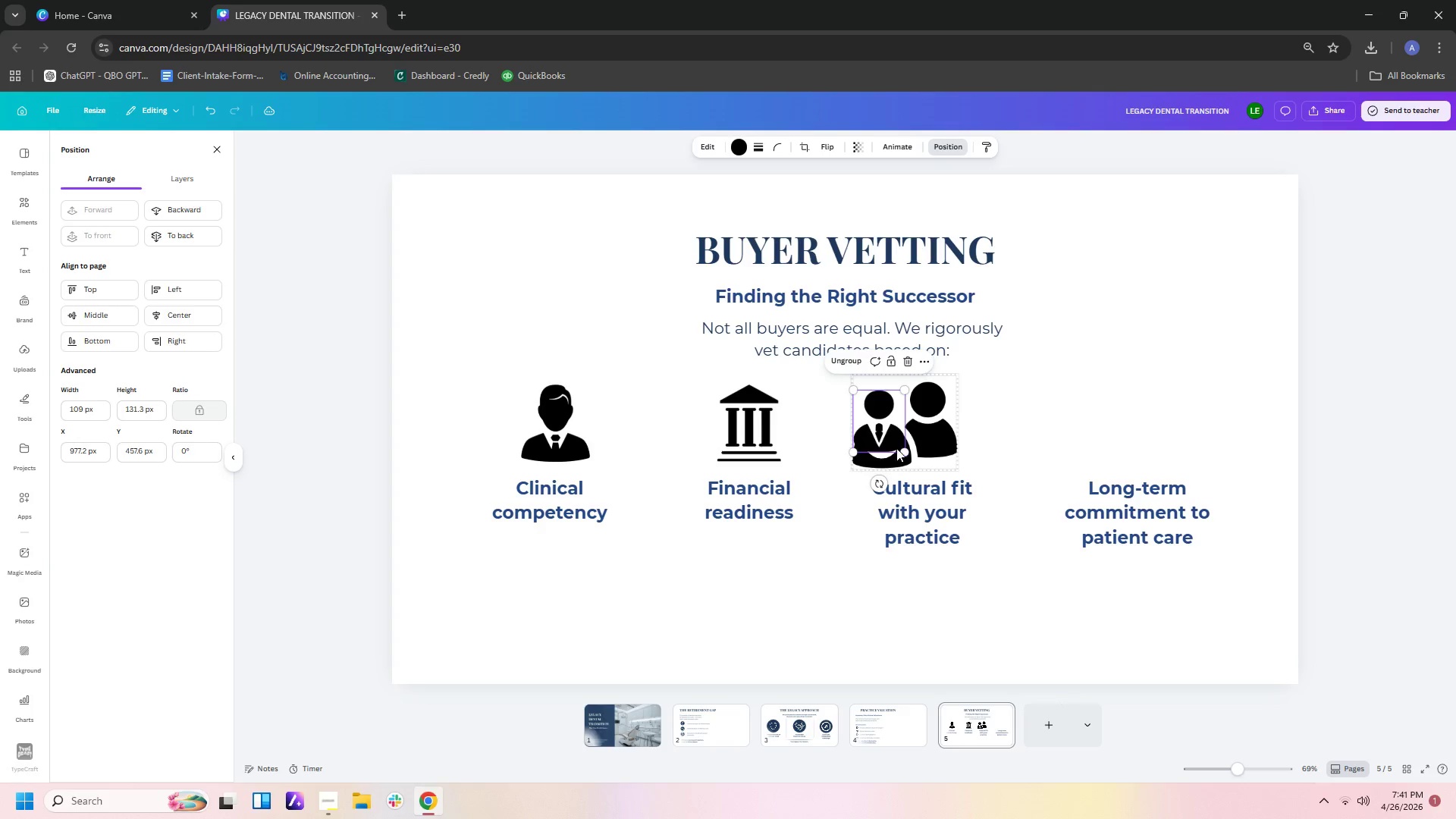 
left_click([896, 447])
 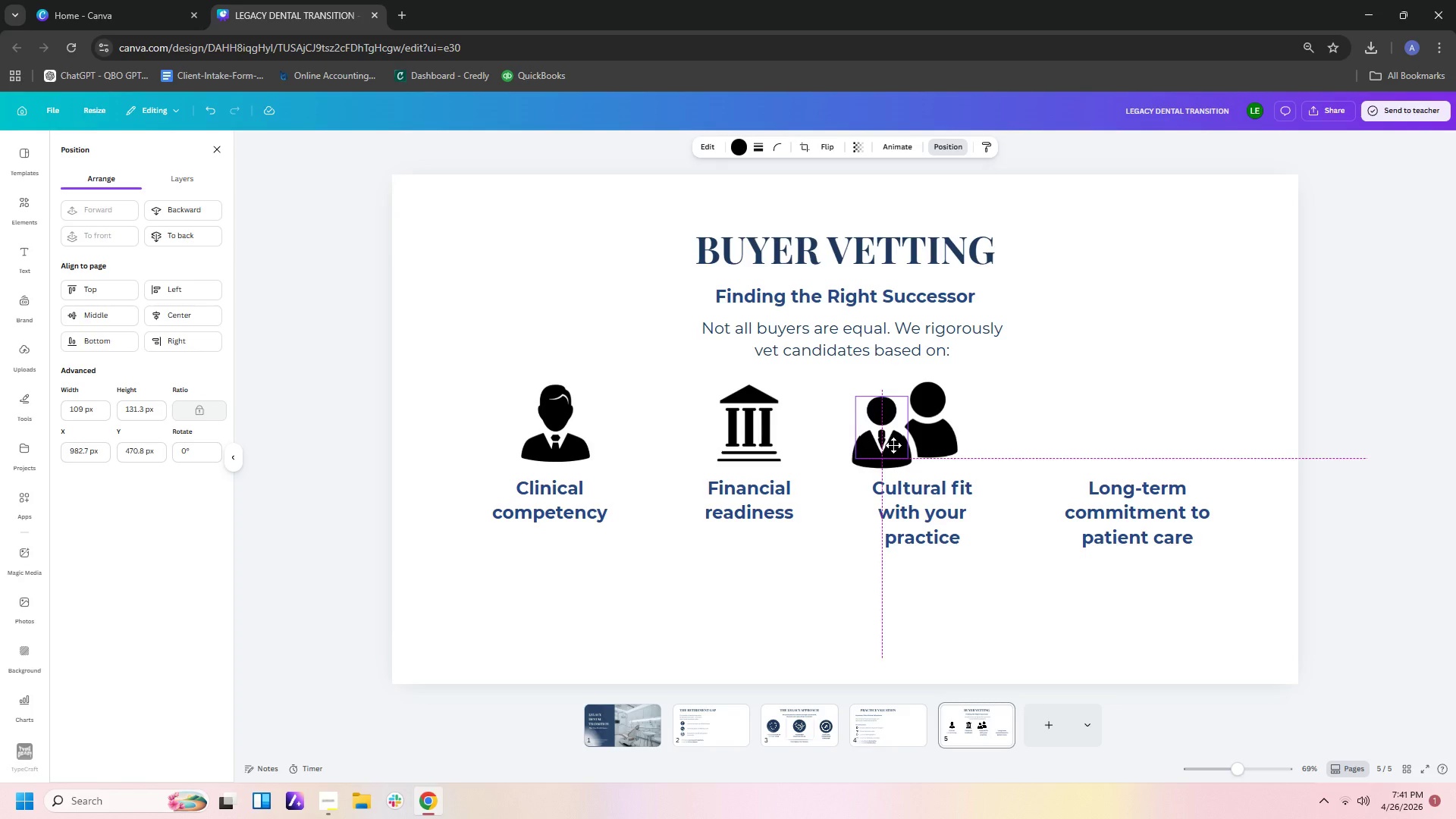 
wait(7.42)
 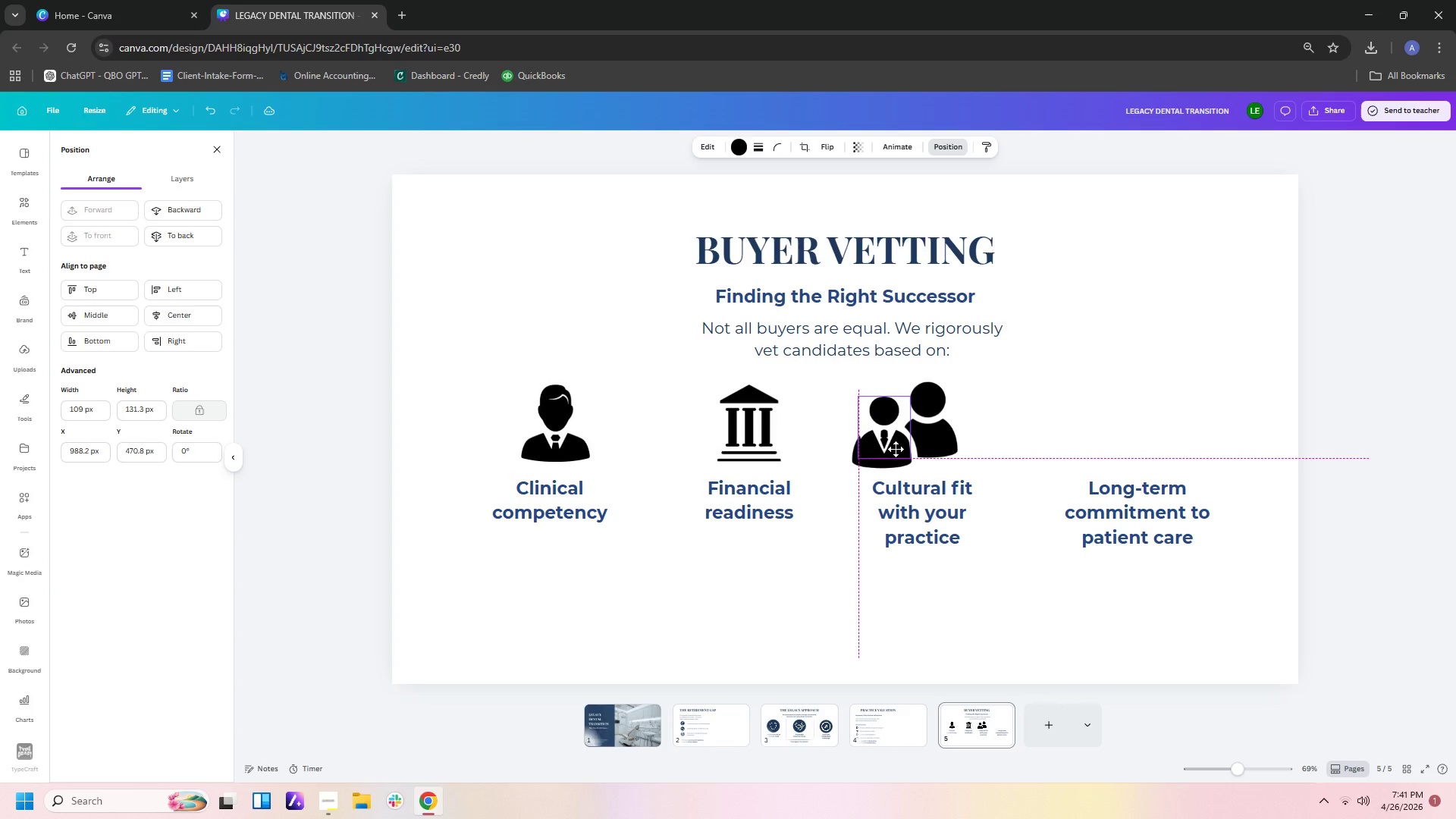 
left_click([991, 455])
 